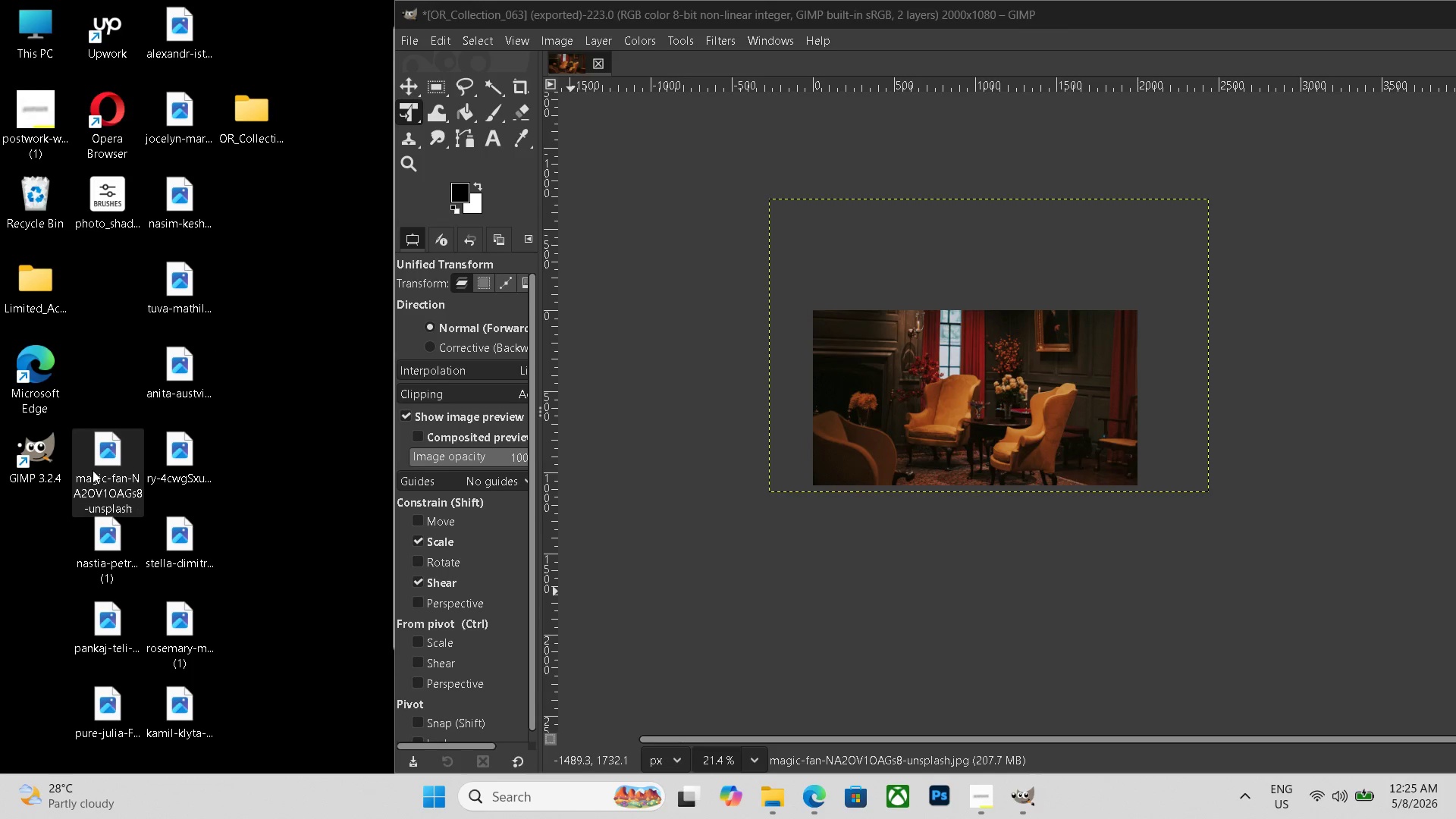 
double_click([93, 470])
 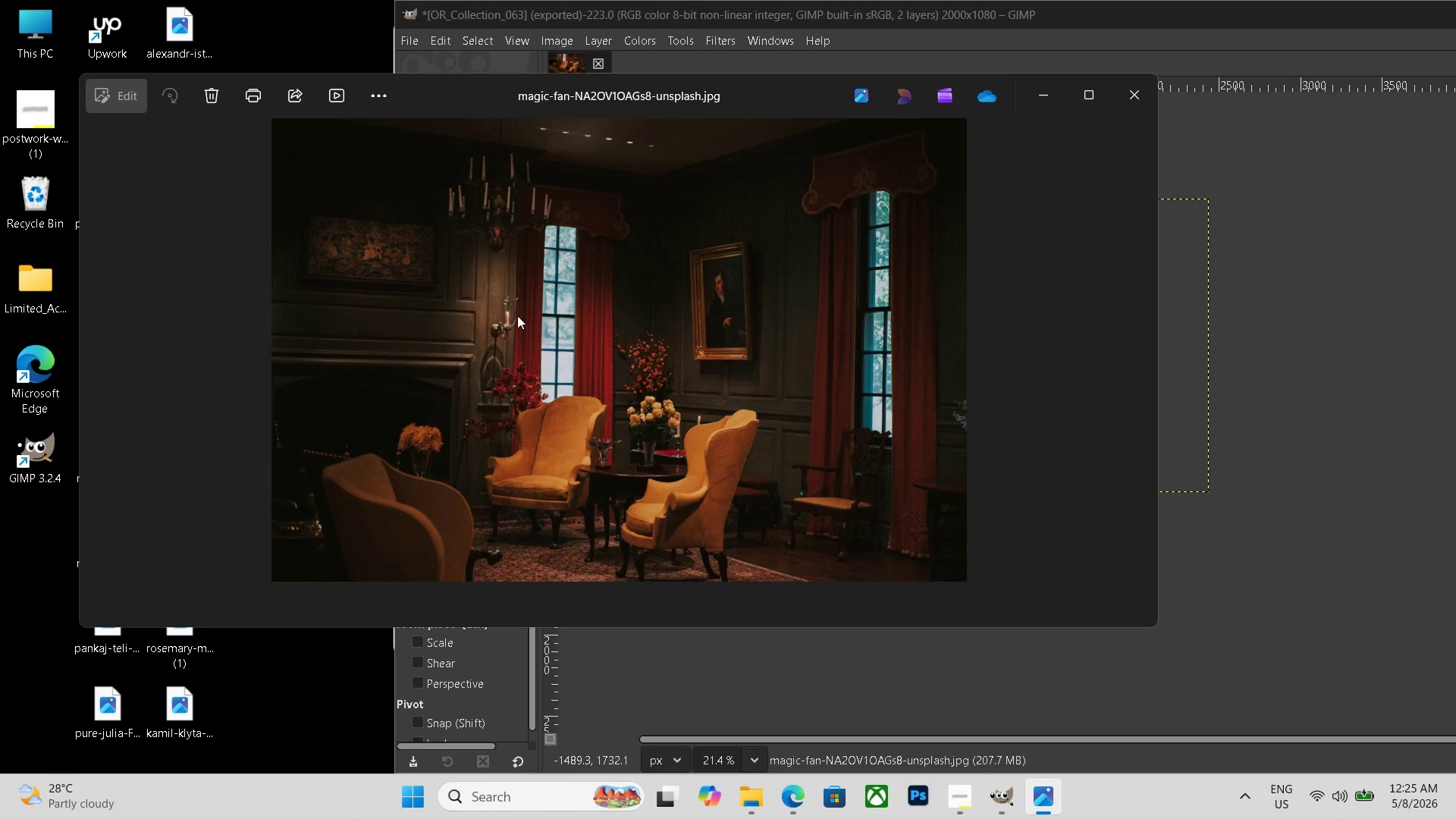 
key(Escape)
 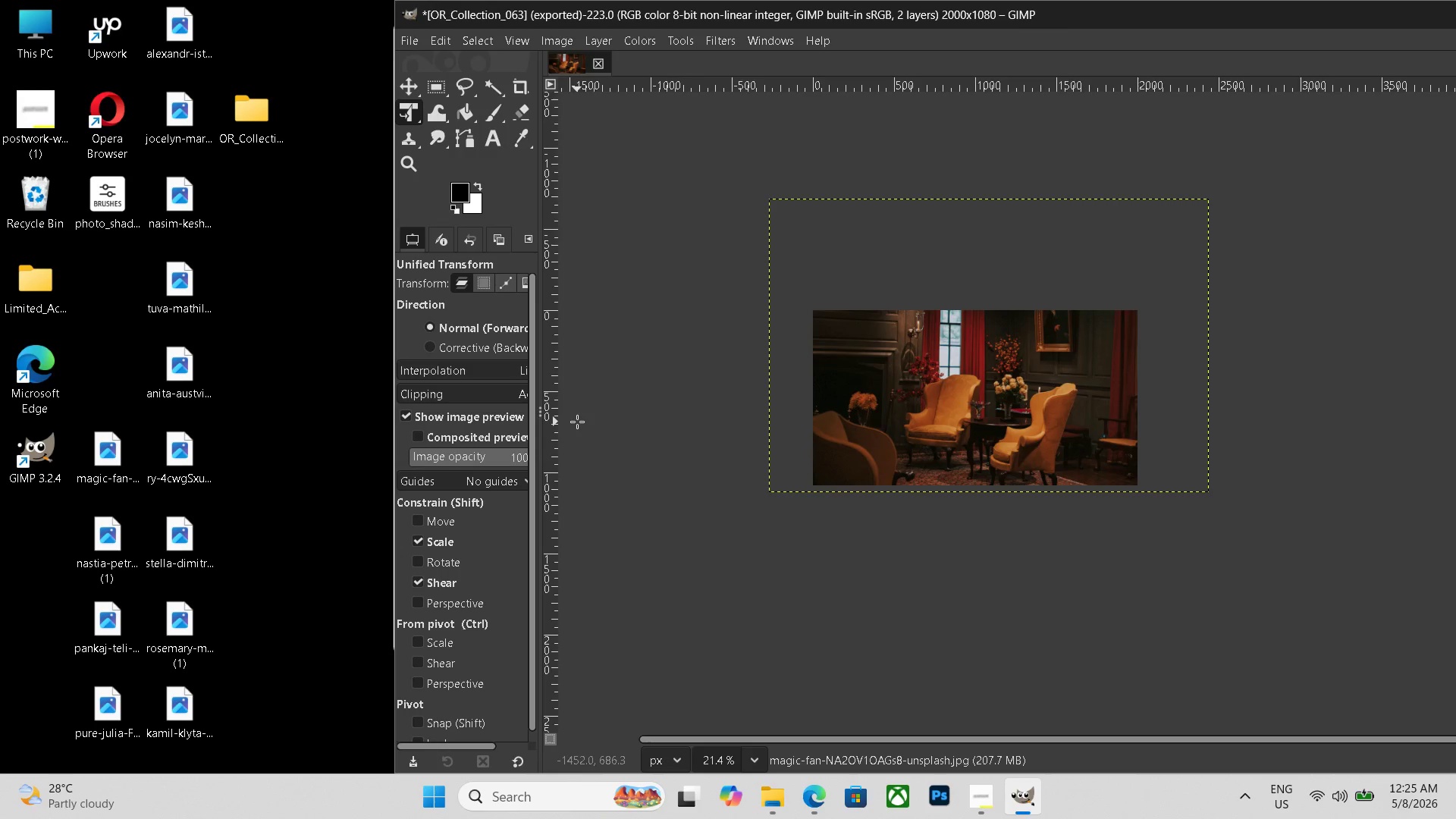 
double_click([255, 130])
 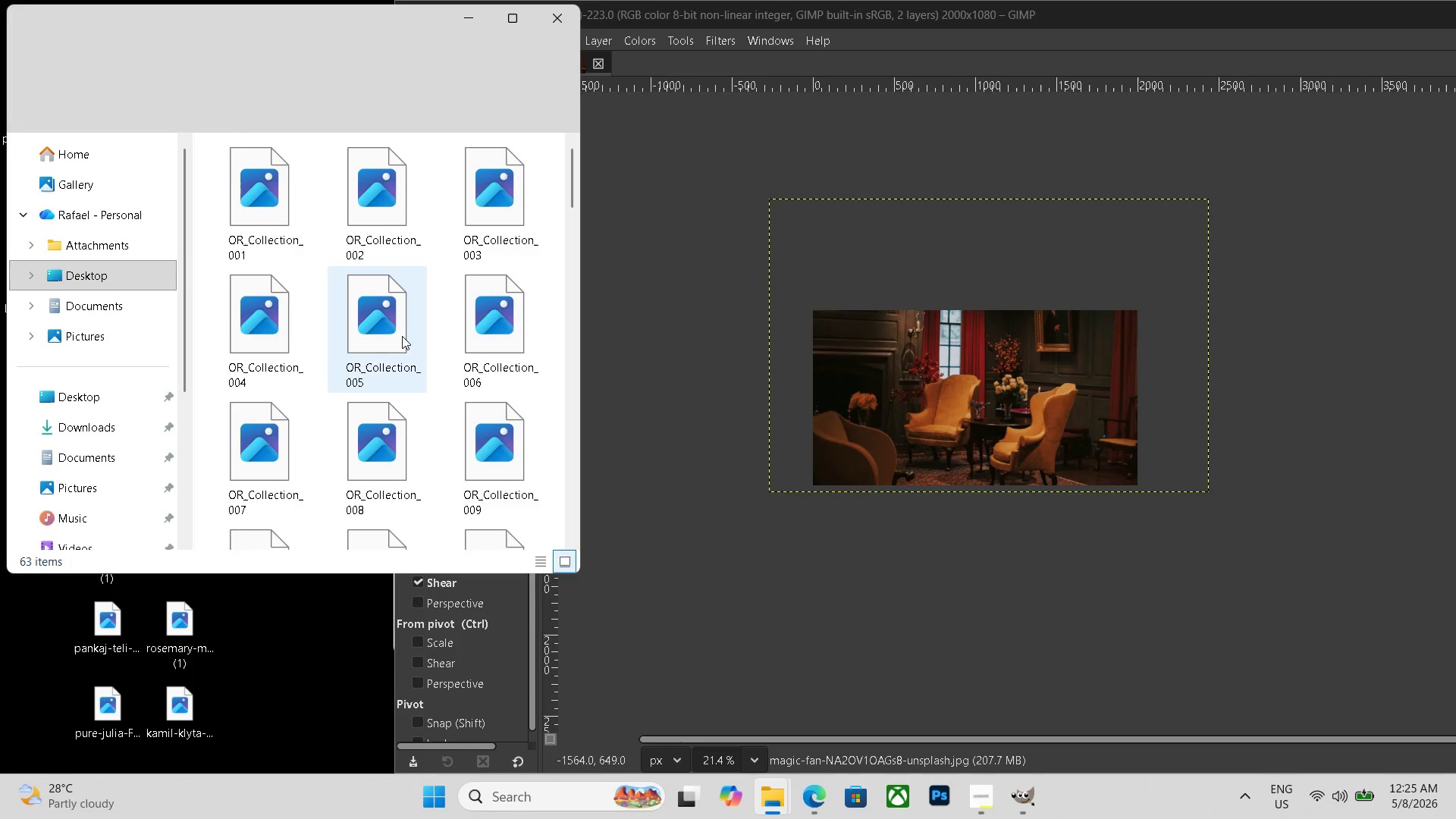 
scroll: coordinate [419, 397], scroll_direction: down, amount: 29.0
 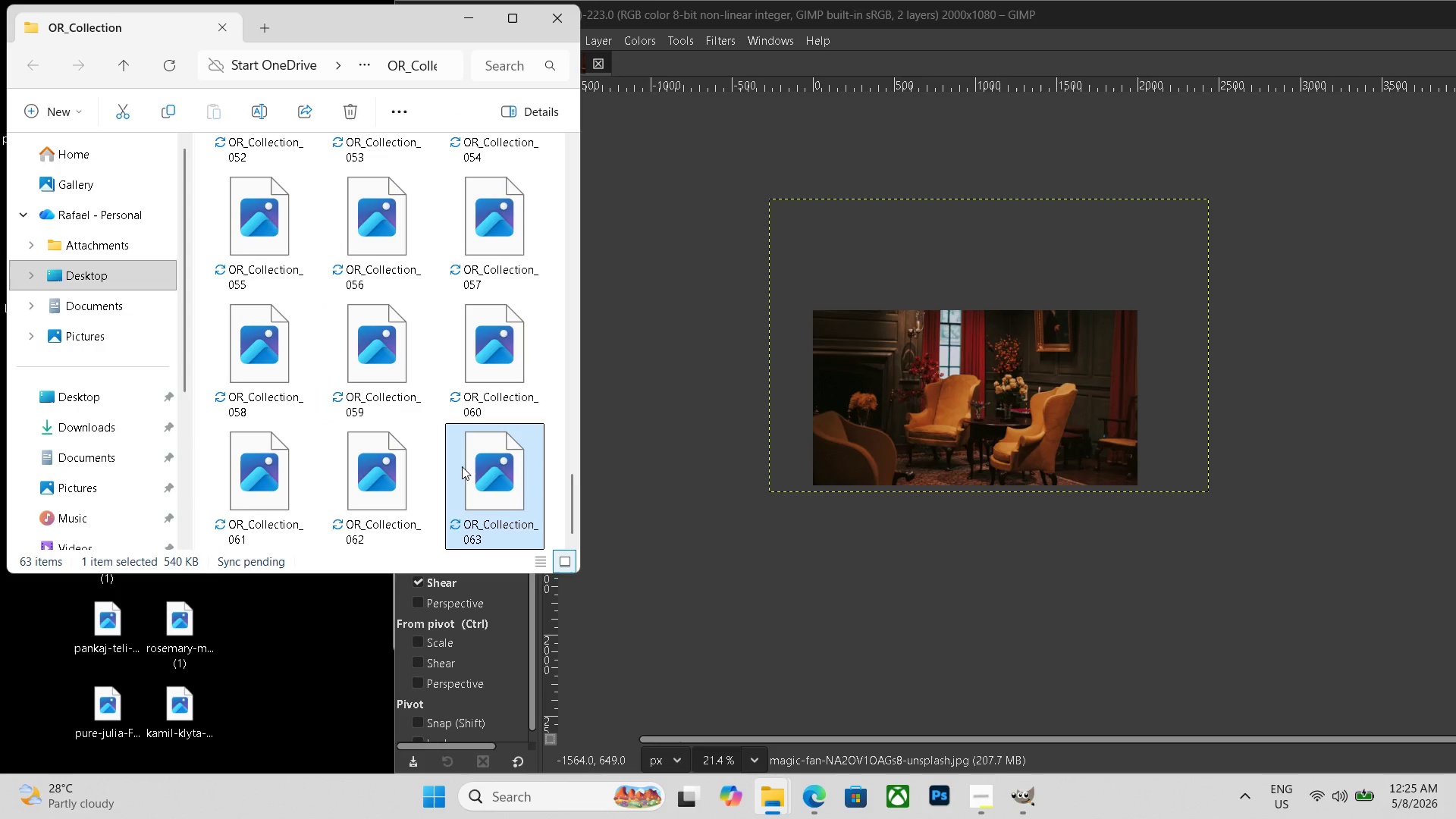 
double_click([462, 466])
 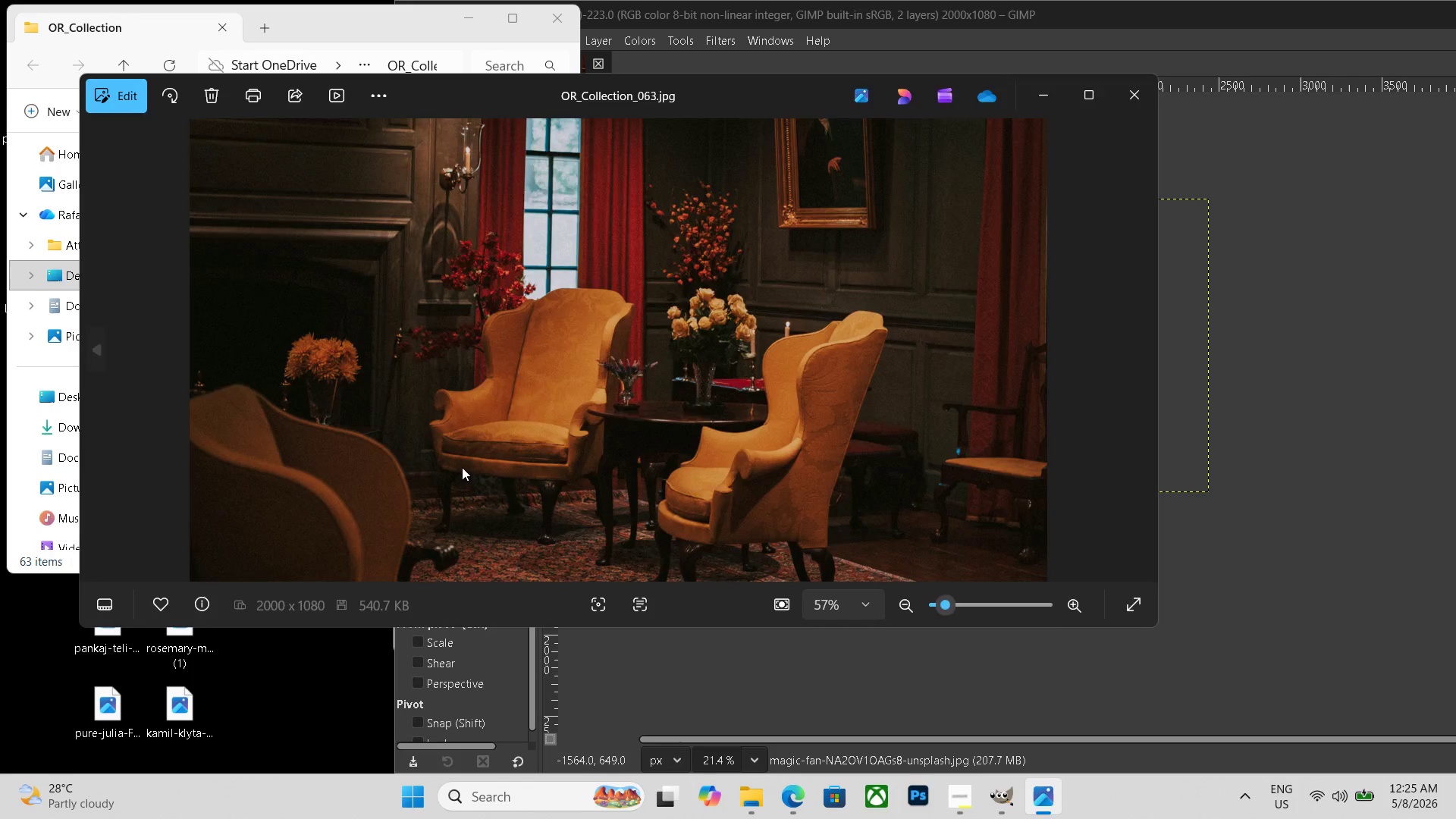 
key(Escape)
 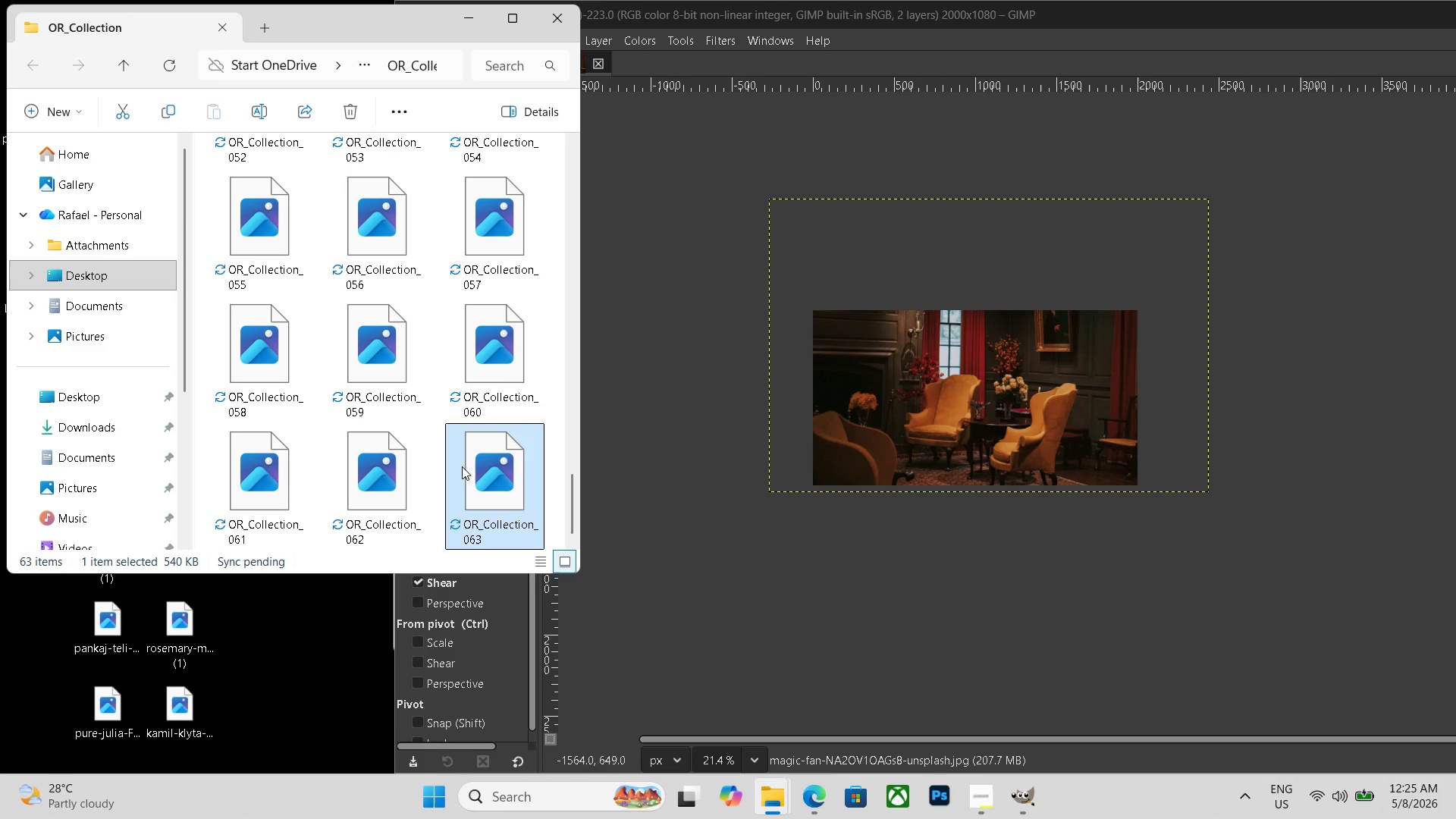 
key(Escape)
 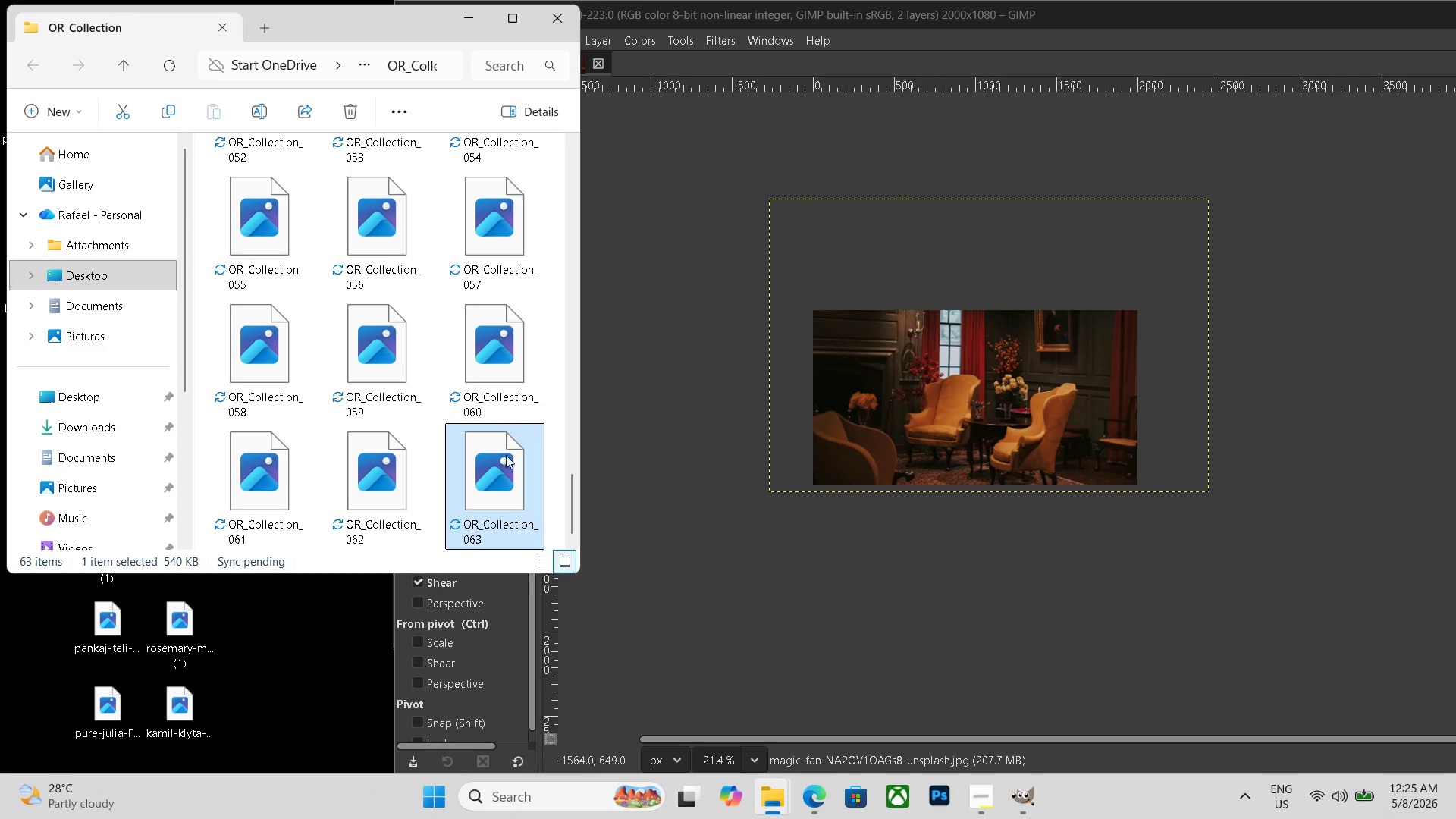 
left_click([504, 461])
 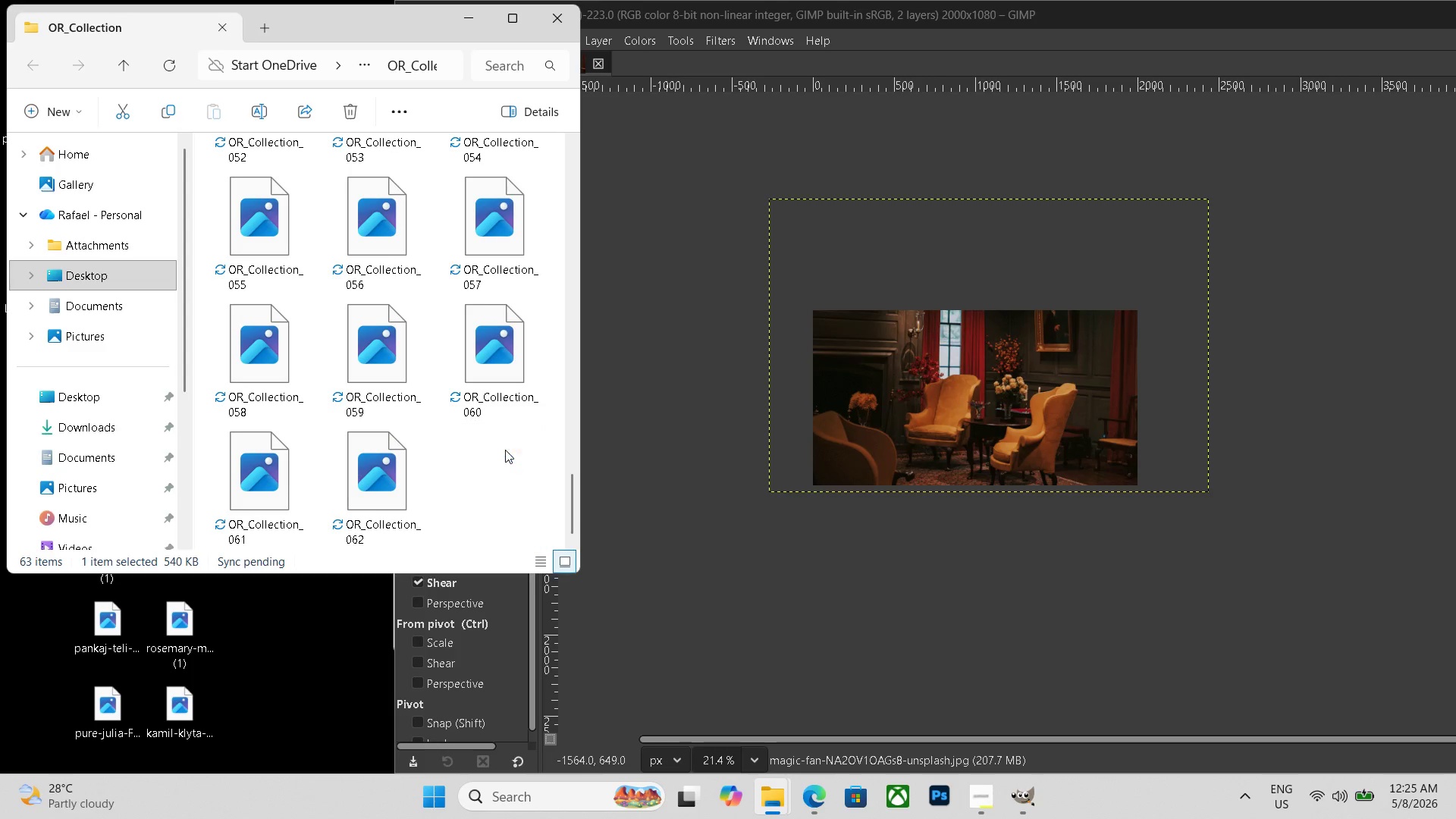 
key(Delete)
 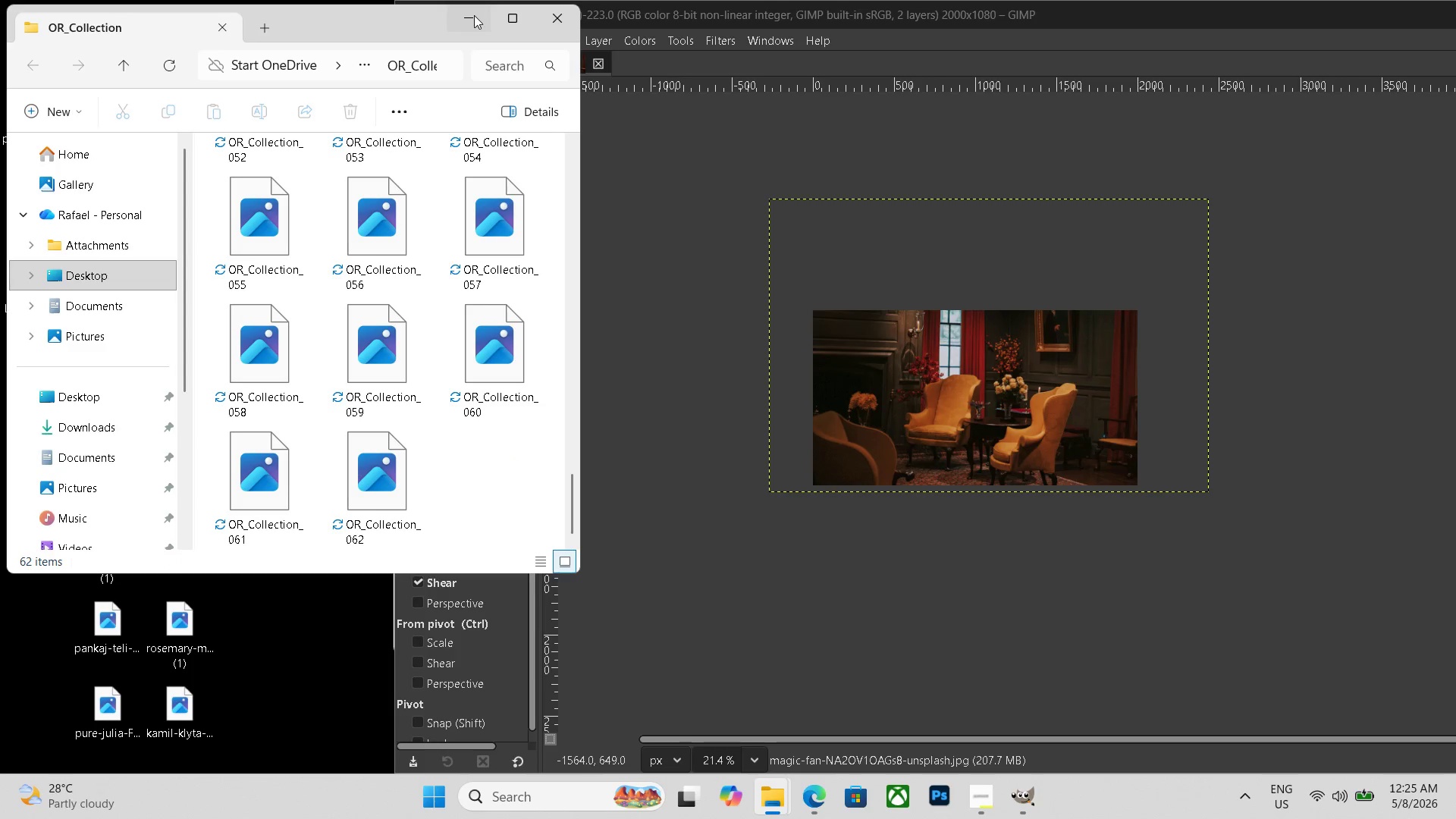 
left_click([474, 15])
 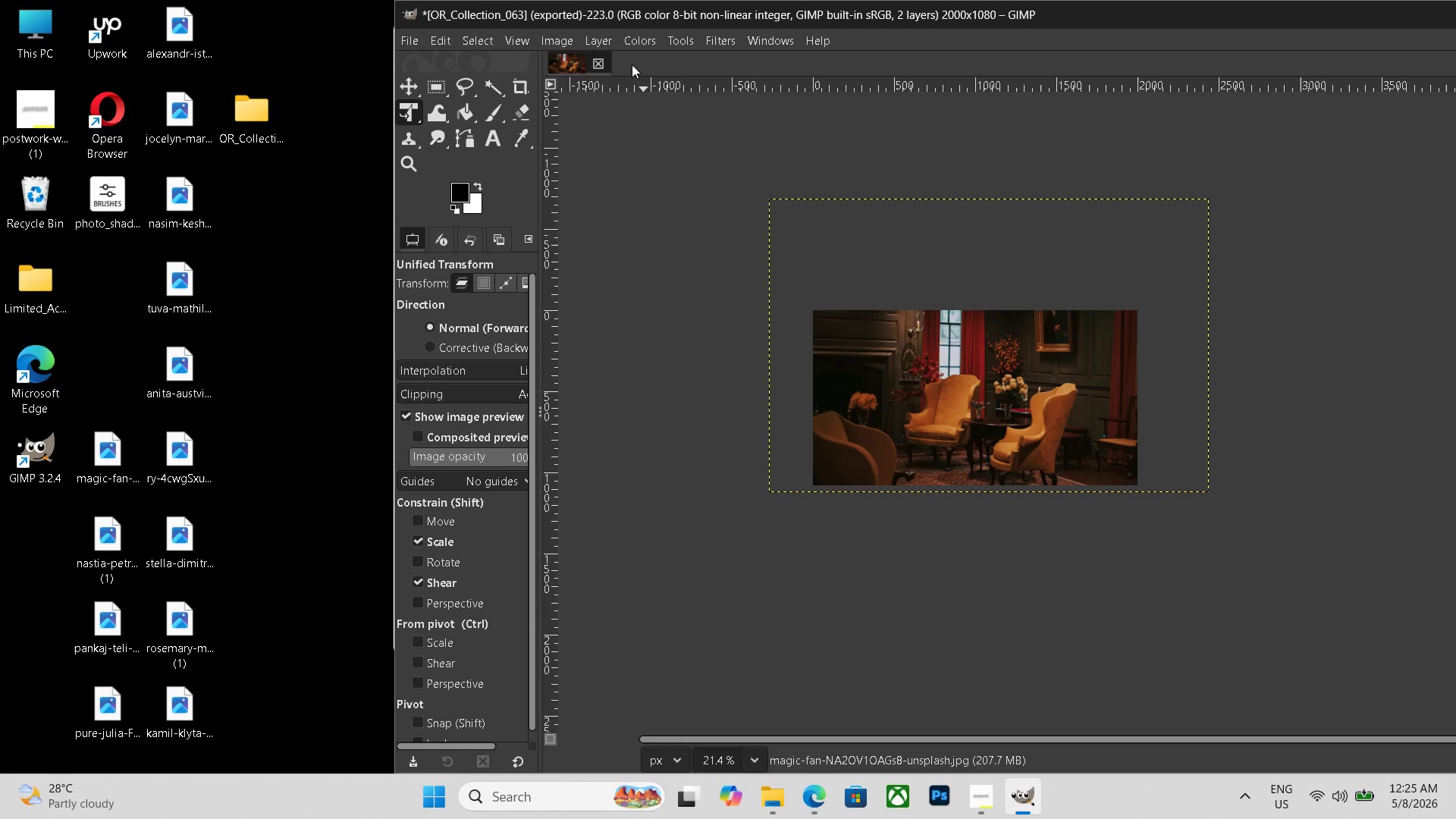 
left_click([632, 43])
 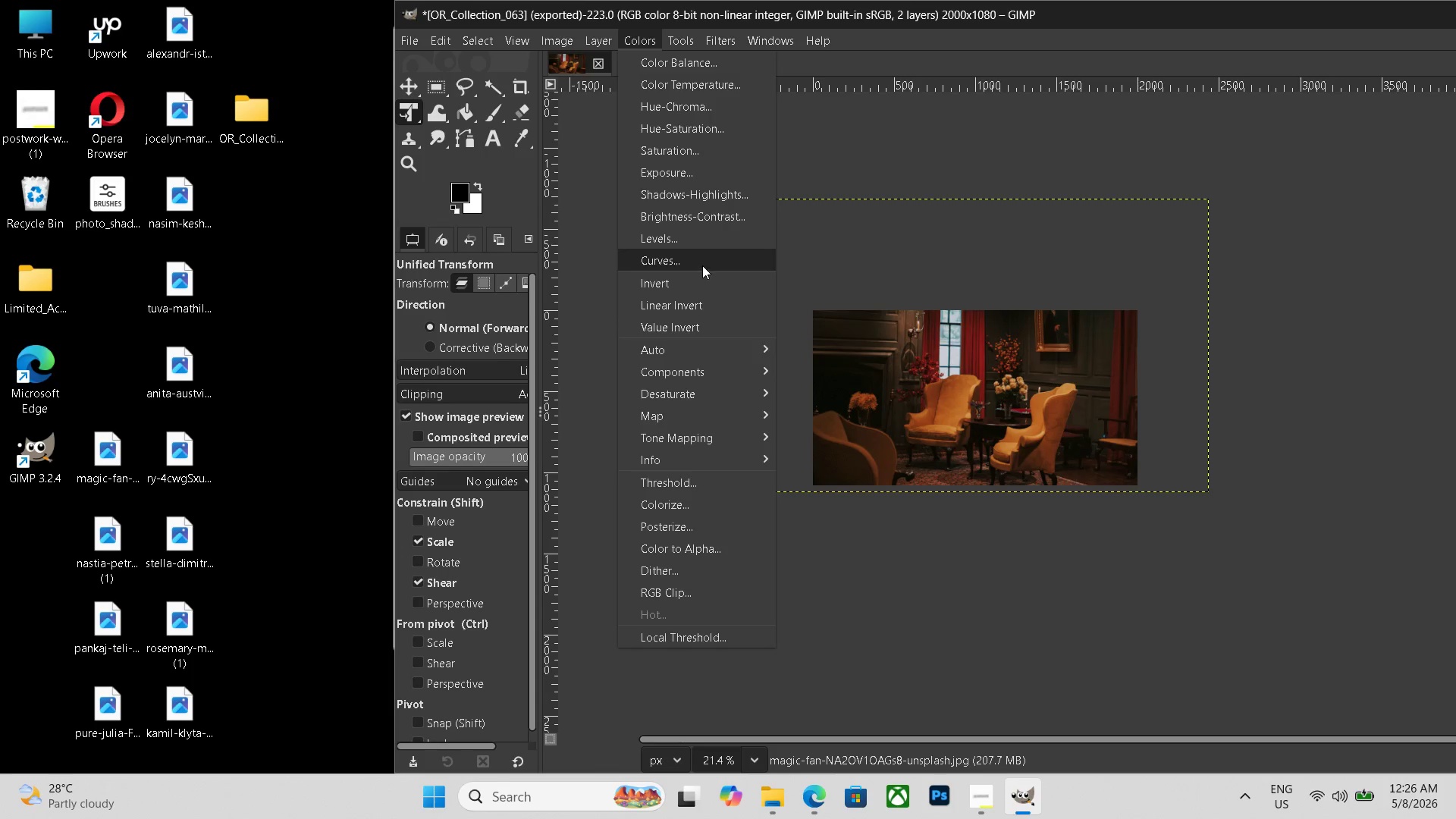 
left_click([701, 263])
 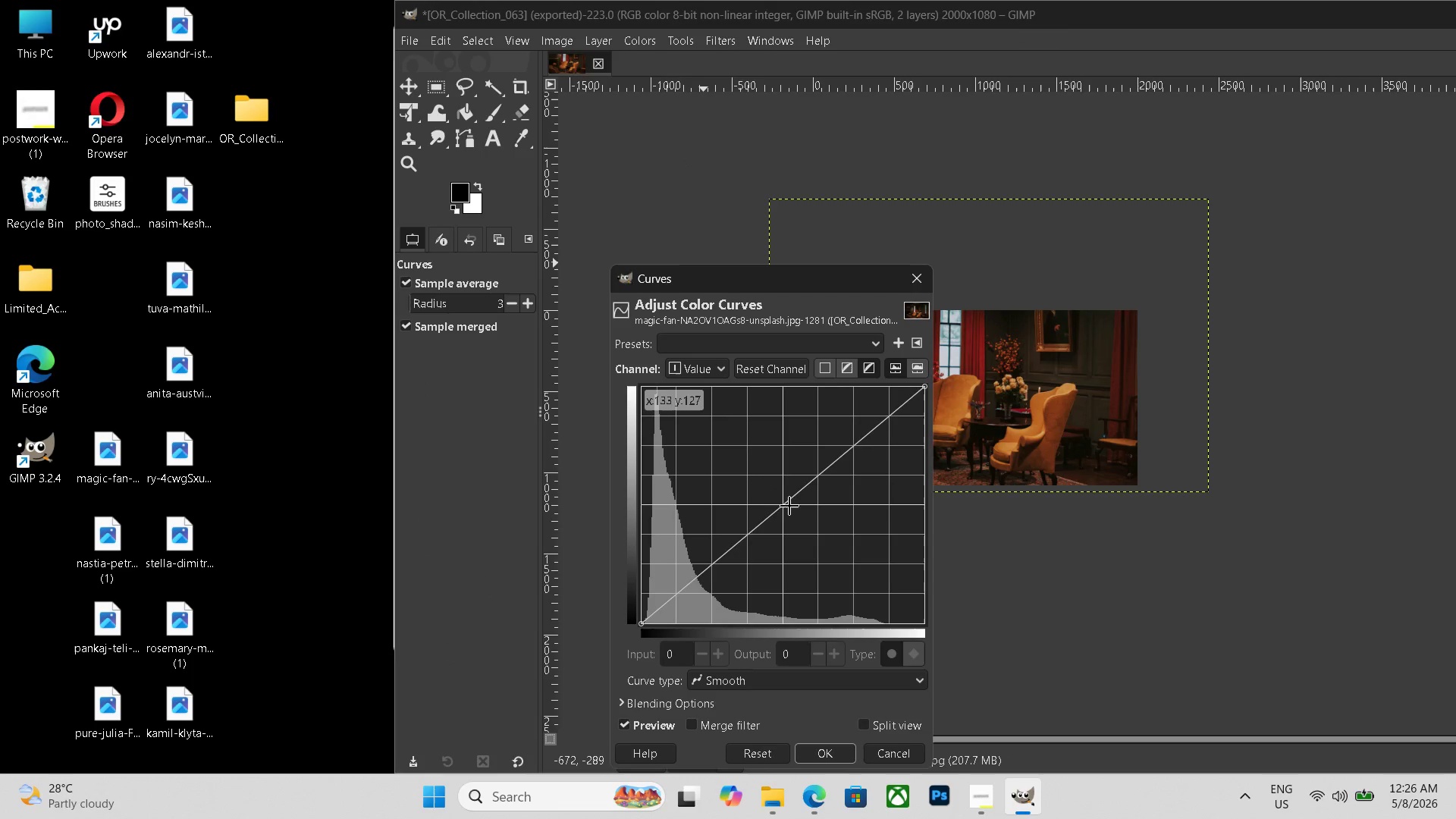 
left_click_drag(start_coordinate=[788, 505], to_coordinate=[777, 501])
 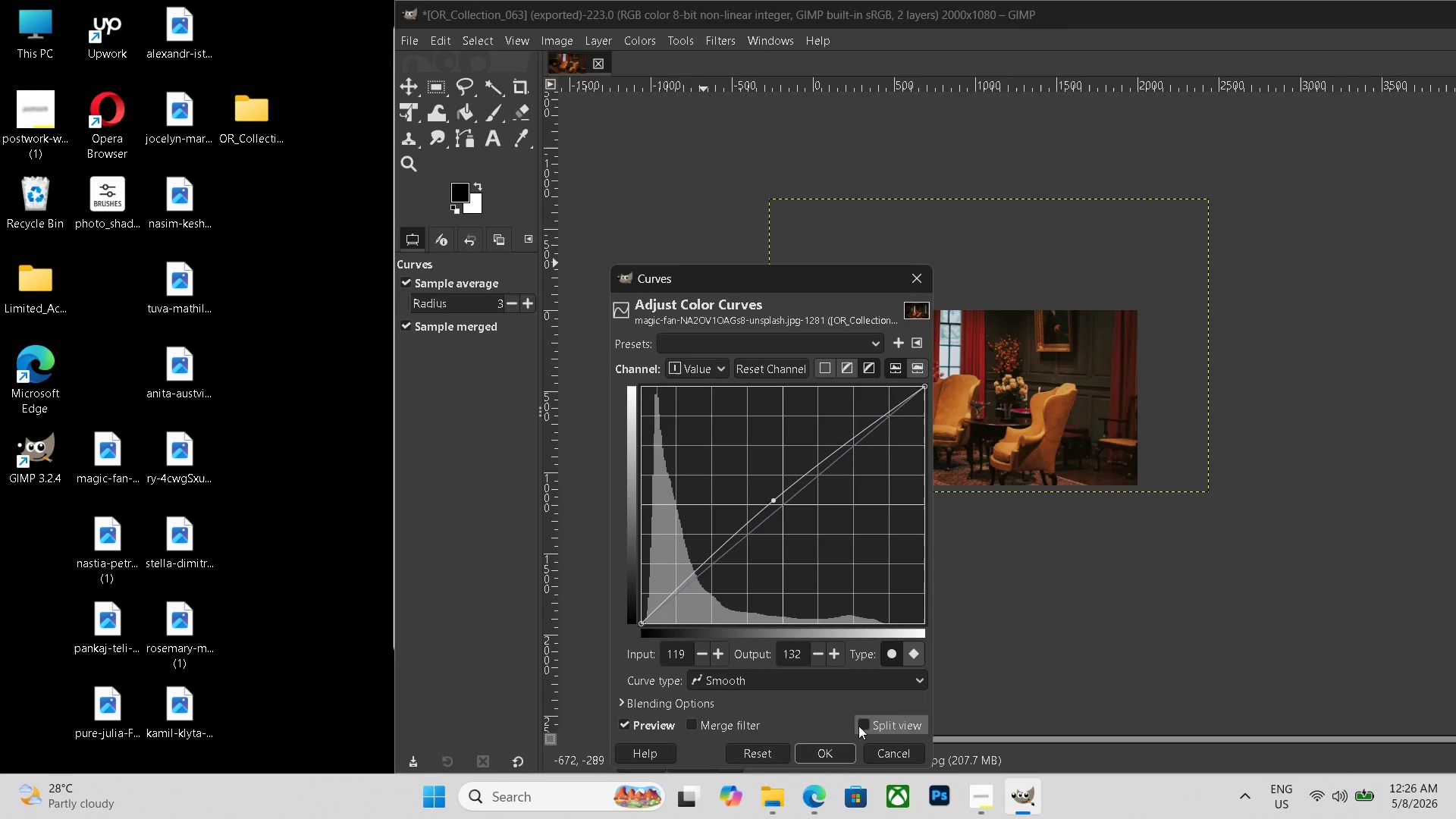 
left_click([837, 754])
 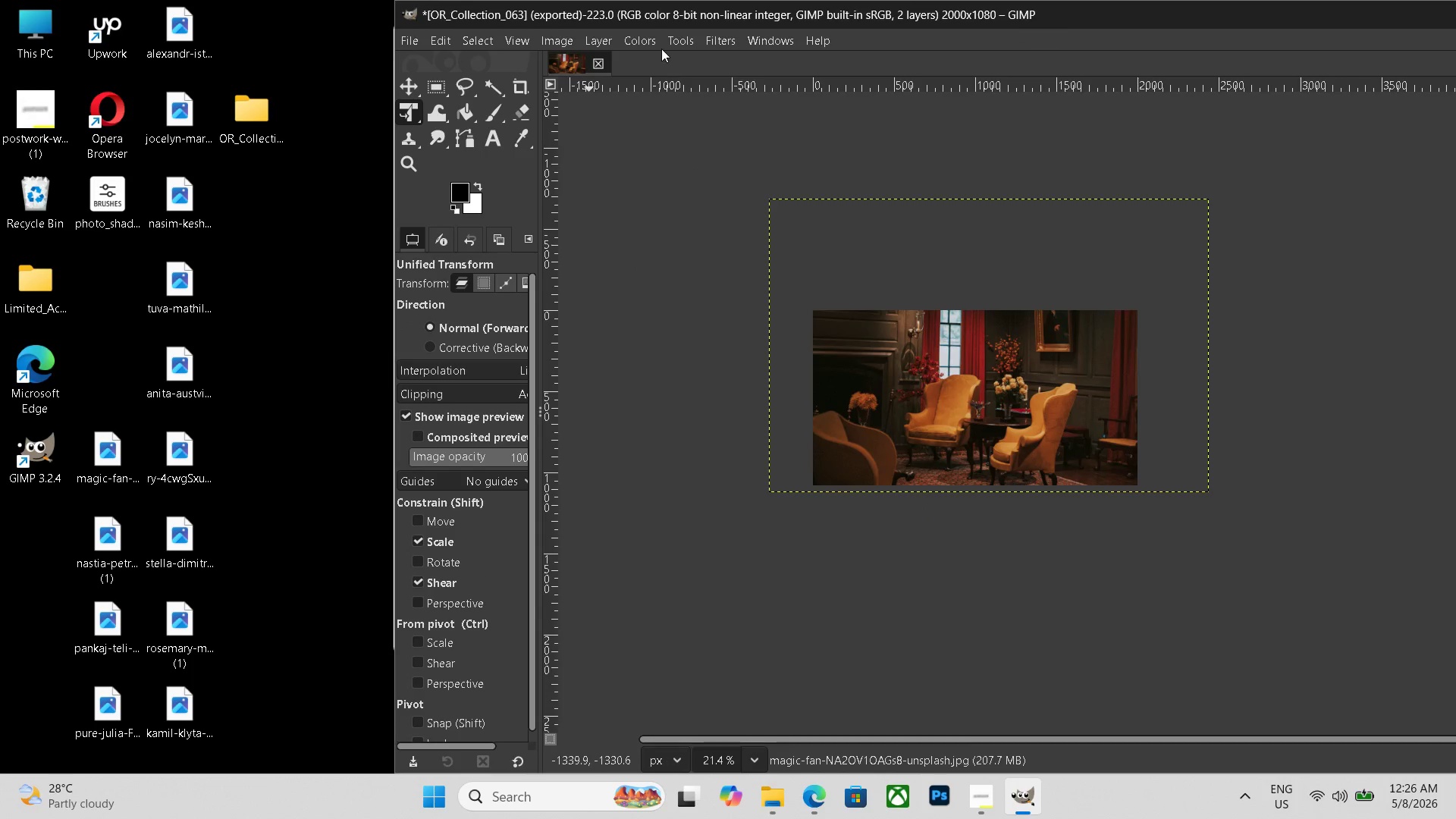 
left_click([649, 46])
 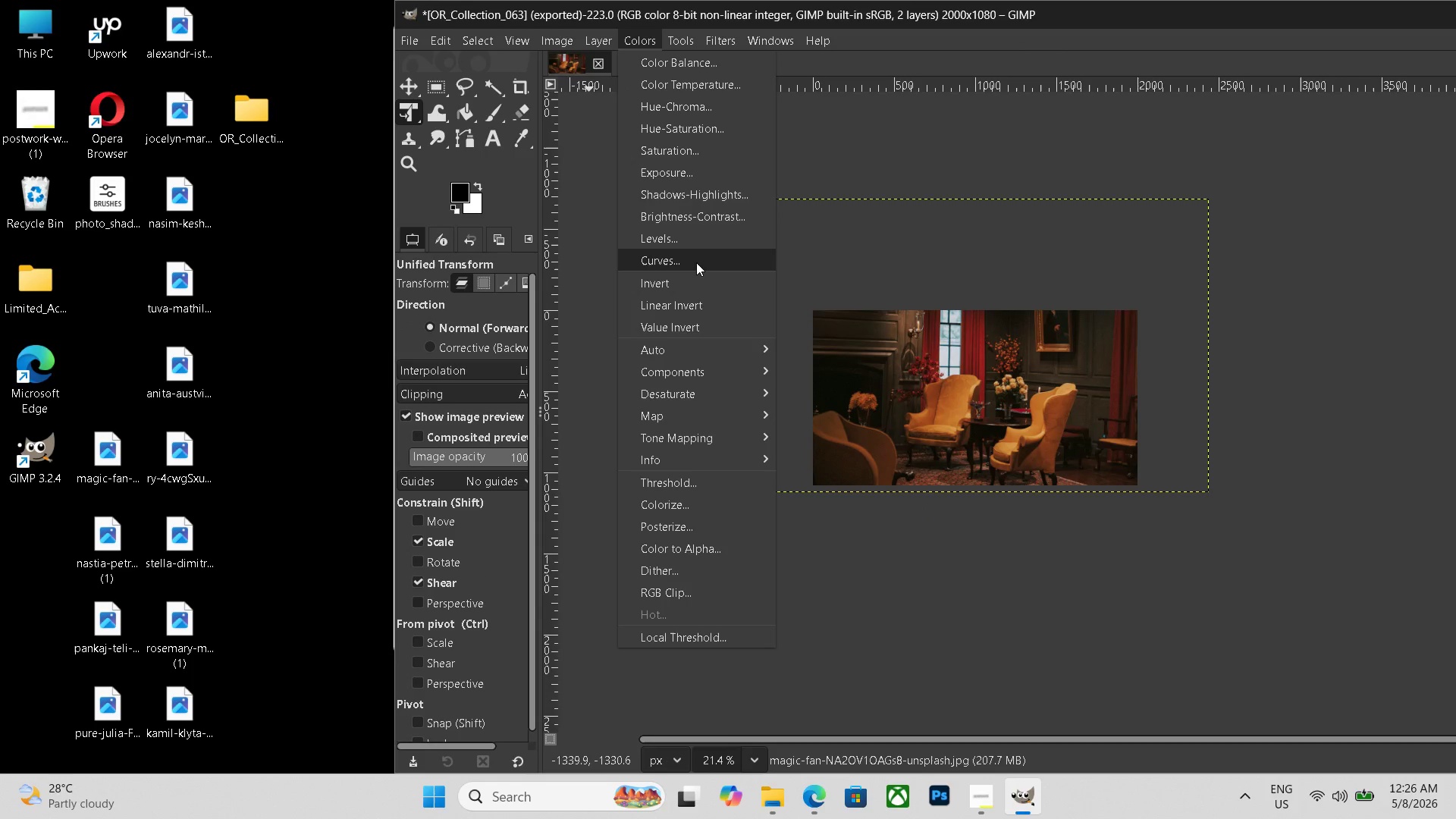 
left_click([694, 240])
 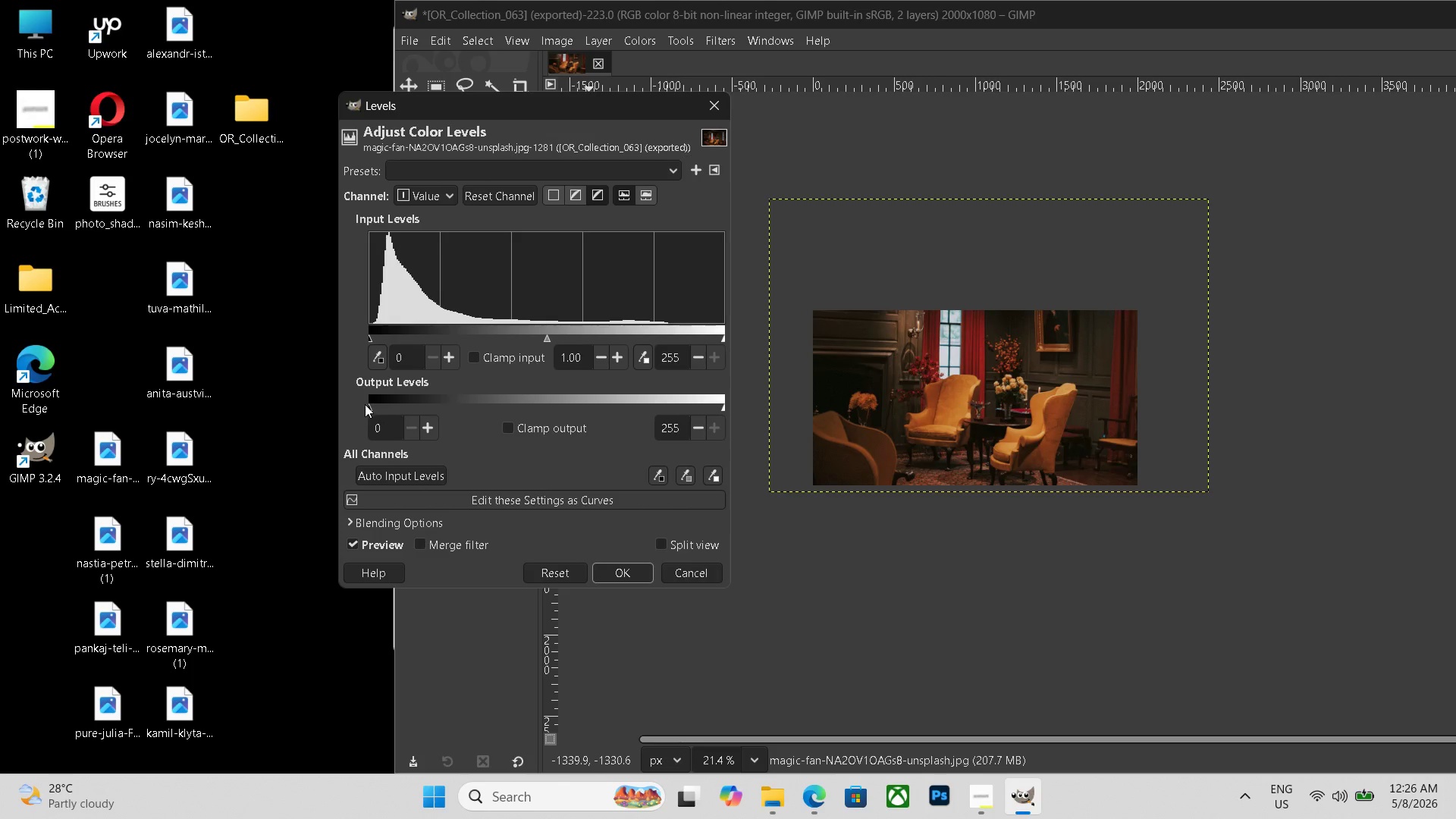 
left_click_drag(start_coordinate=[366, 404], to_coordinate=[378, 405])
 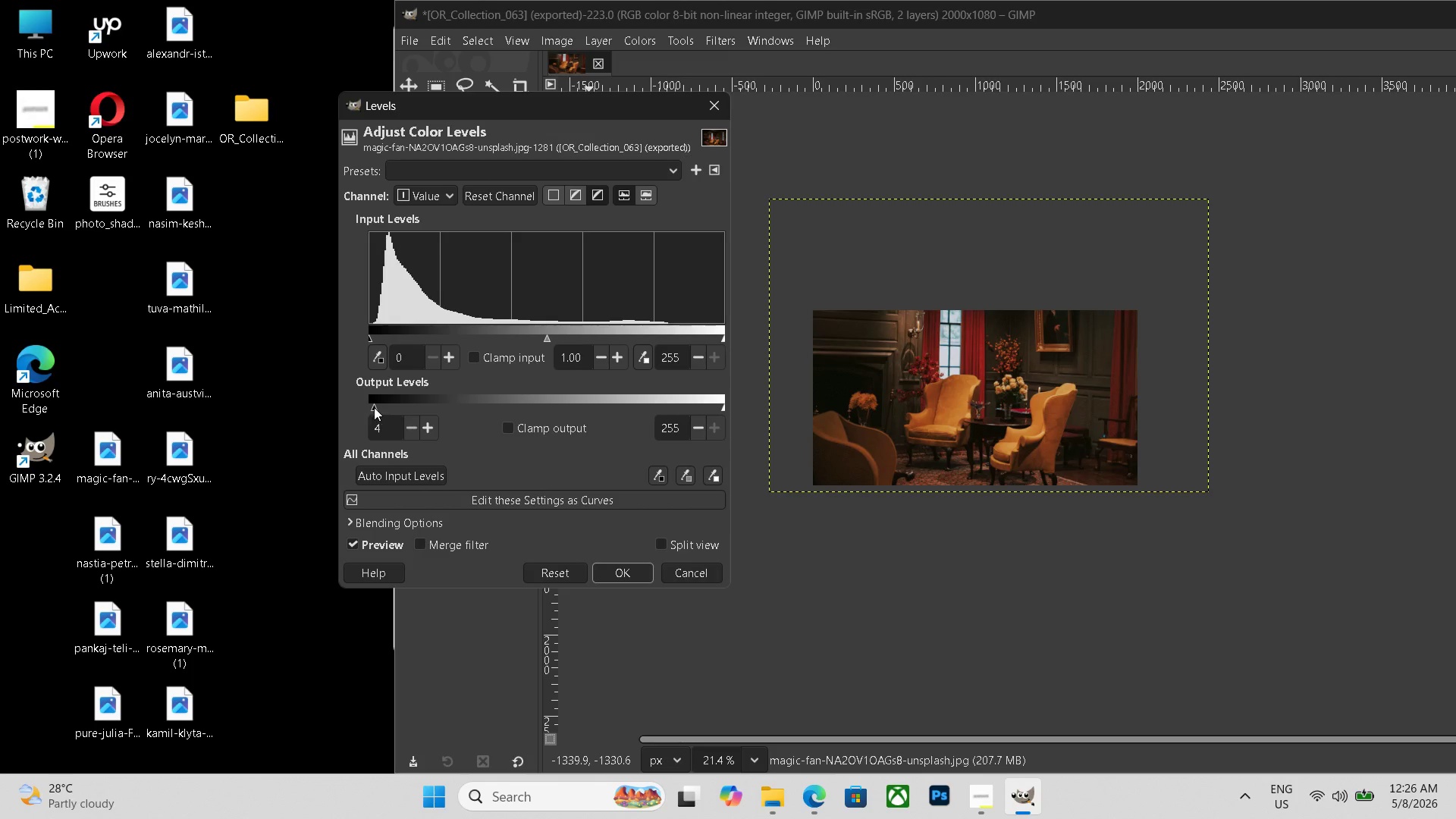 
left_click_drag(start_coordinate=[370, 407], to_coordinate=[376, 407])
 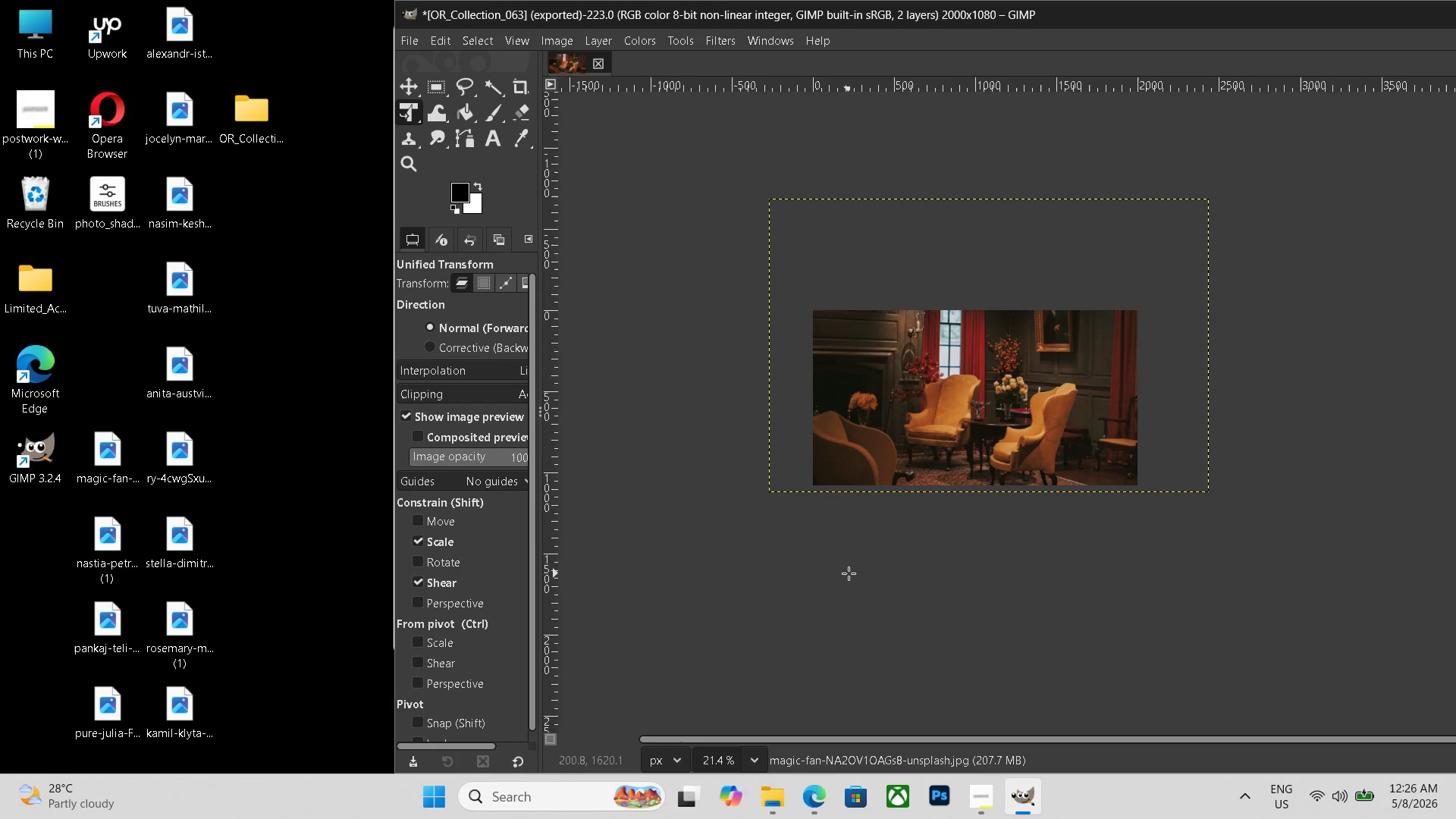 
key(Control+Shift+E)
 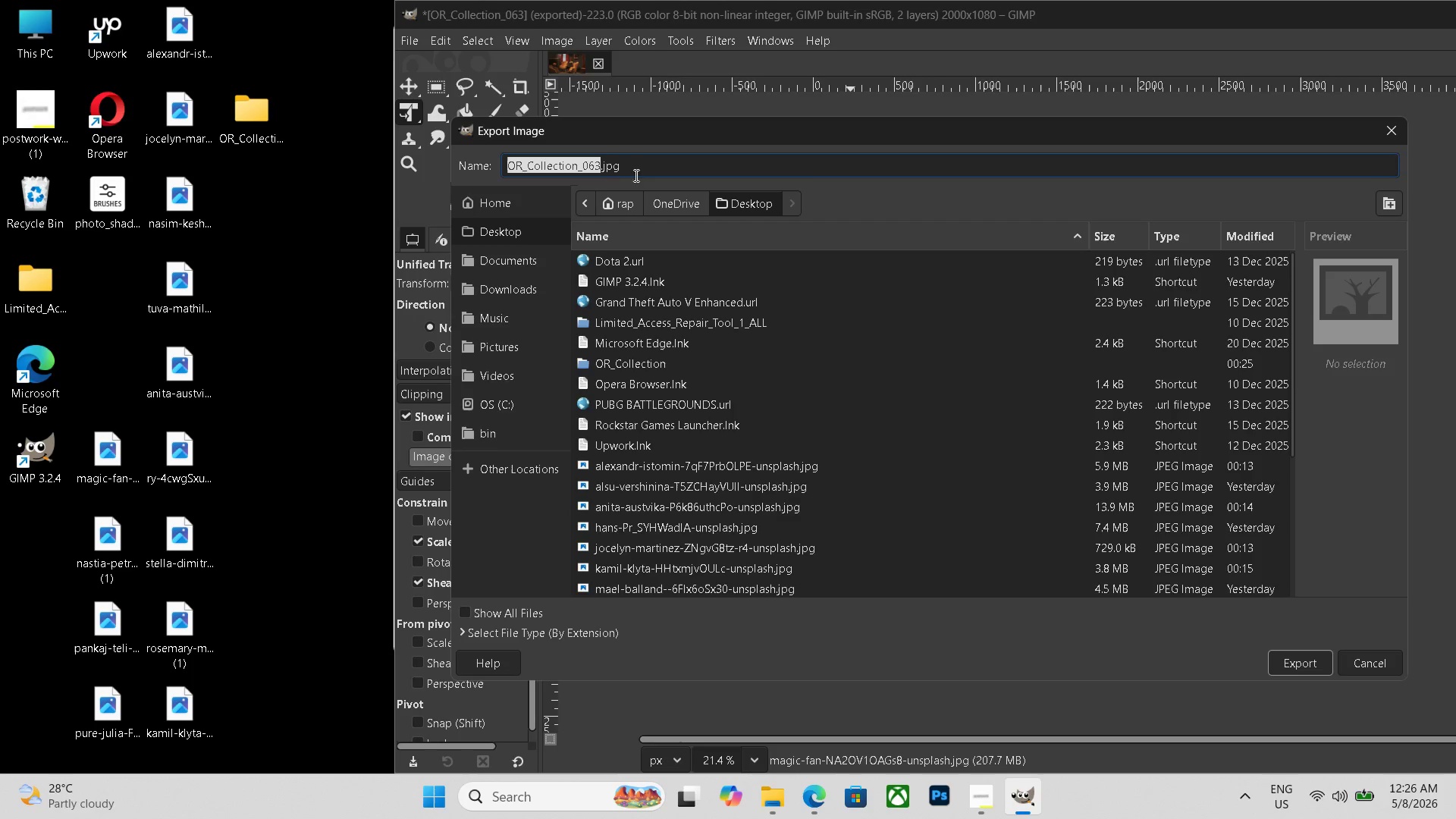 
left_click([654, 169])
 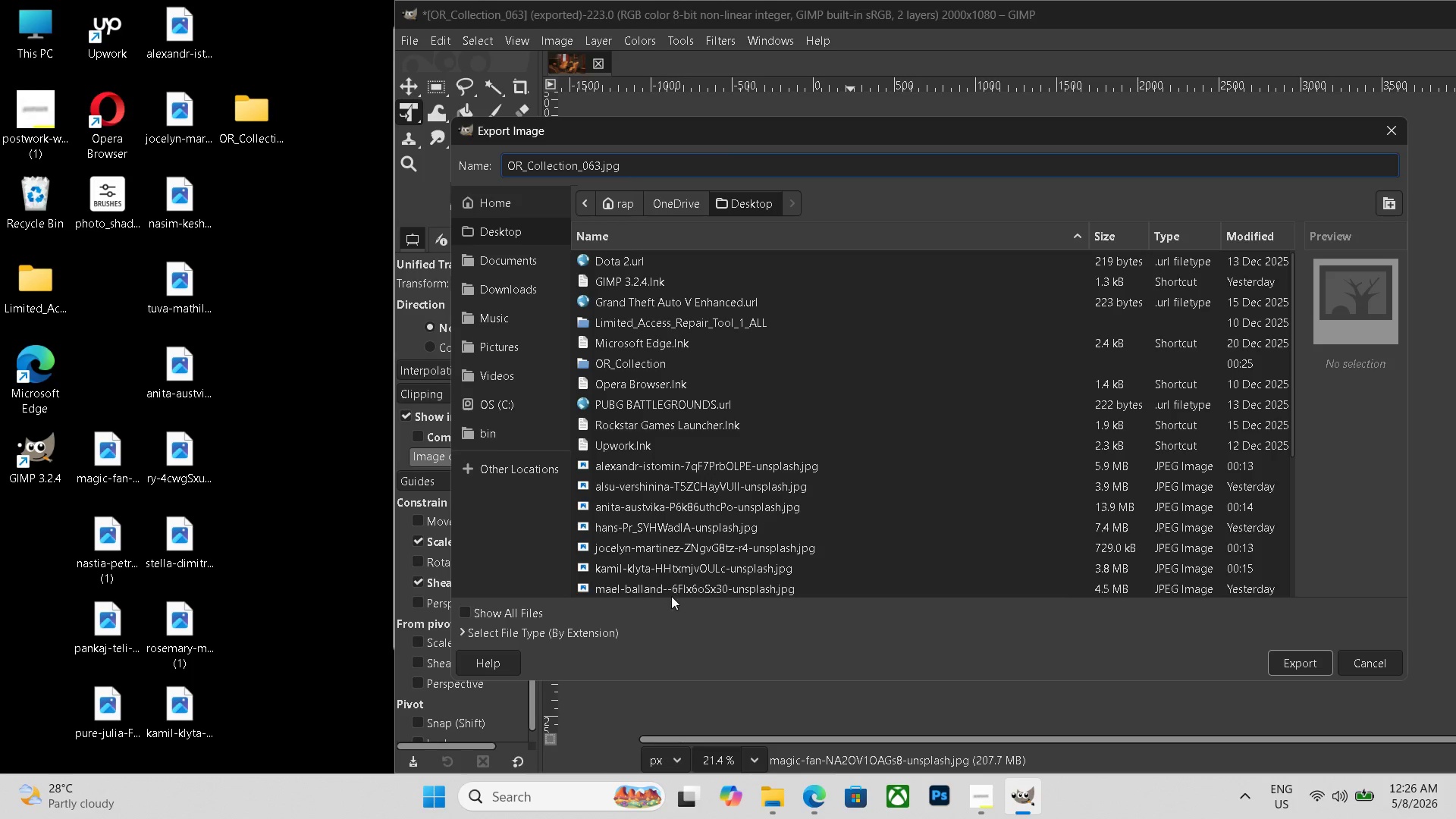 
left_click([601, 632])
 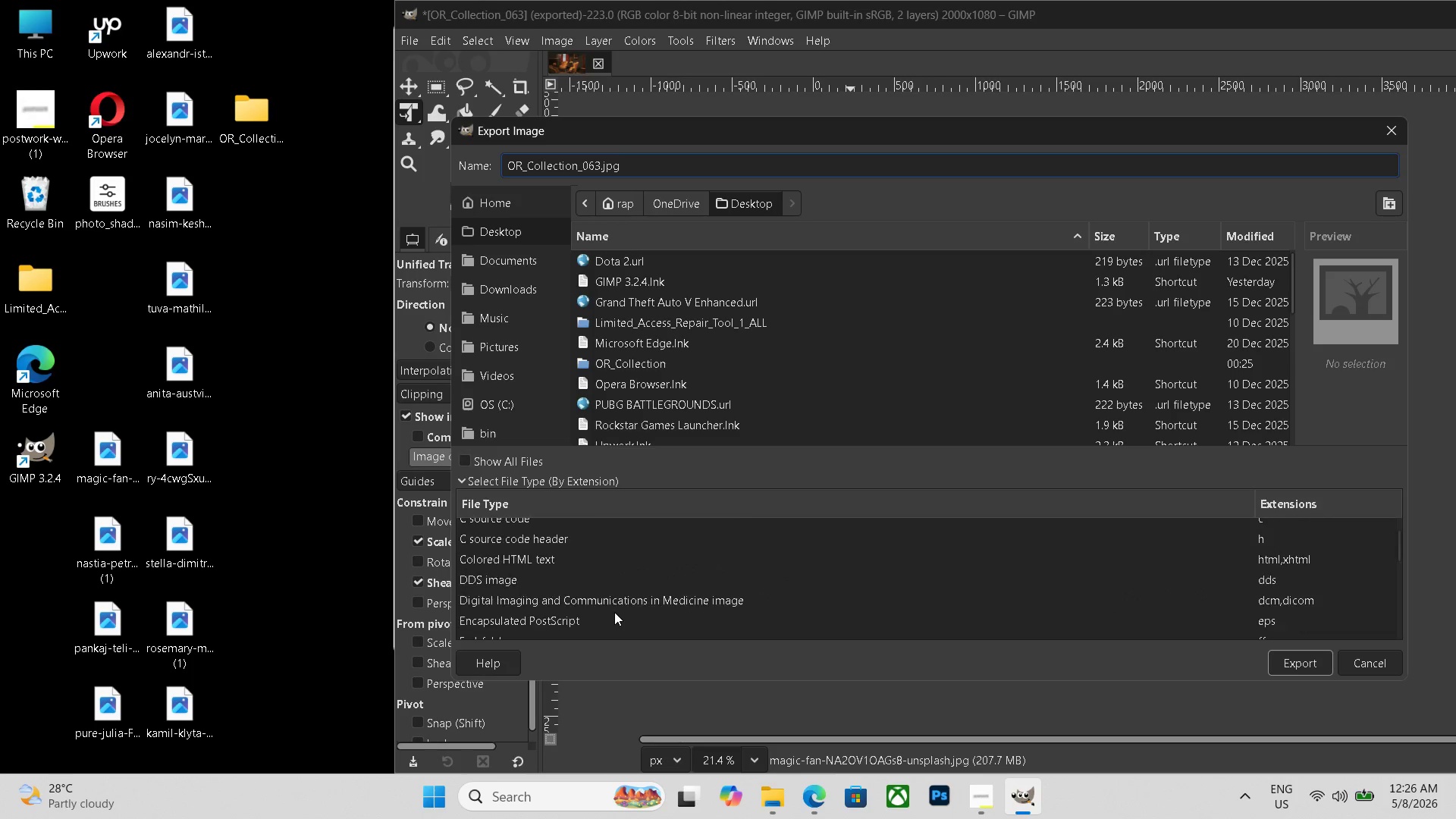 
scroll: coordinate [580, 596], scroll_direction: down, amount: 20.0
 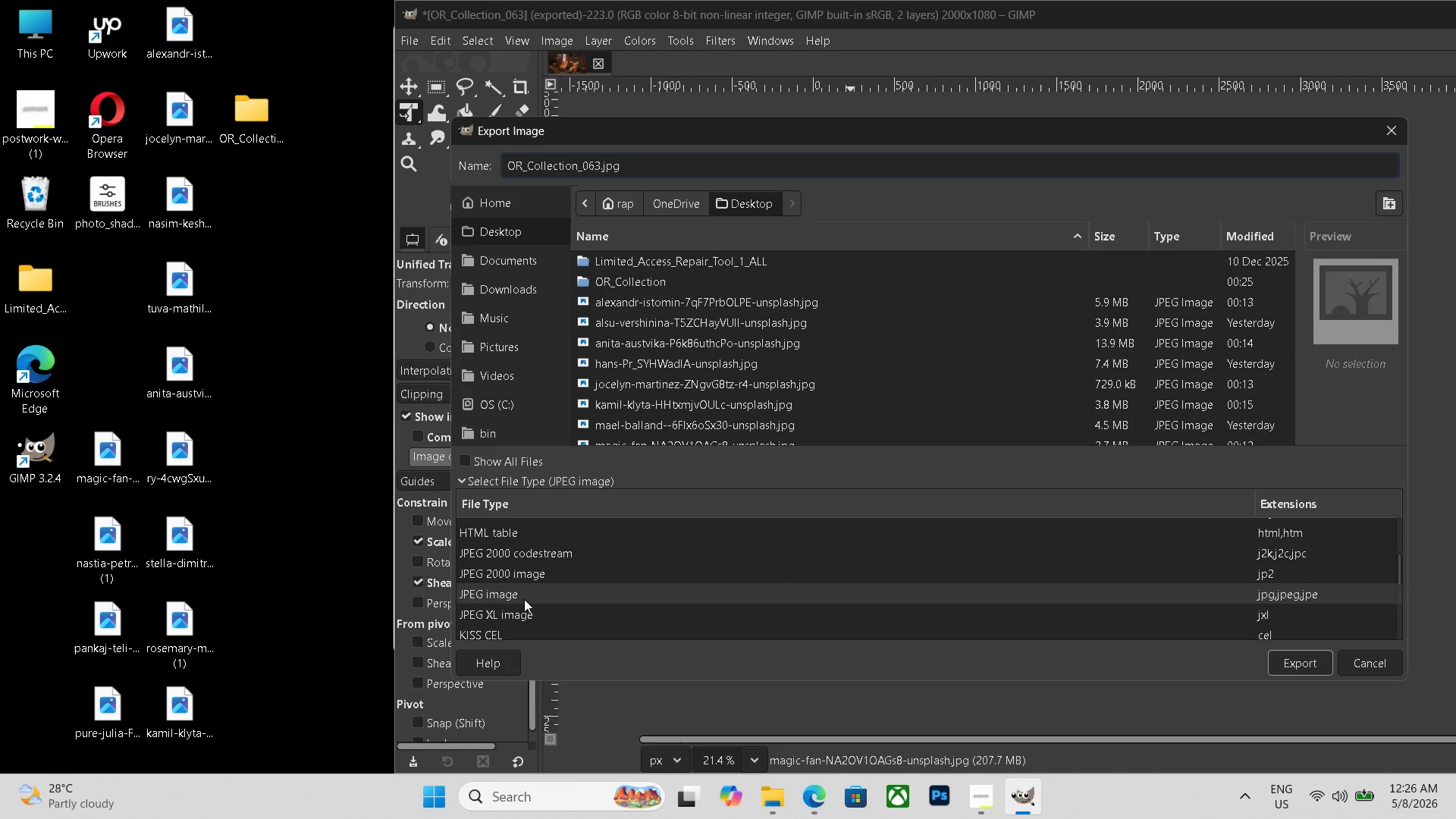 
left_click([524, 599])
 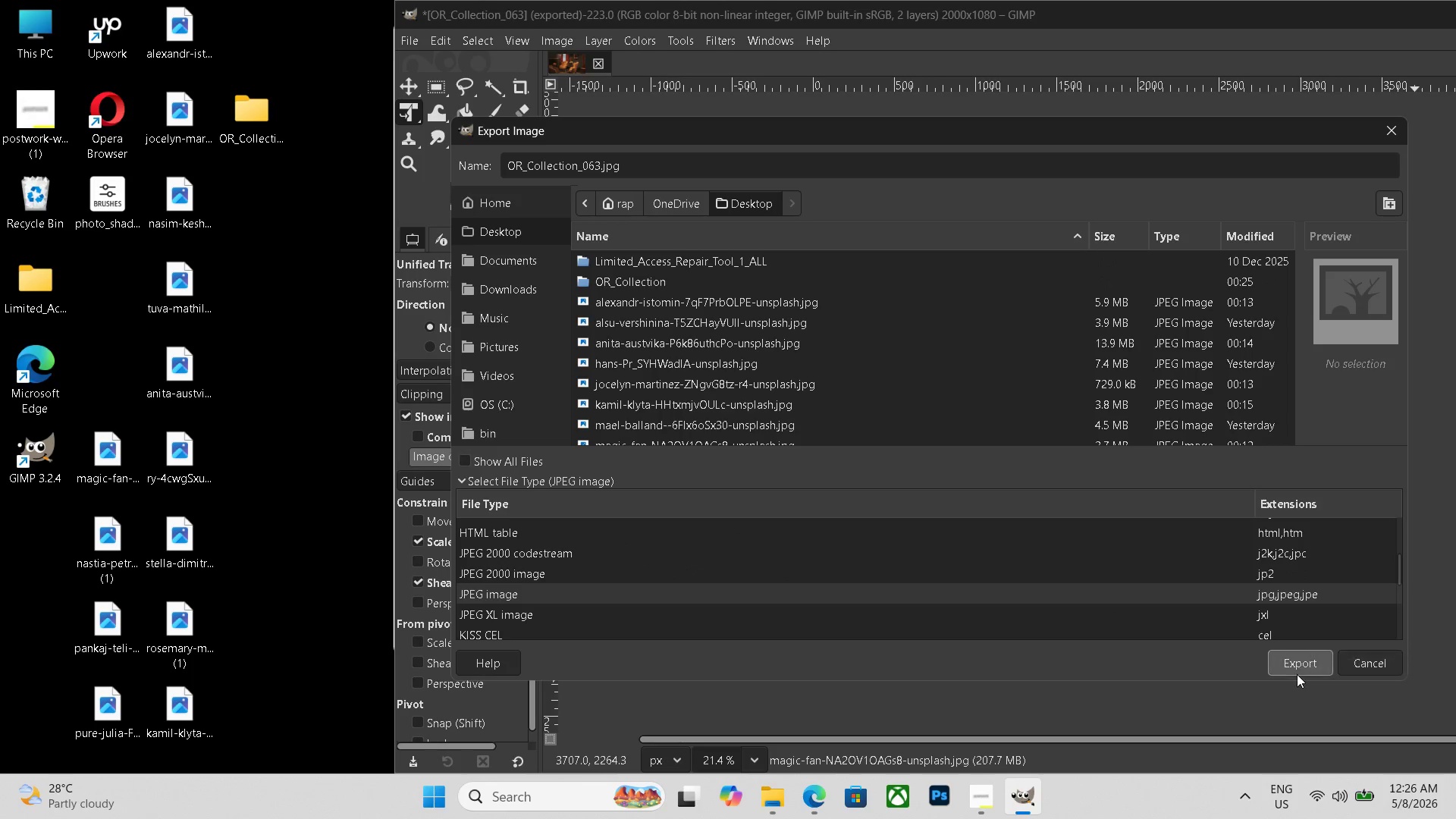 
left_click([1297, 674])
 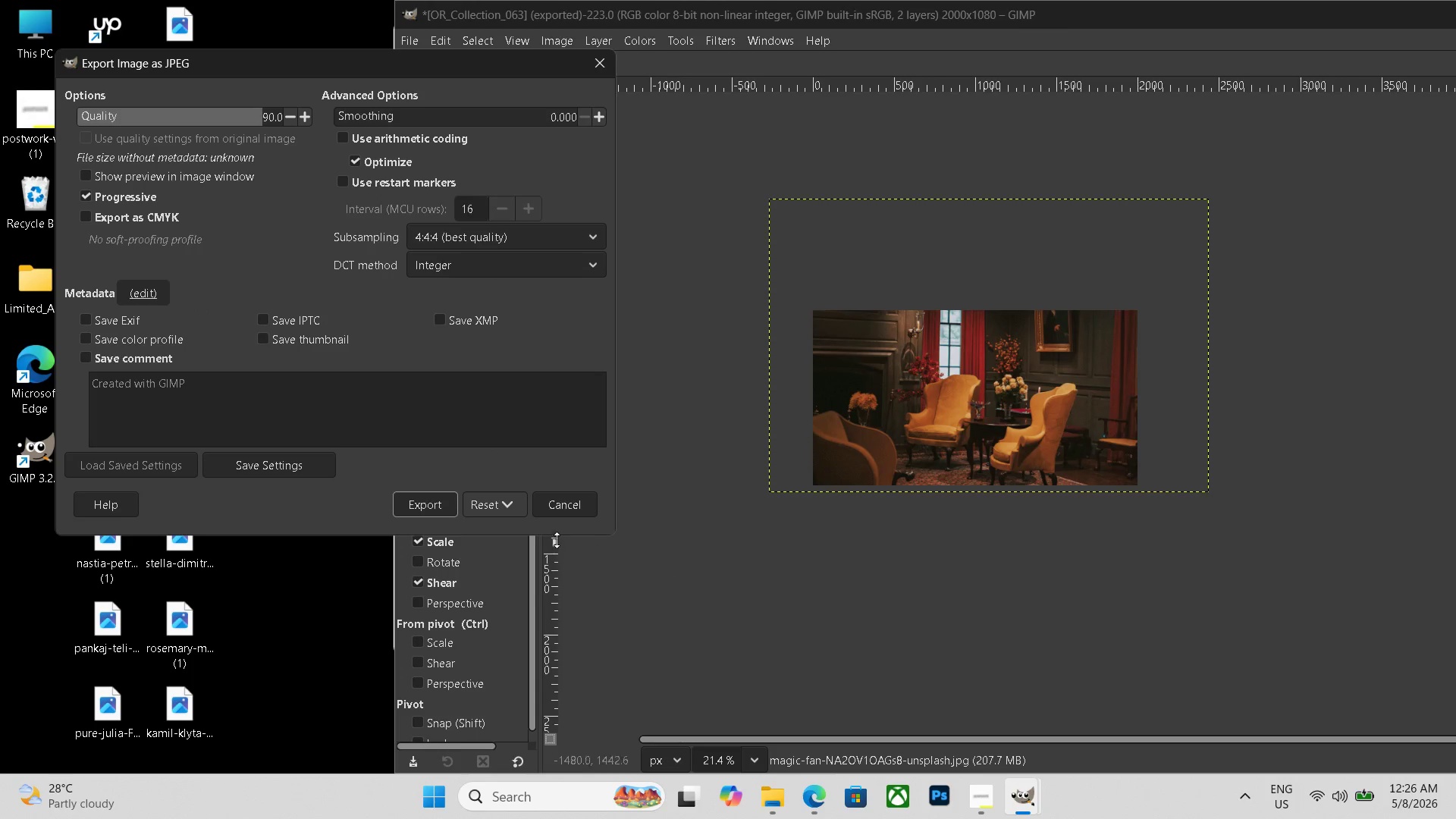 
left_click([415, 506])
 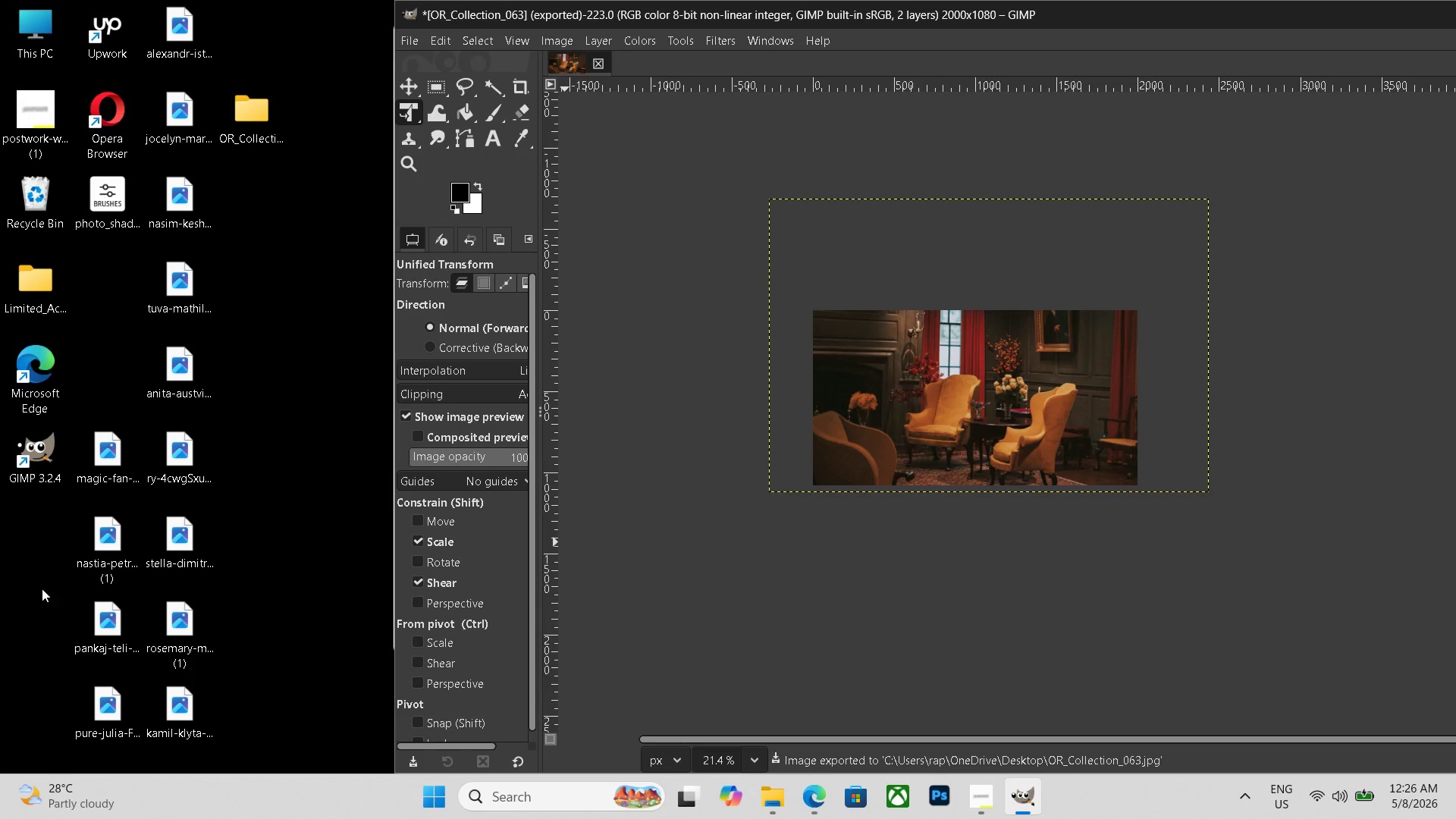 
wait(5.69)
 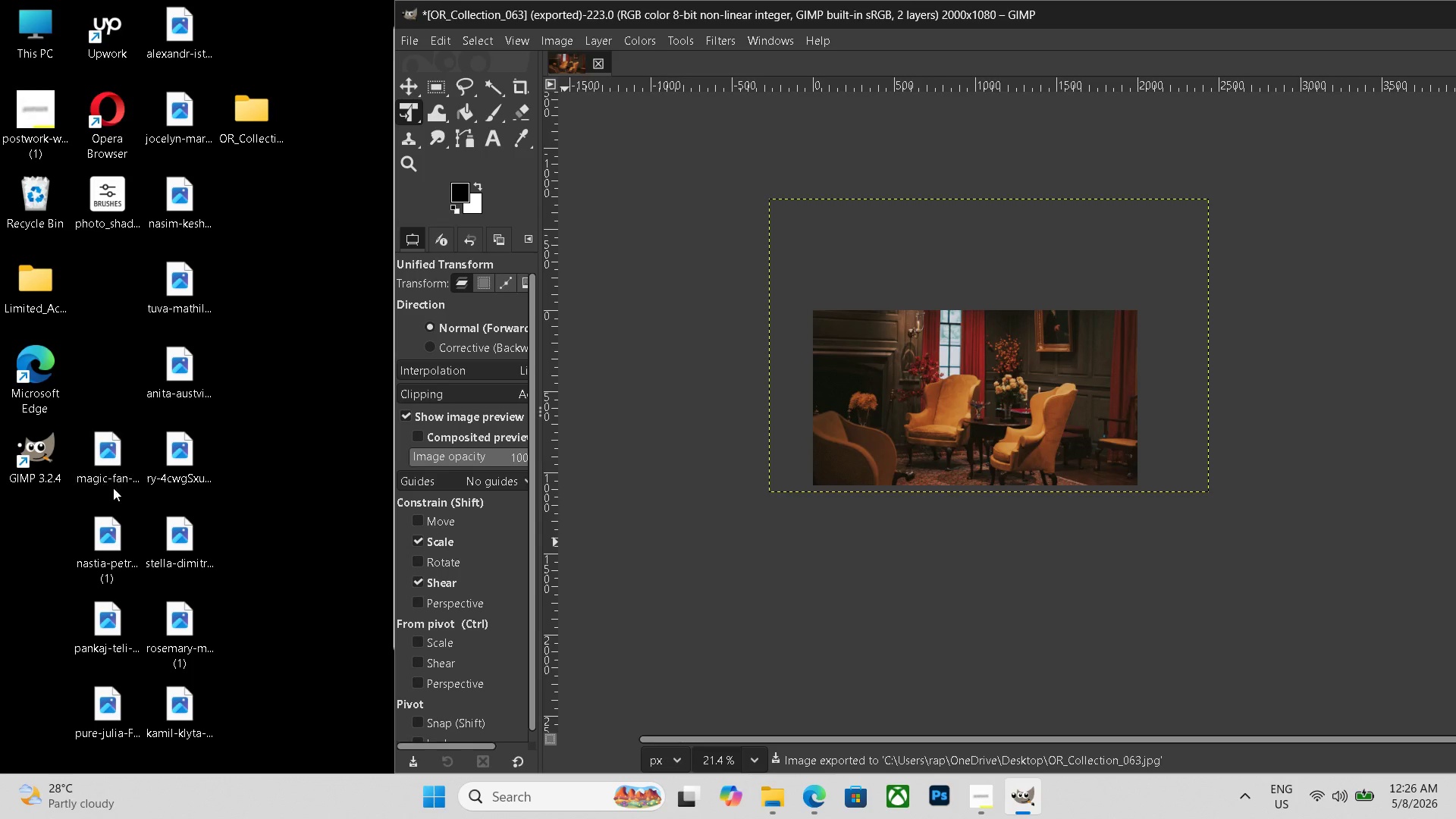 
key(F5)
 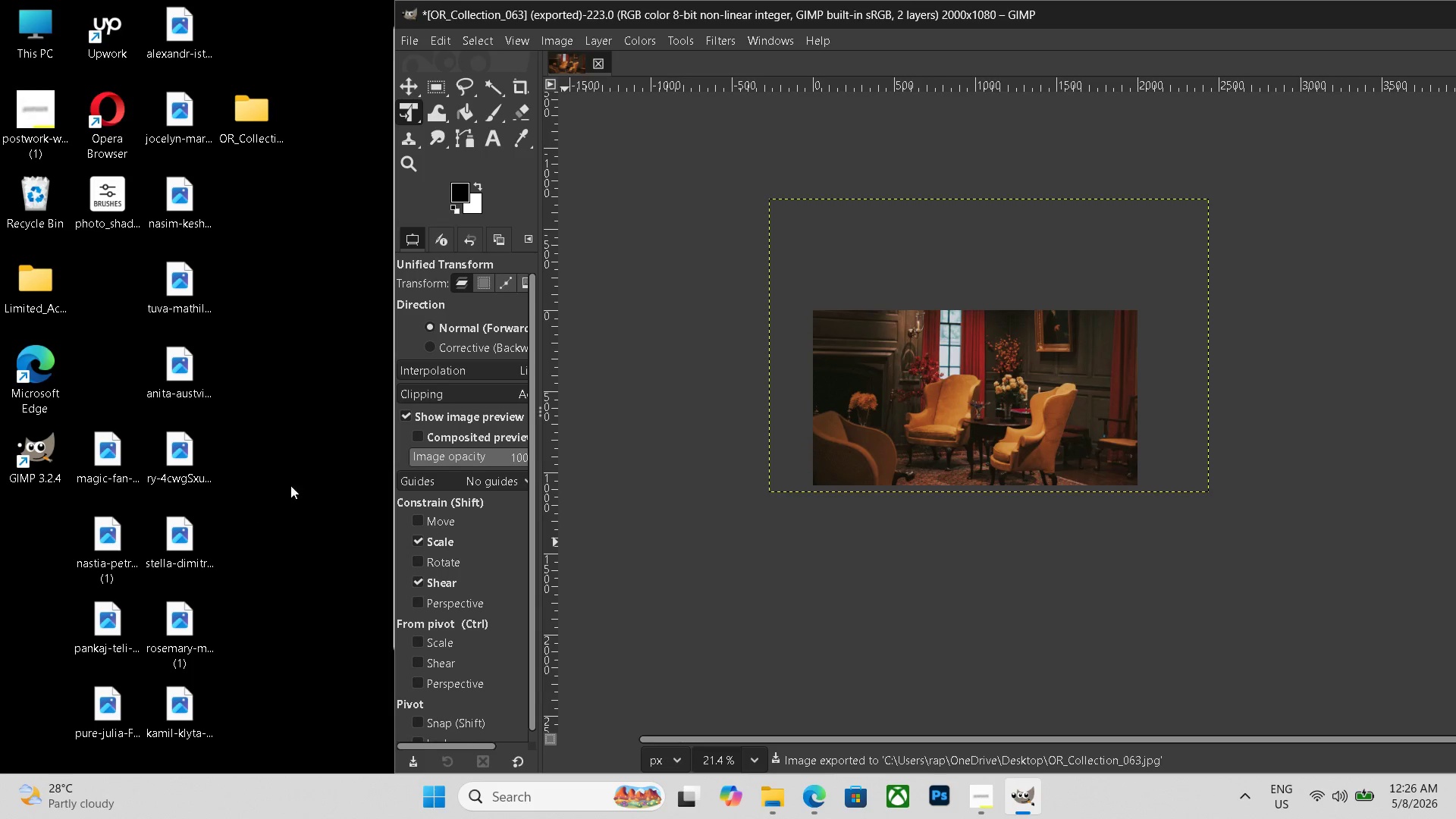 
left_click([310, 465])
 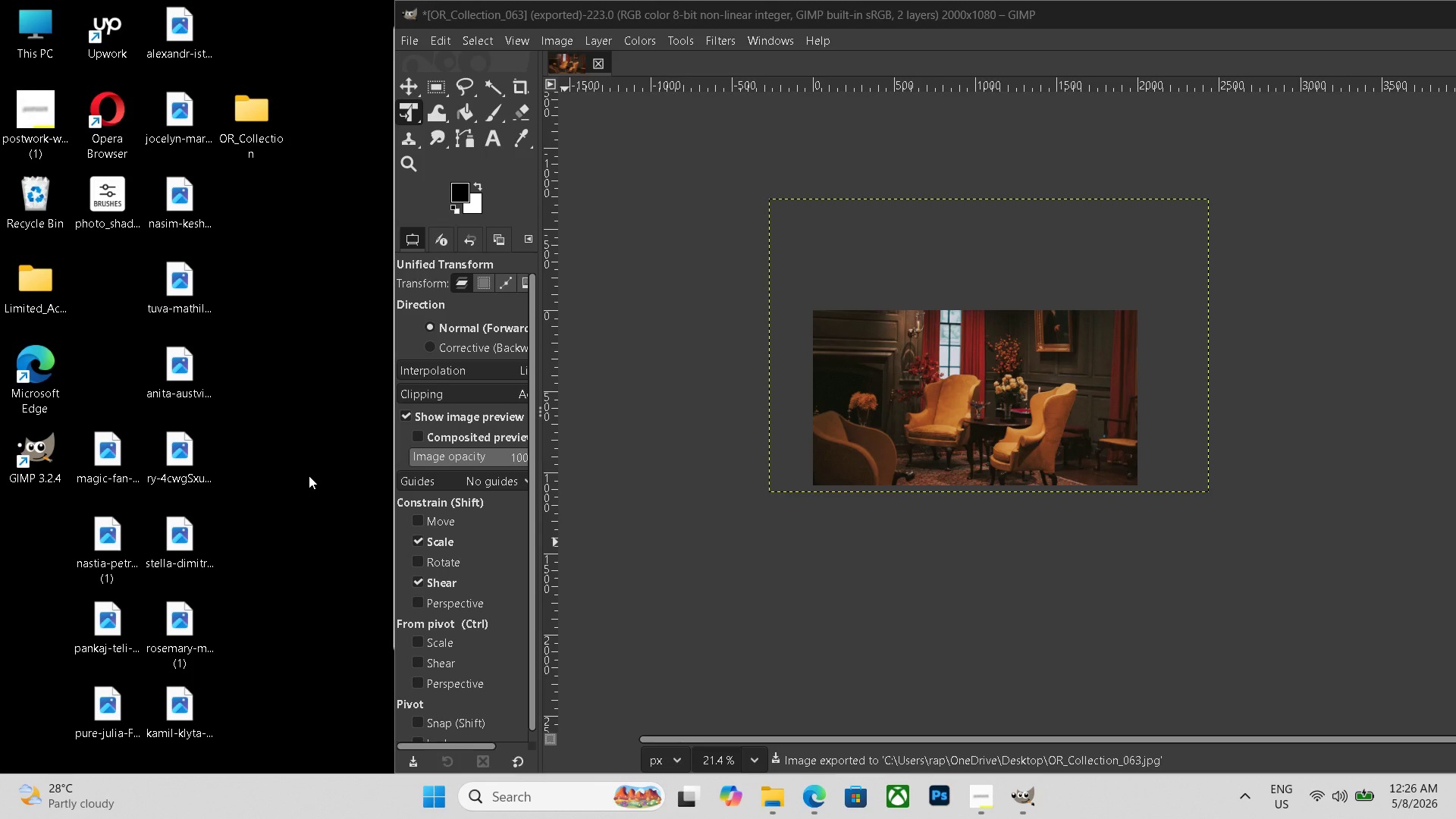 
key(F5)
 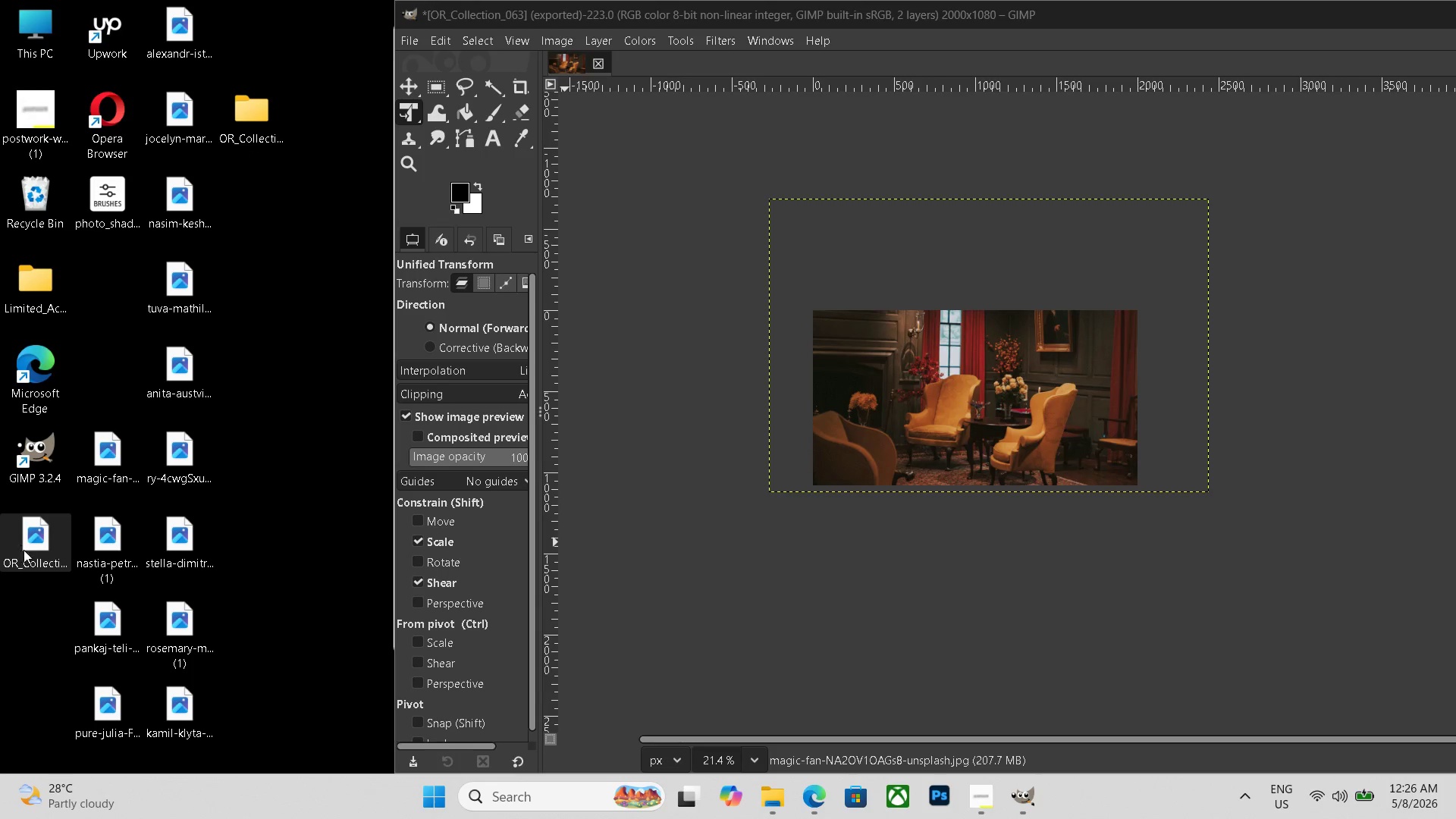 
left_click_drag(start_coordinate=[24, 549], to_coordinate=[246, 130])
 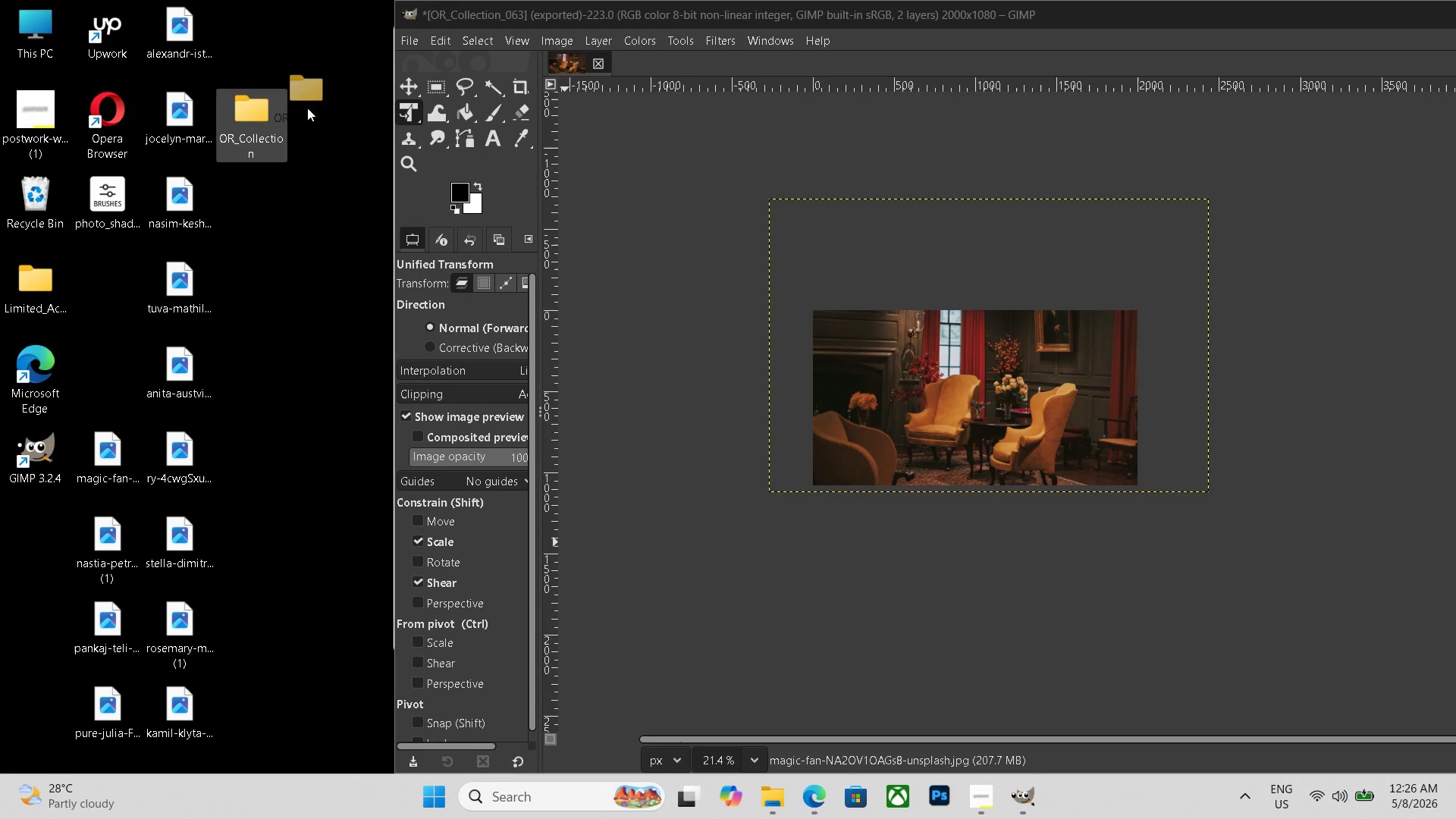 
left_click_drag(start_coordinate=[246, 131], to_coordinate=[337, 78])
 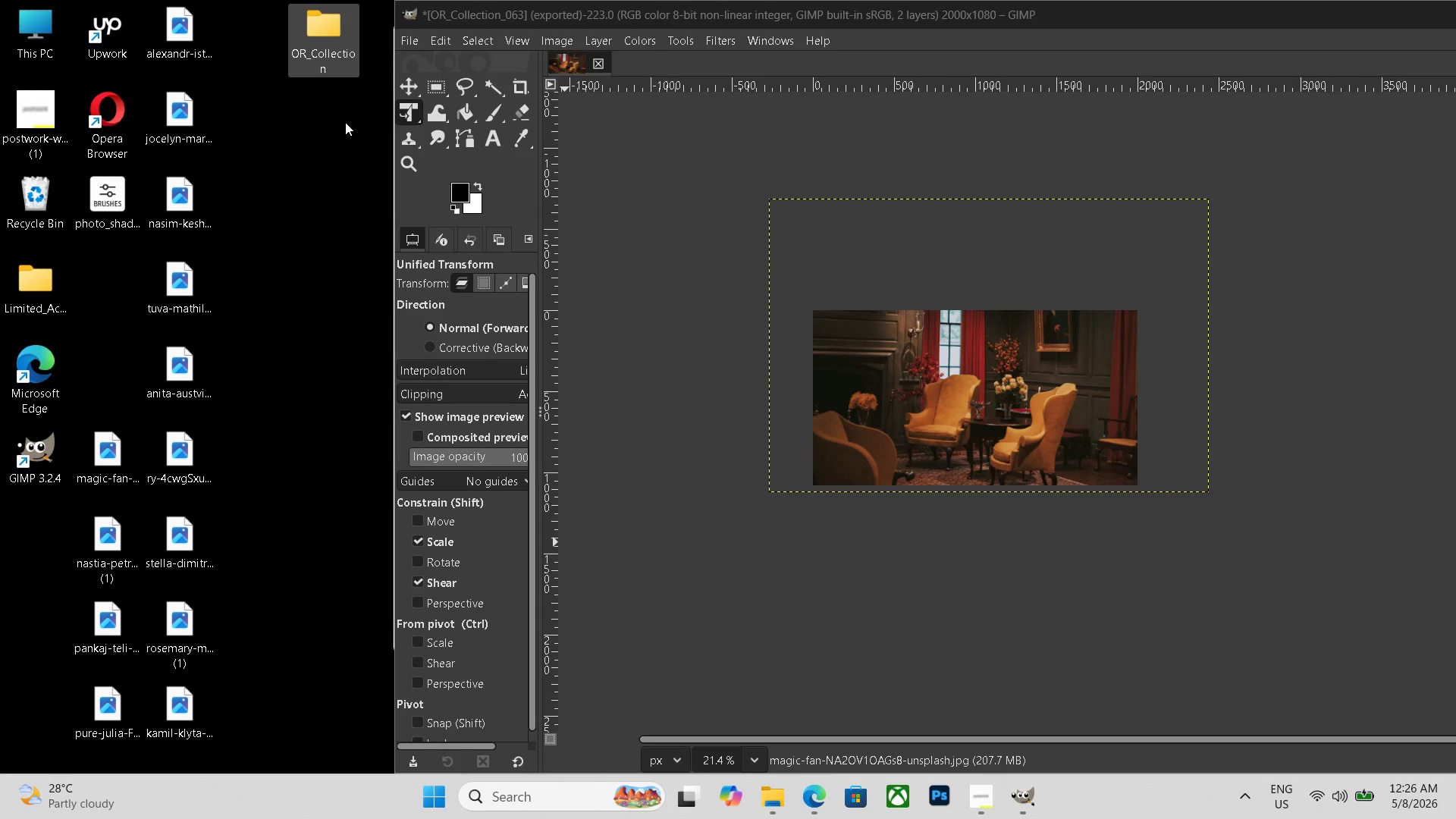 
wait(18.16)
 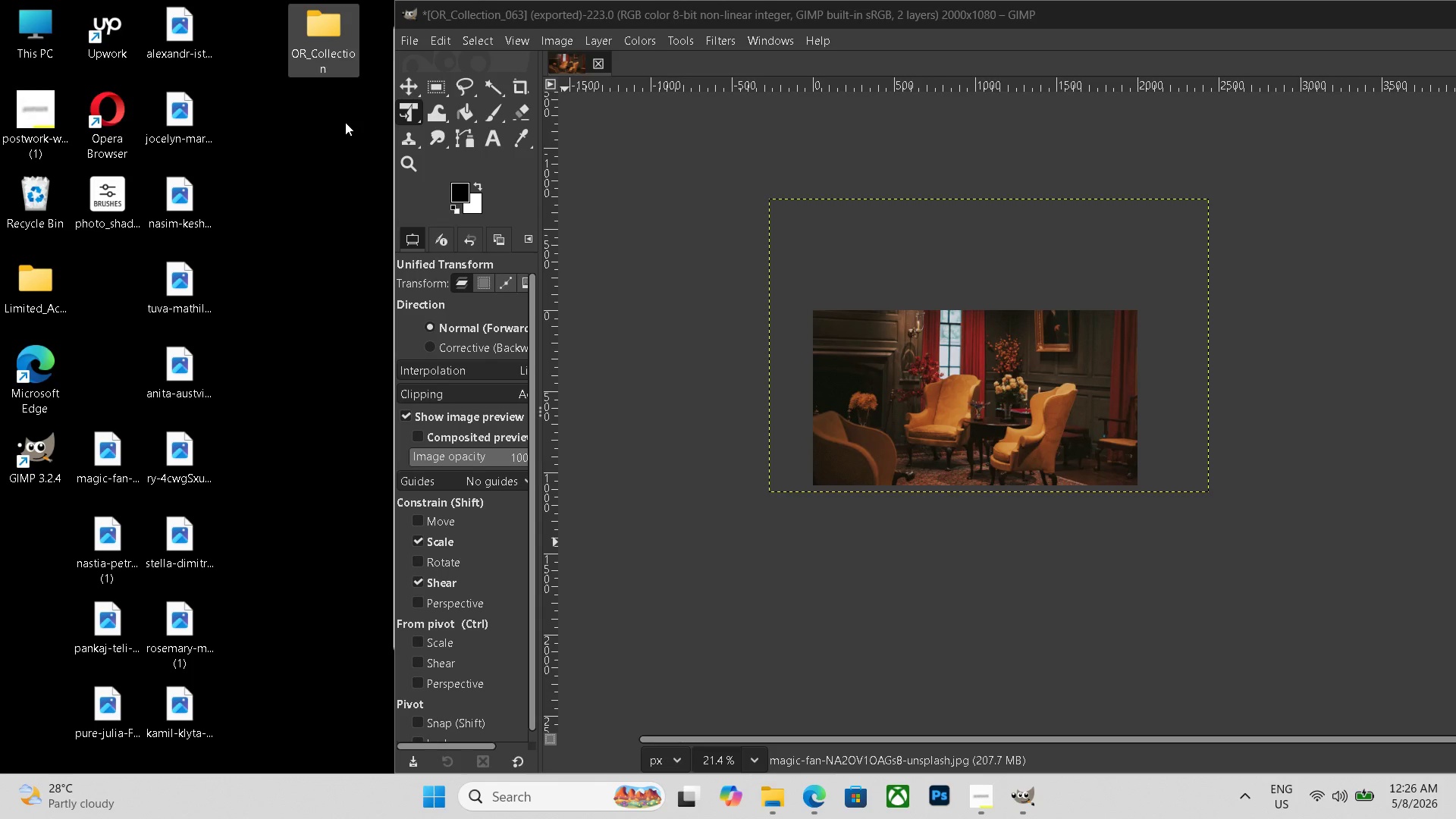 
left_click([605, 67])
 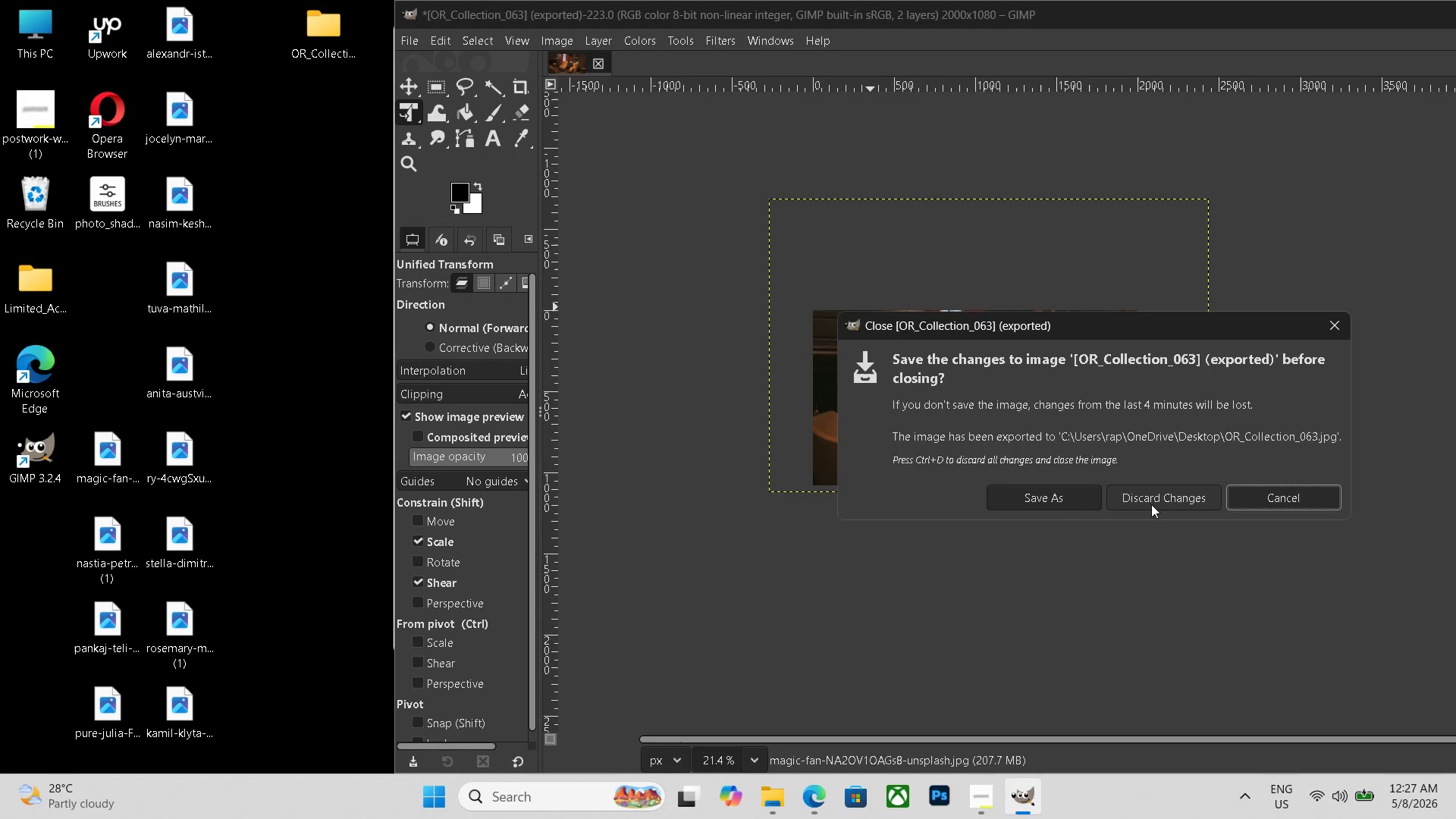 
left_click([1153, 501])
 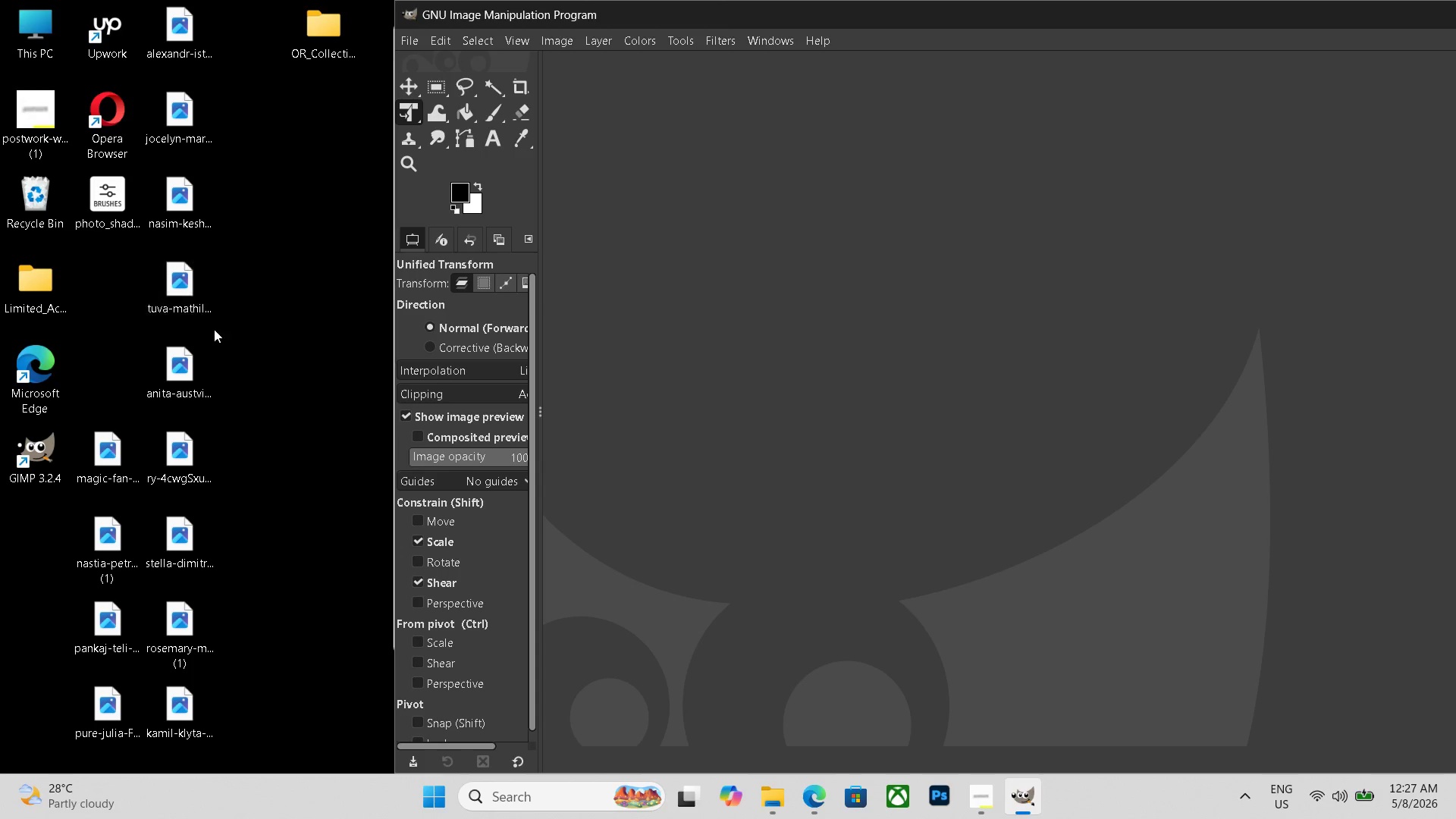 
double_click([118, 458])
 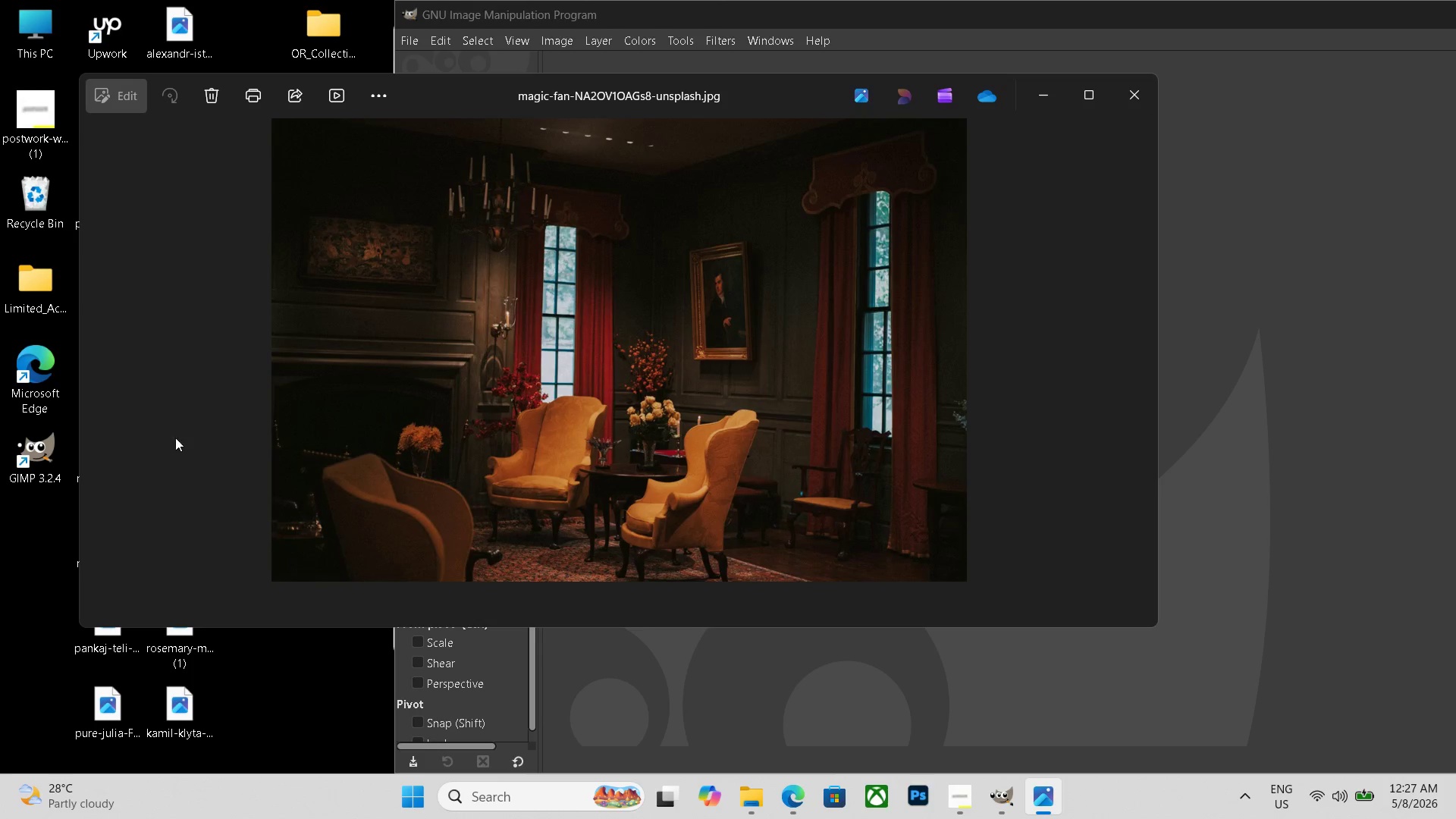 
key(Backquote)
 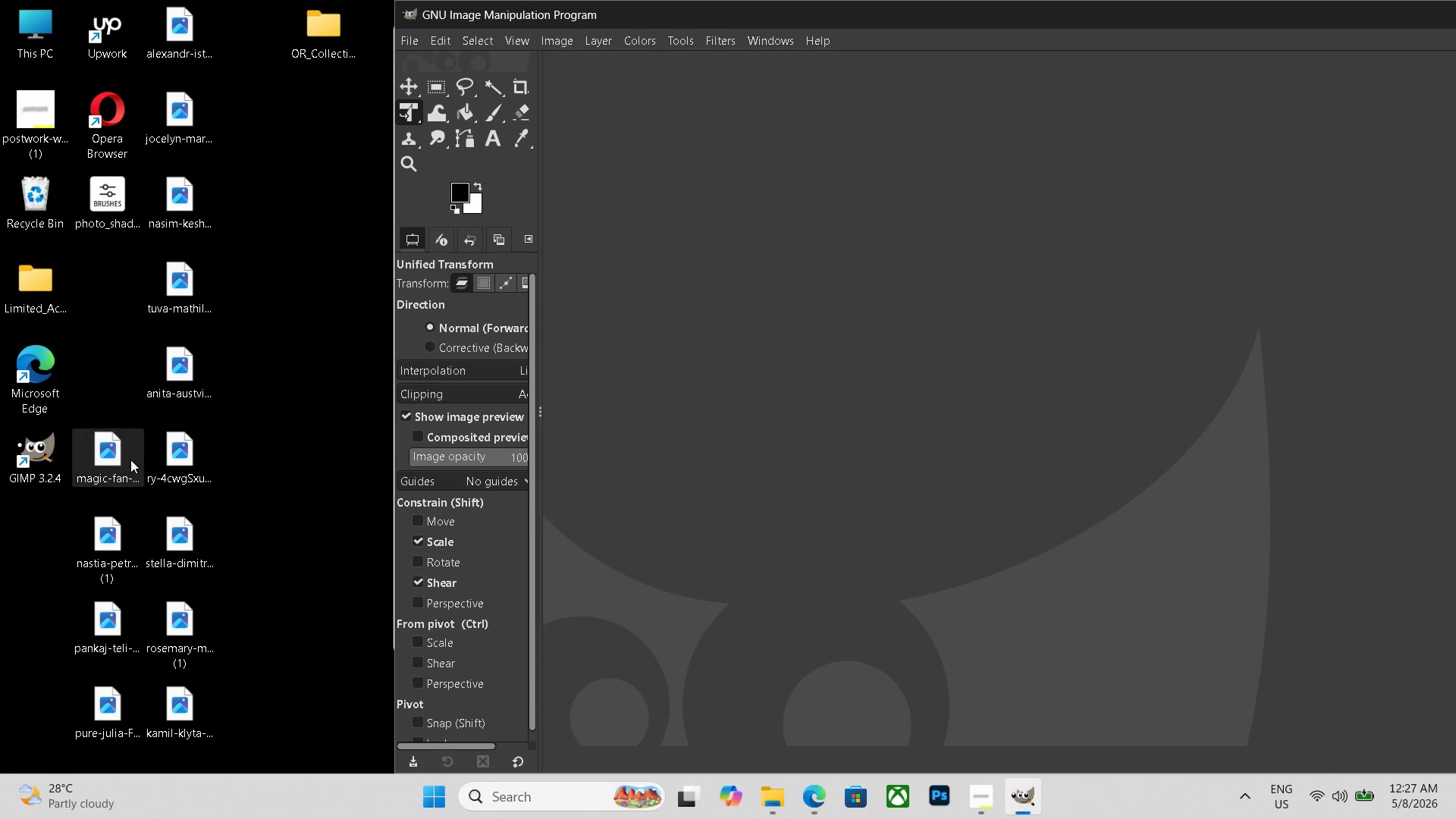 
key(Escape)
 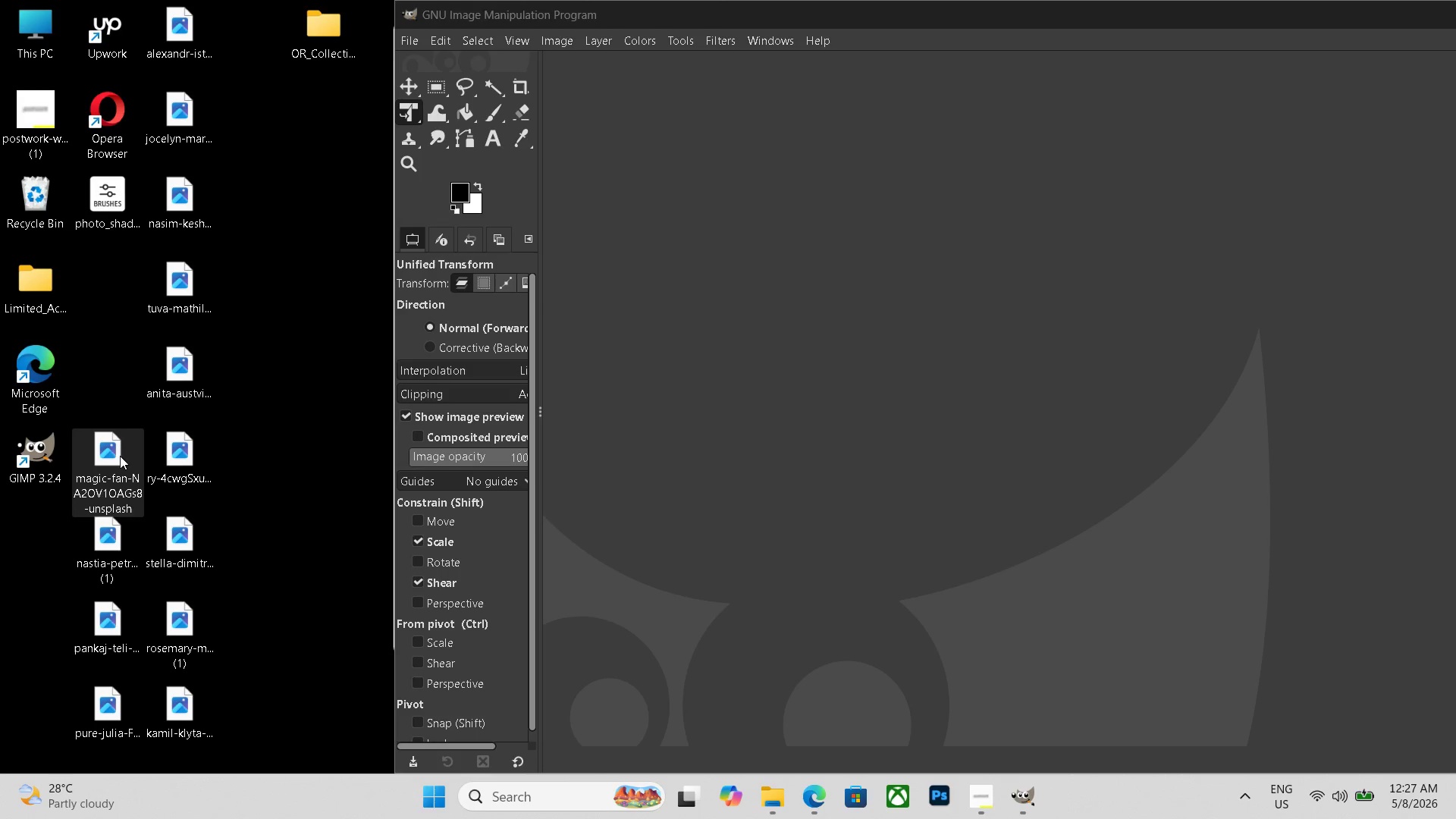 
left_click([120, 456])
 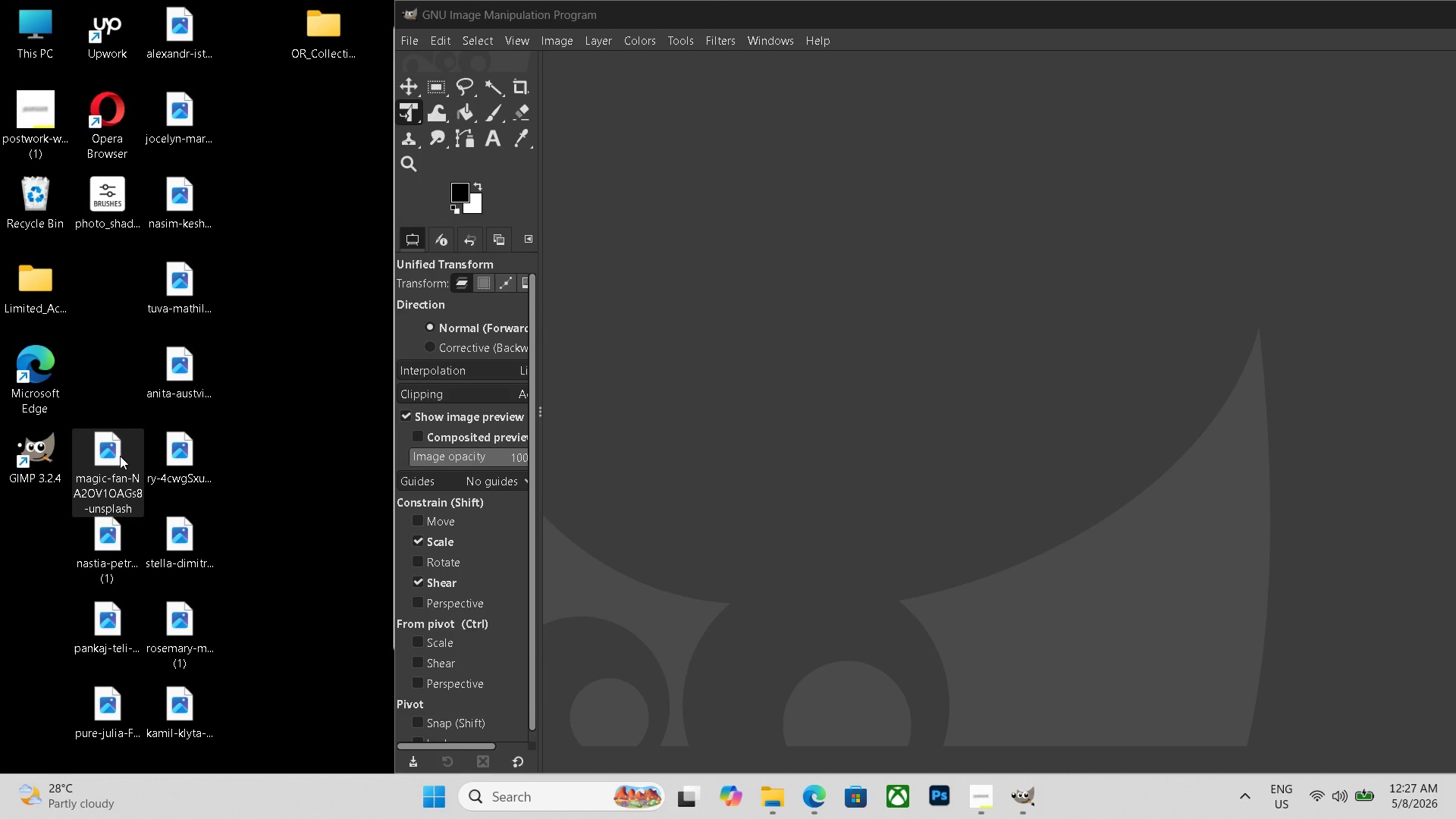 
key(Delete)
 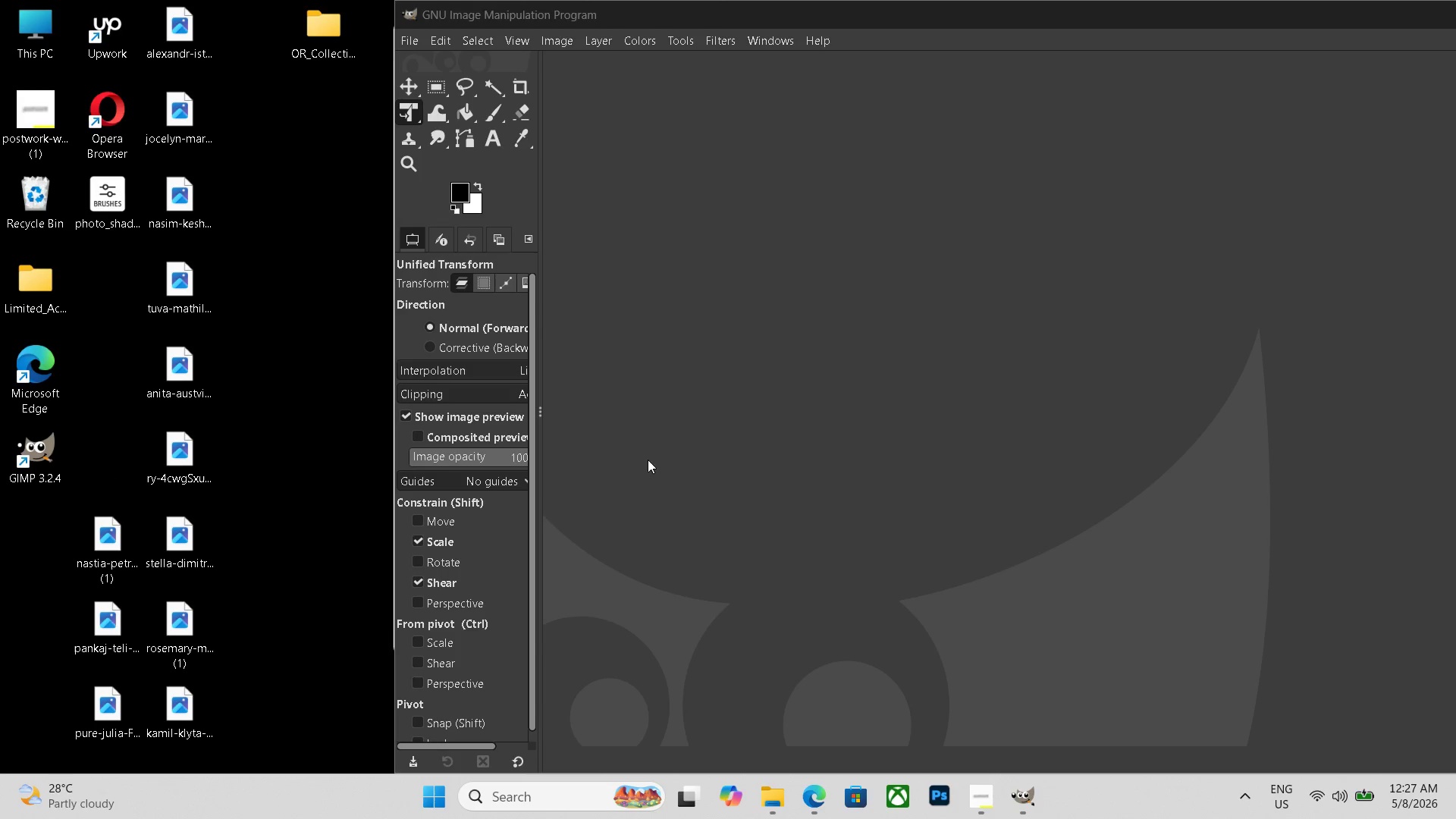 
key(Control+N)
 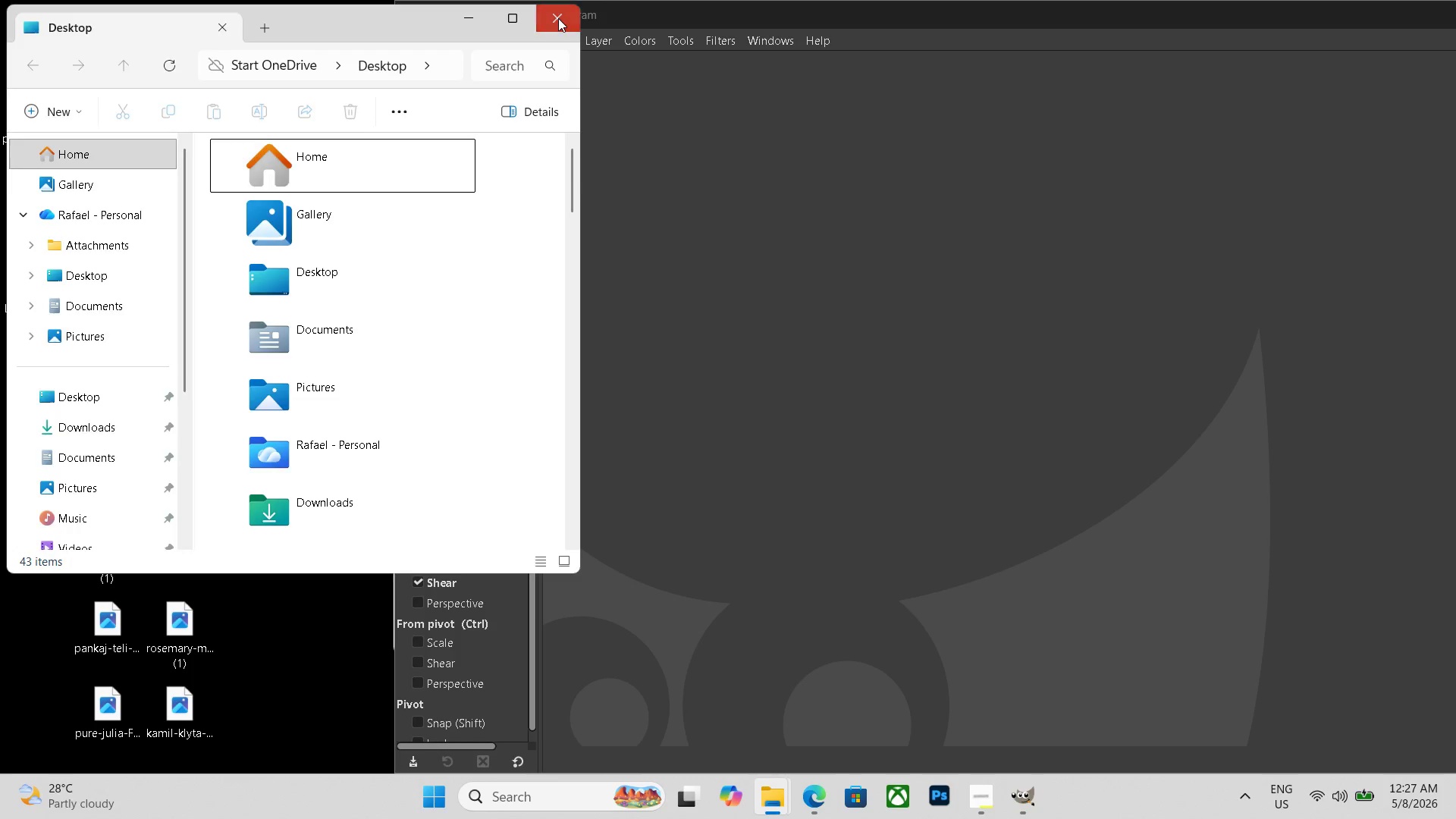 
double_click([908, 384])
 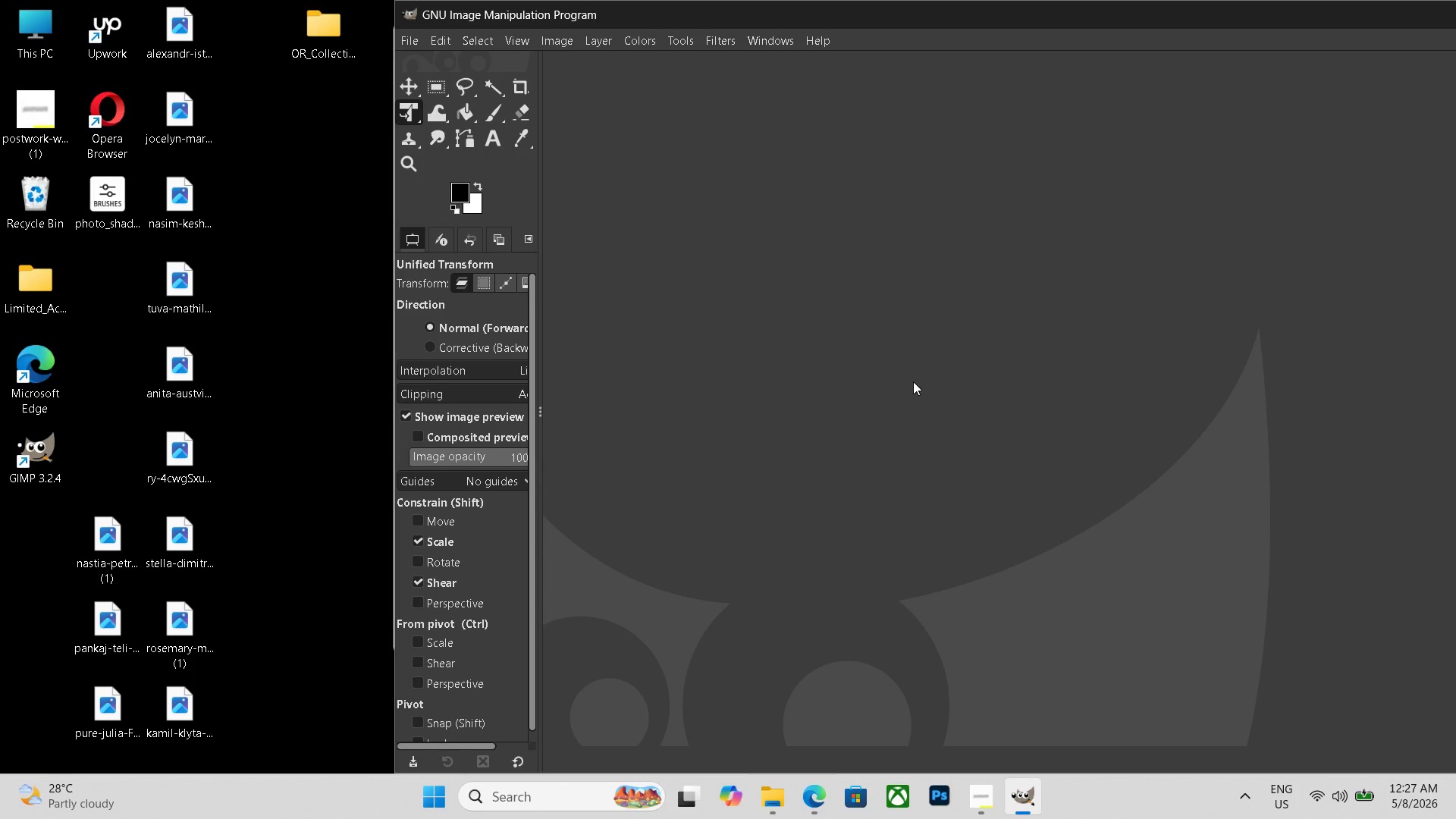 
key(Control+N)
 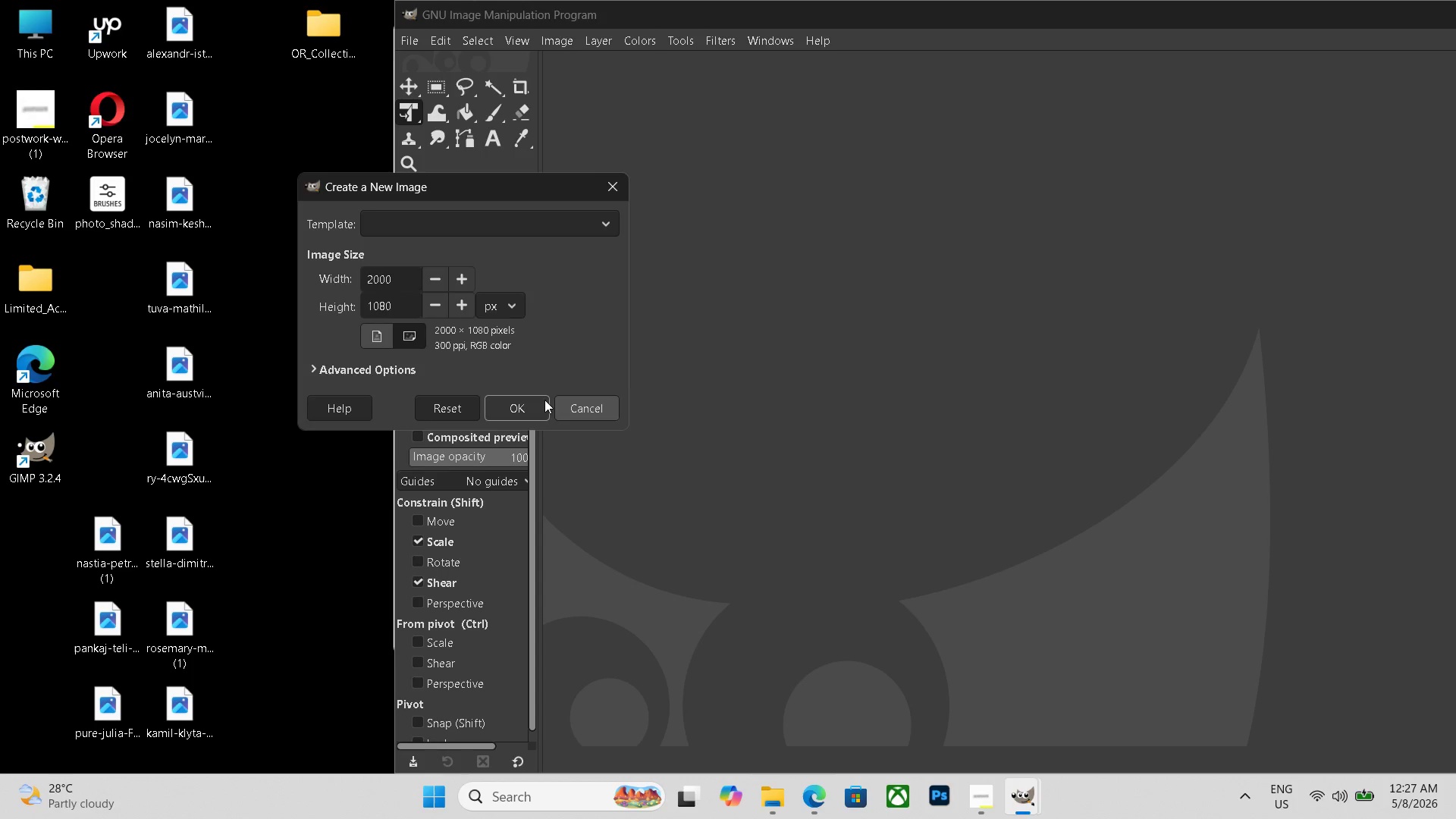 
left_click([541, 400])
 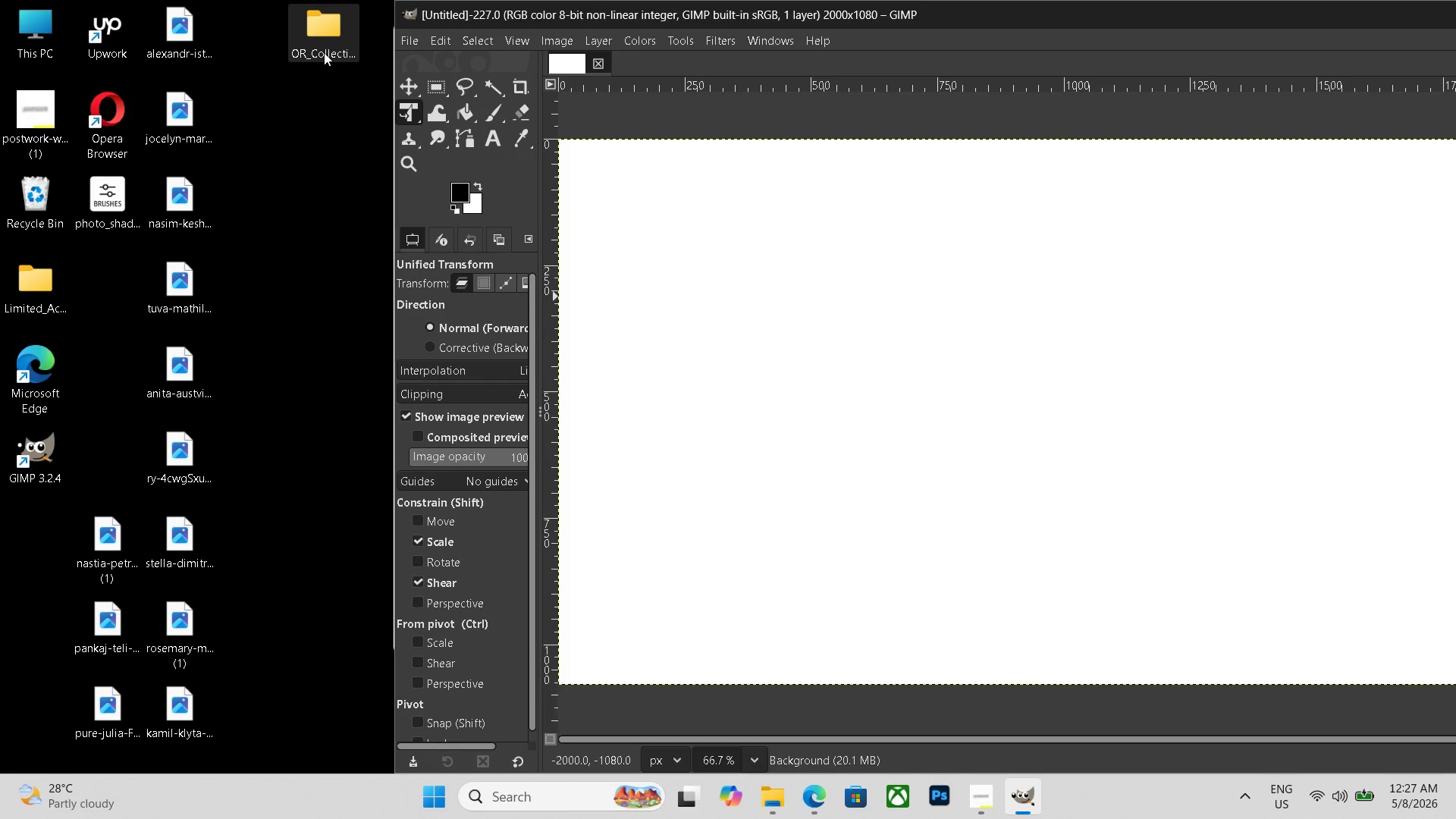 
double_click([324, 52])
 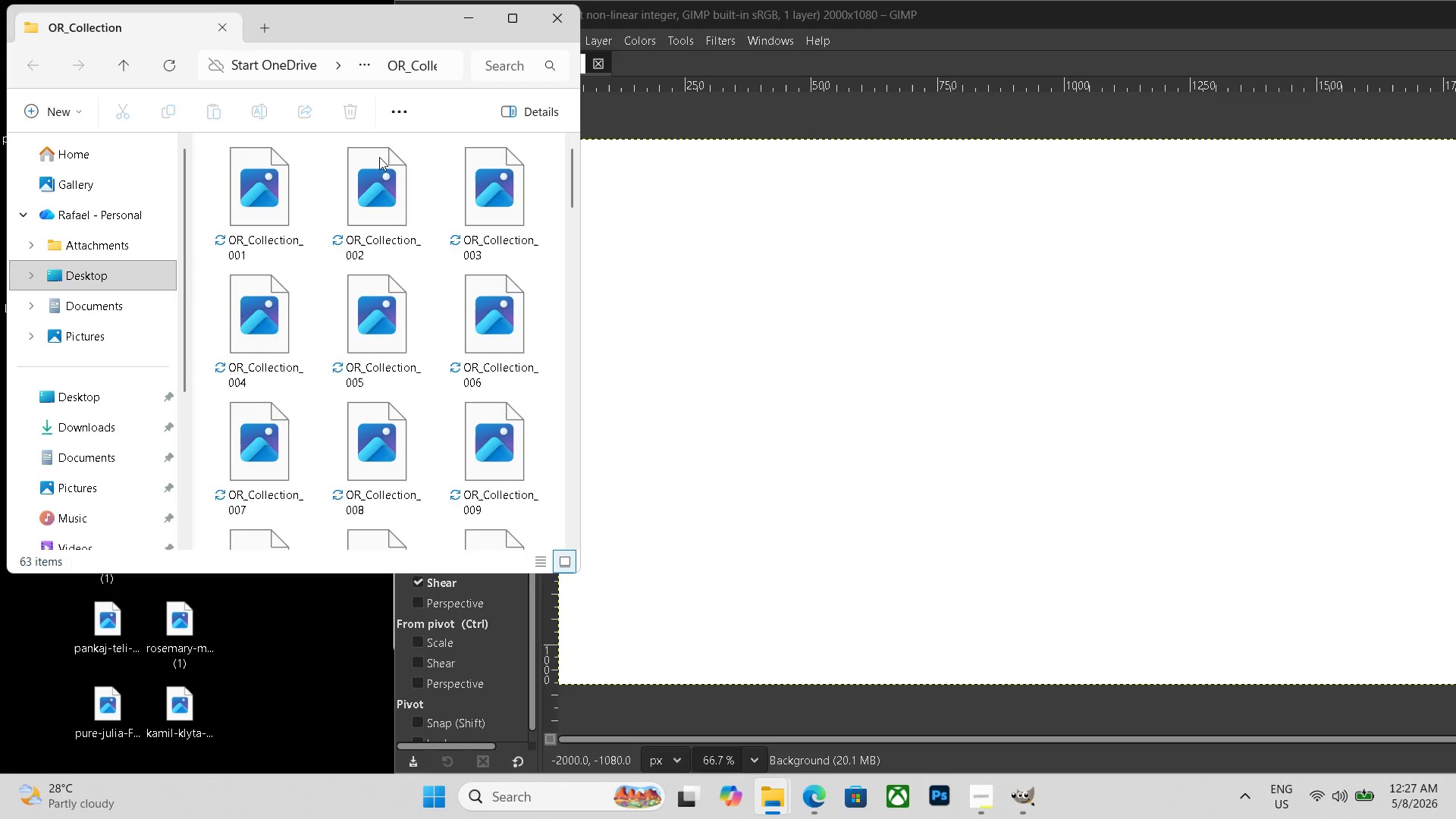 
scroll: coordinate [432, 293], scroll_direction: down, amount: 18.0
 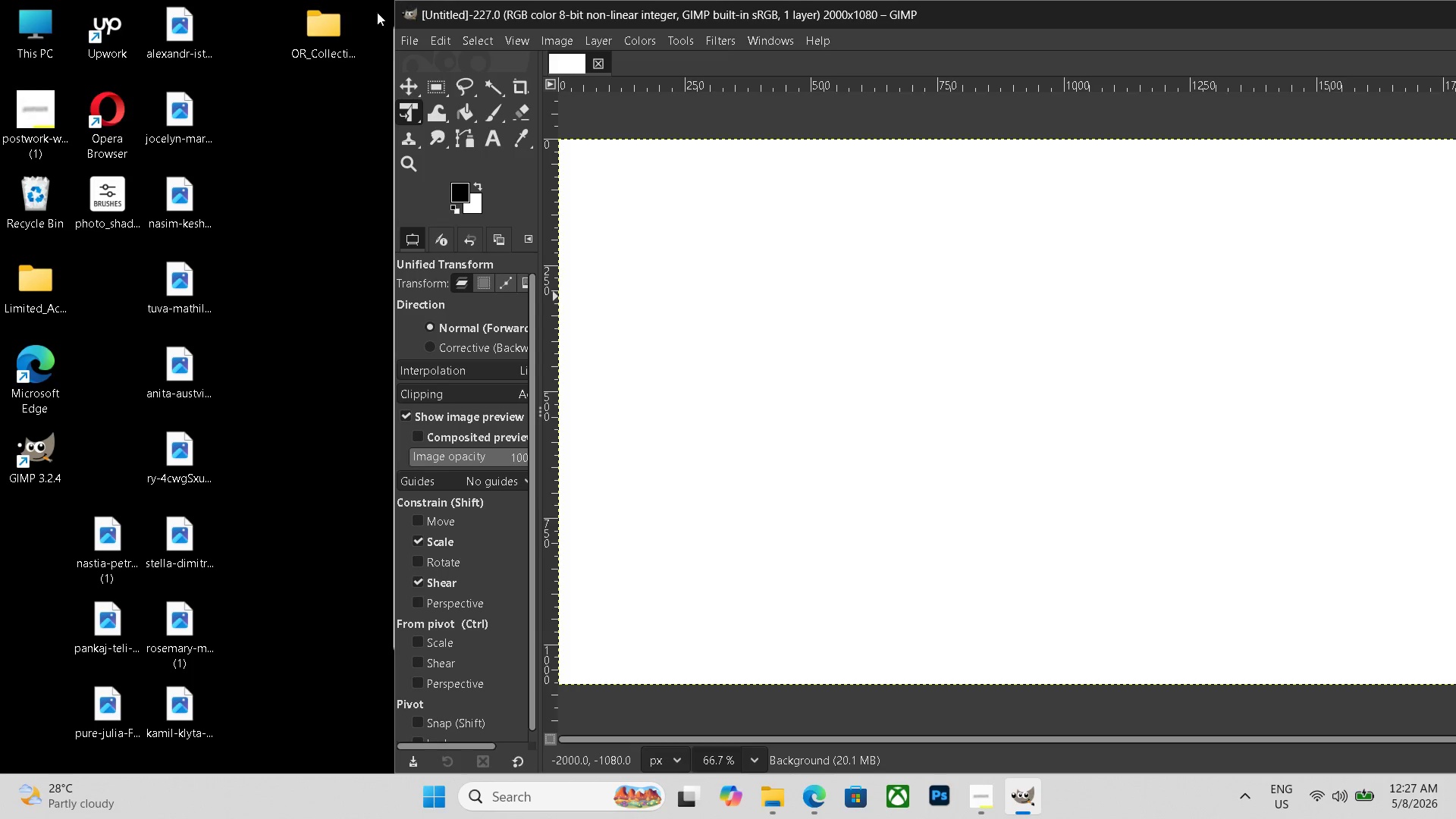 
double_click([346, 42])
 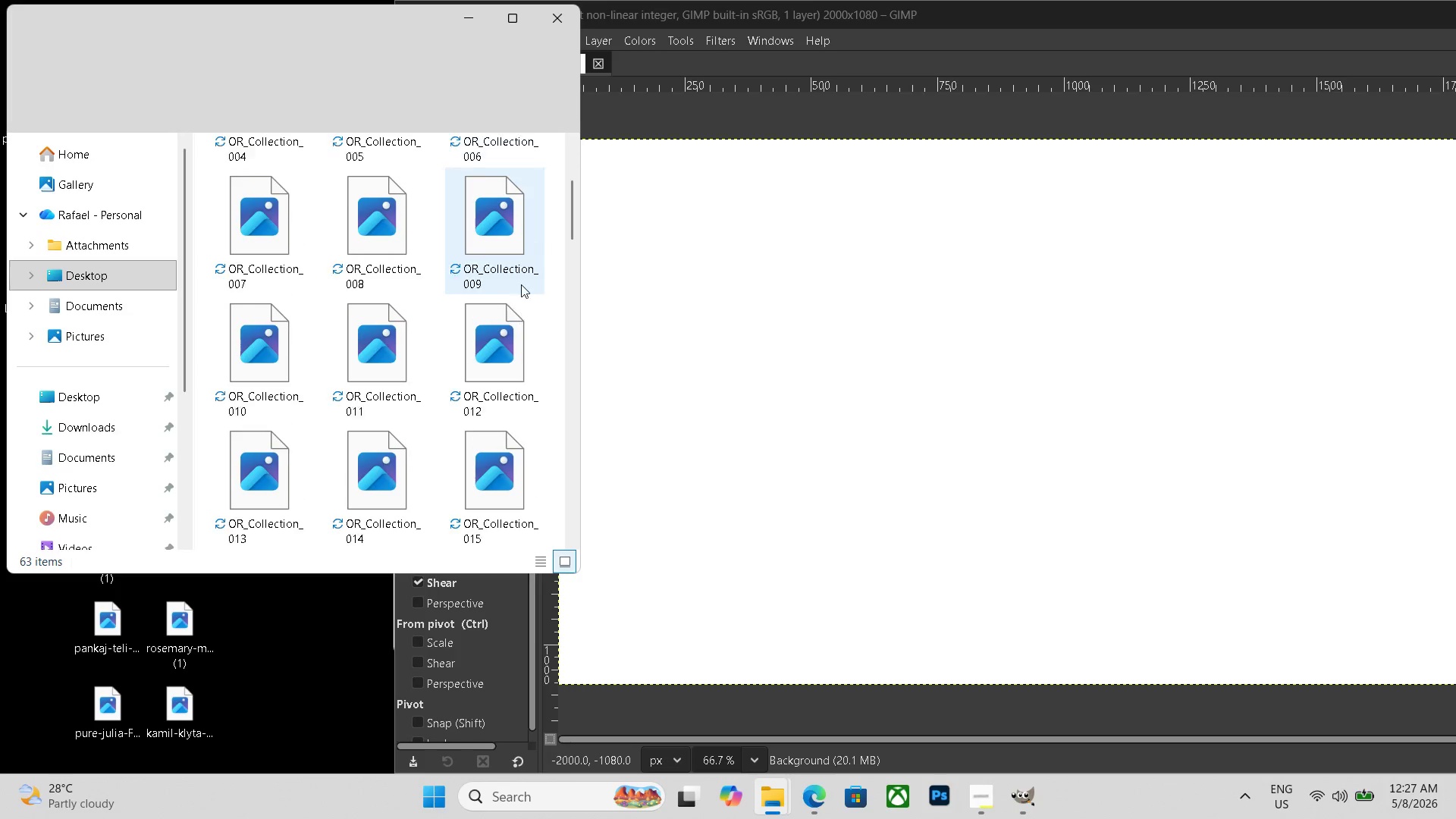 
scroll: coordinate [519, 287], scroll_direction: down, amount: 22.0
 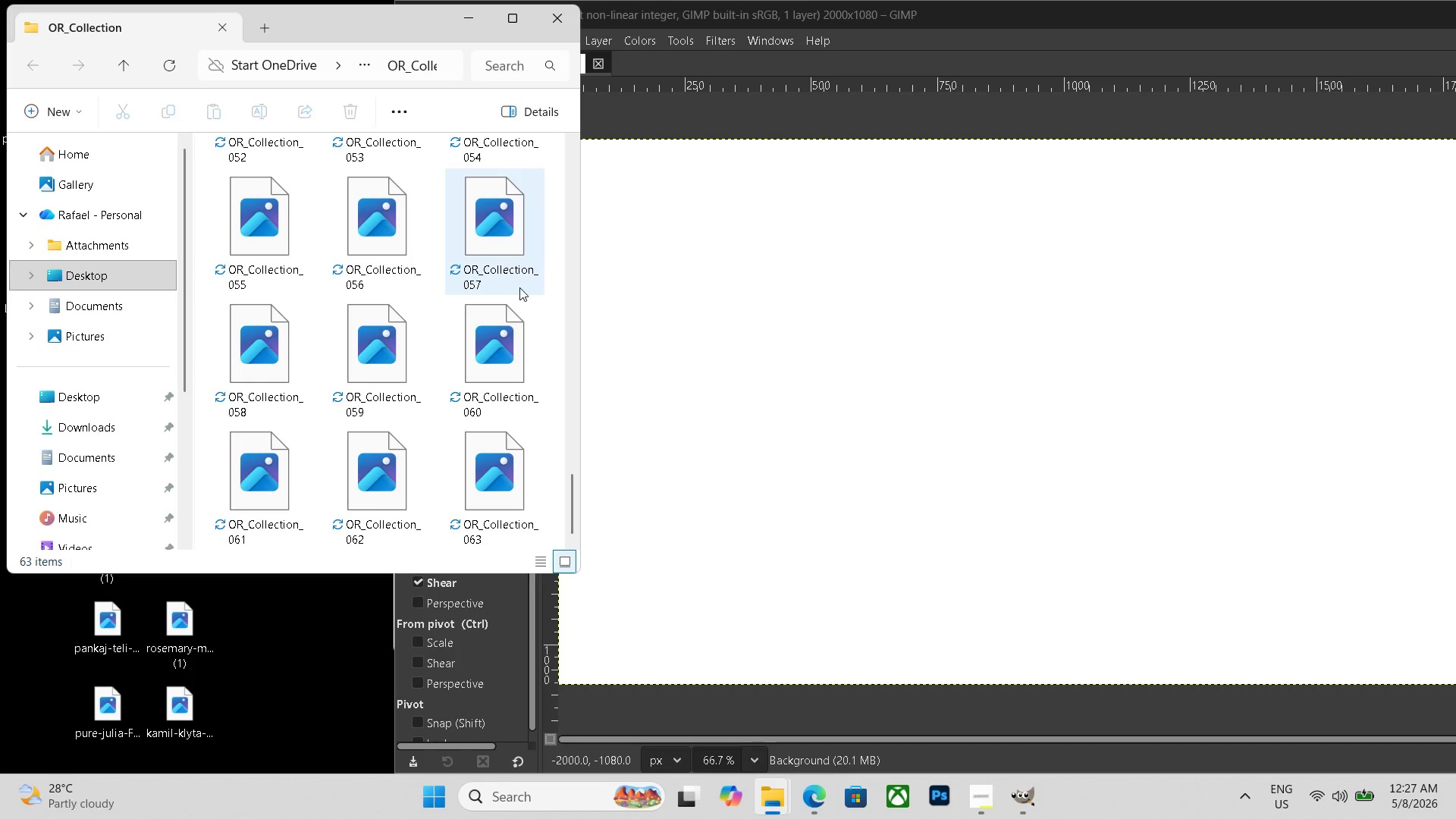 
key(Escape)
 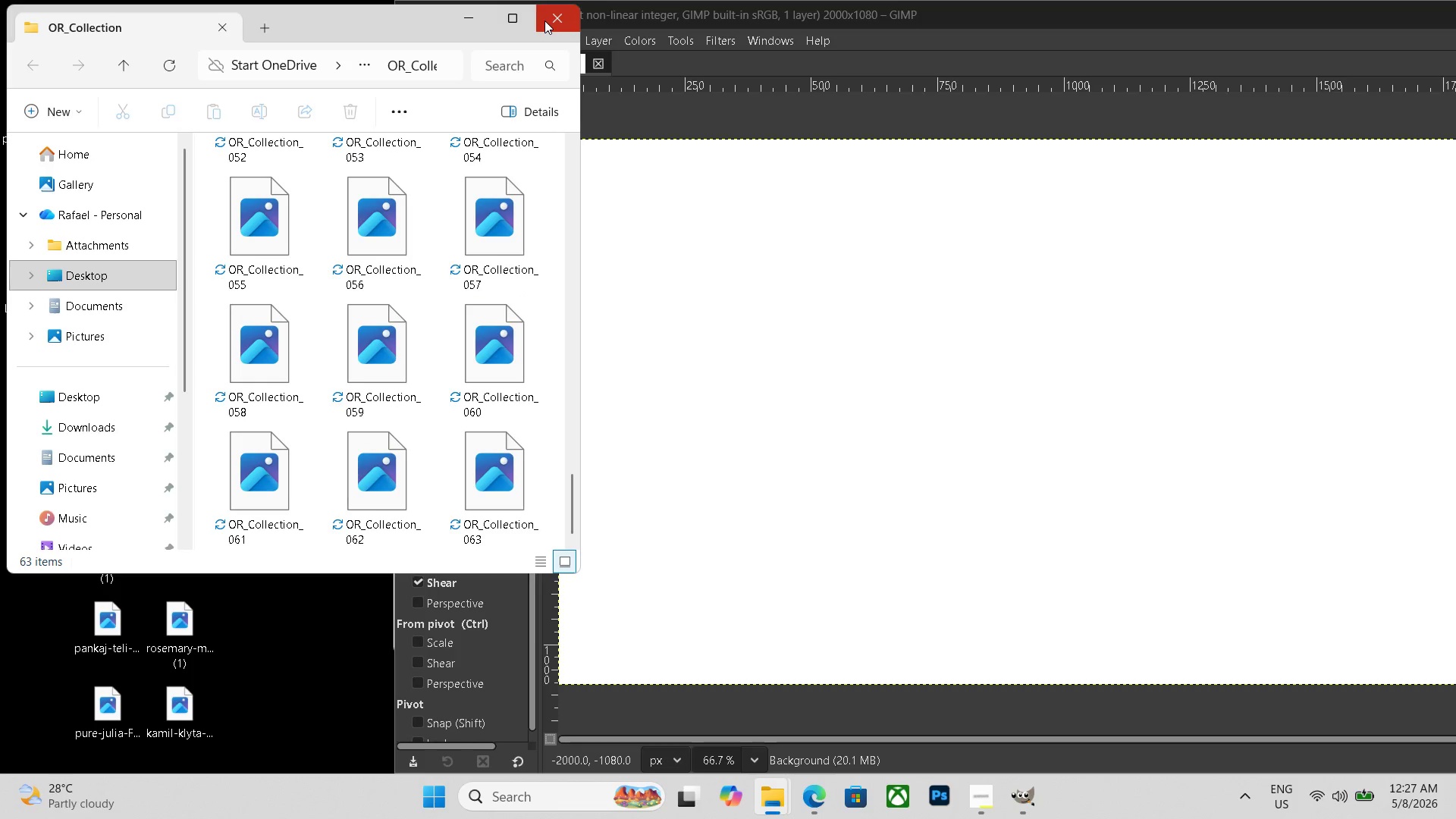 
left_click([544, 20])
 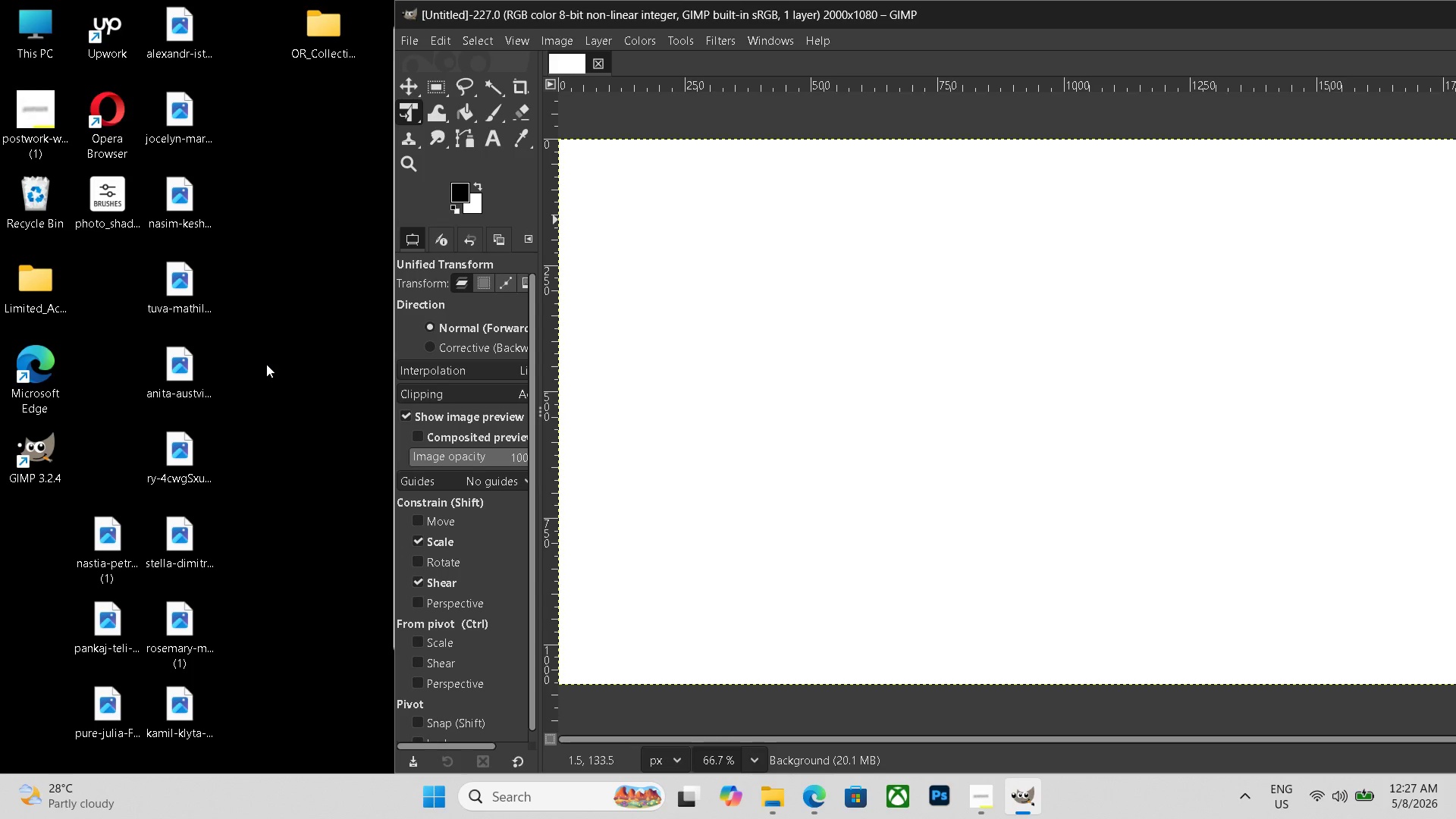 
wait(29.17)
 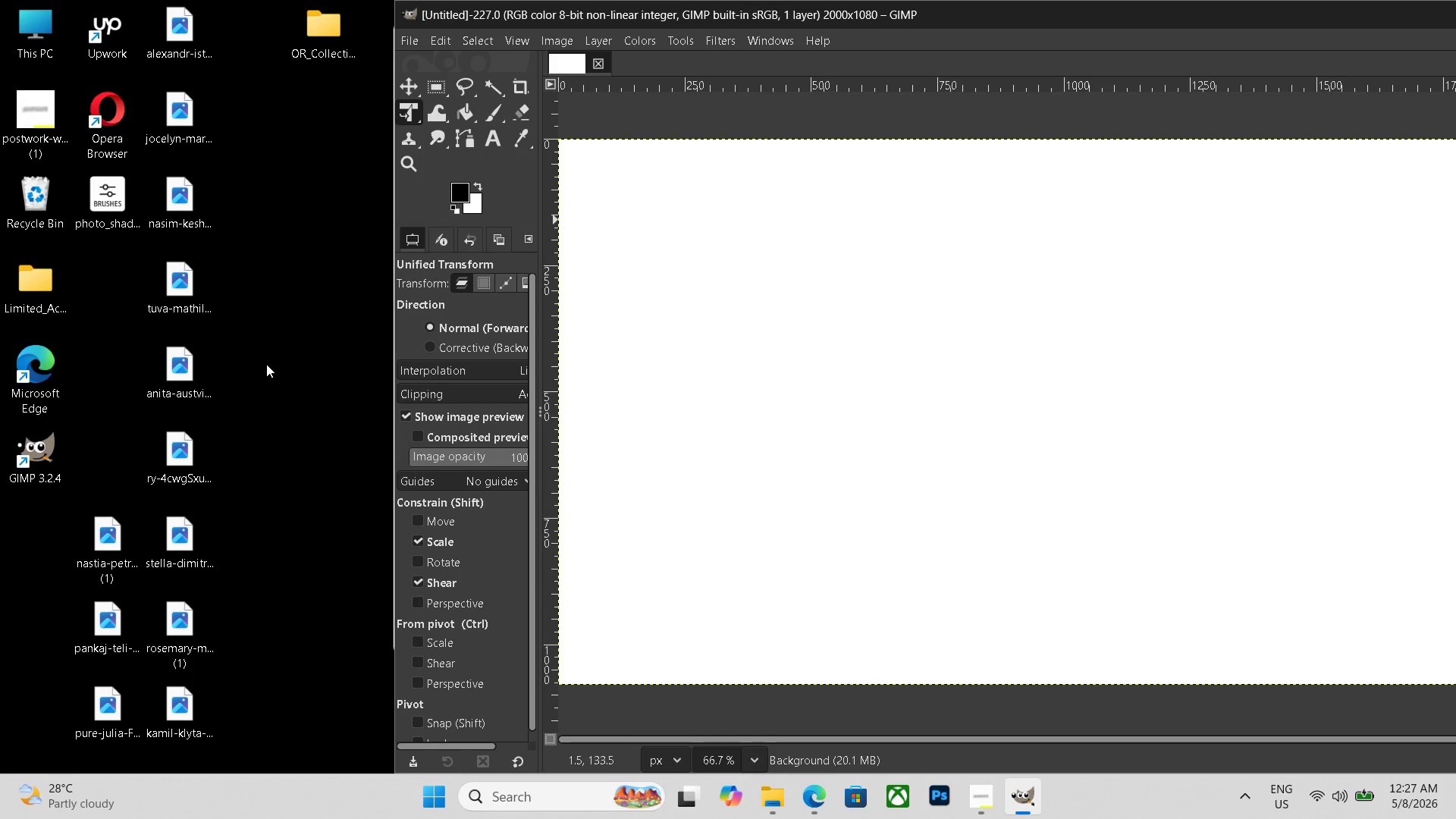 
double_click([113, 551])
 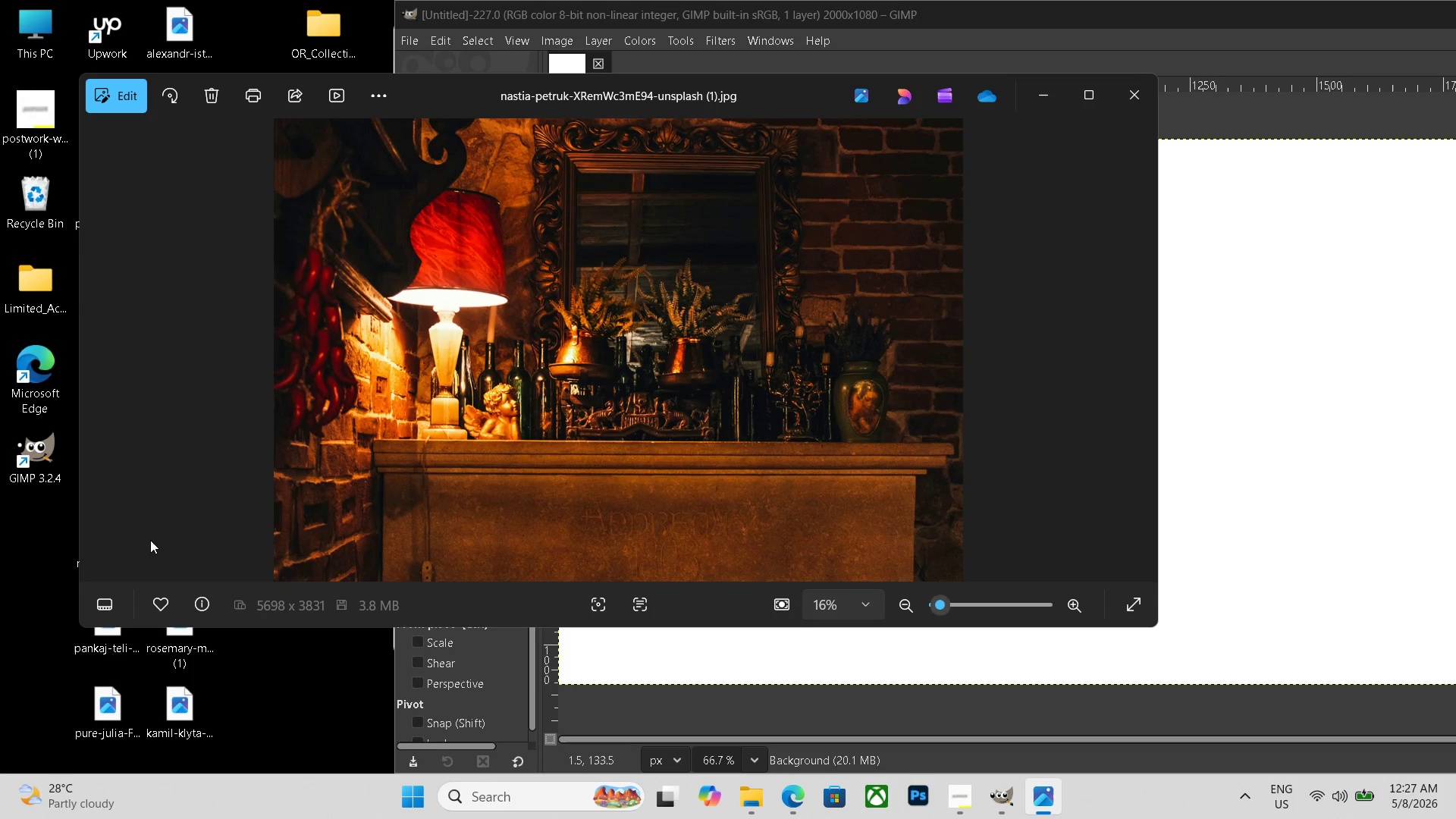 
key(Escape)
 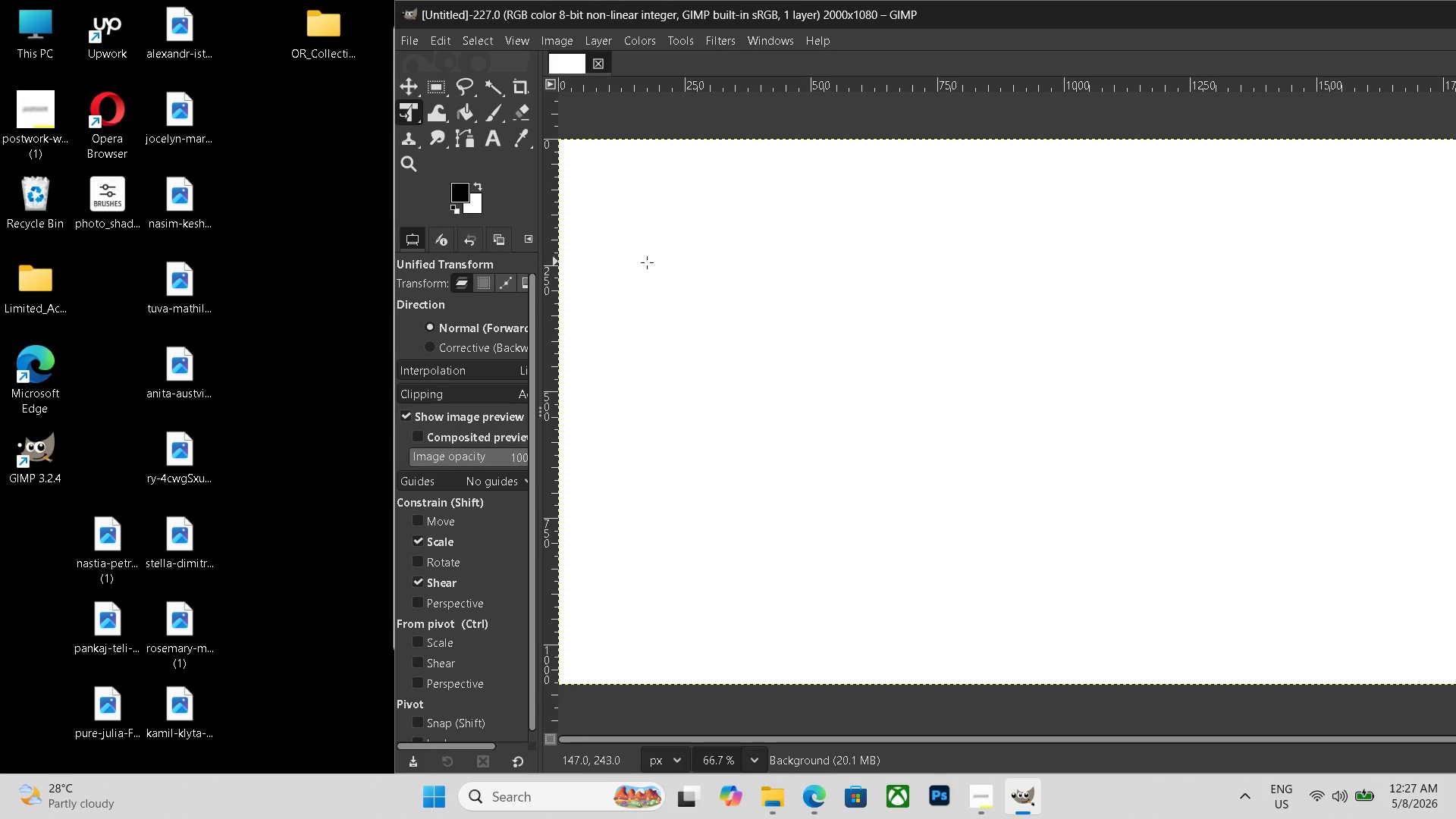 
hold_key(key=ControlLeft, duration=0.48)
scroll: coordinate [776, 427], scroll_direction: down, amount: 5.0
 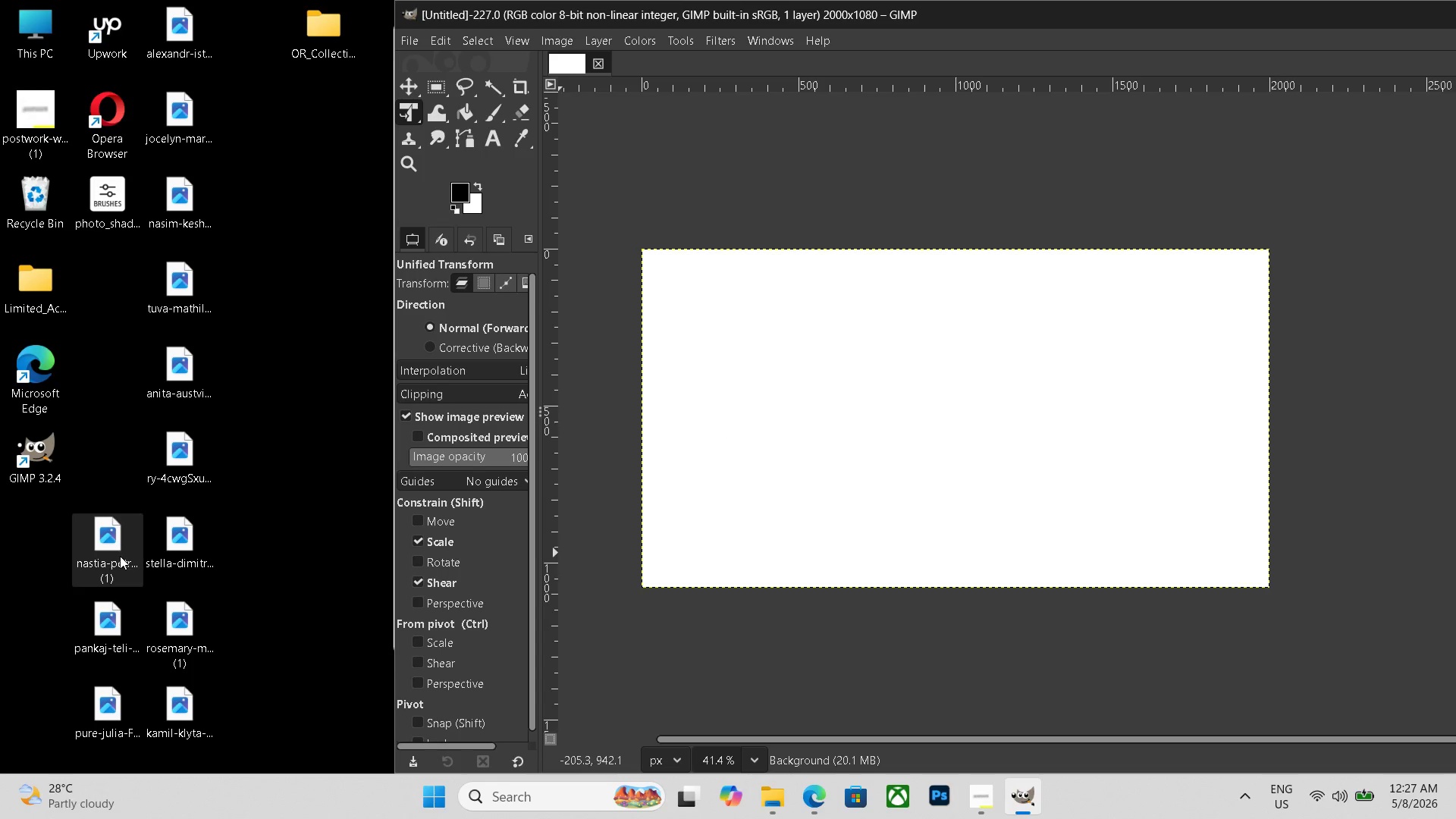 
left_click_drag(start_coordinate=[120, 554], to_coordinate=[893, 458])
 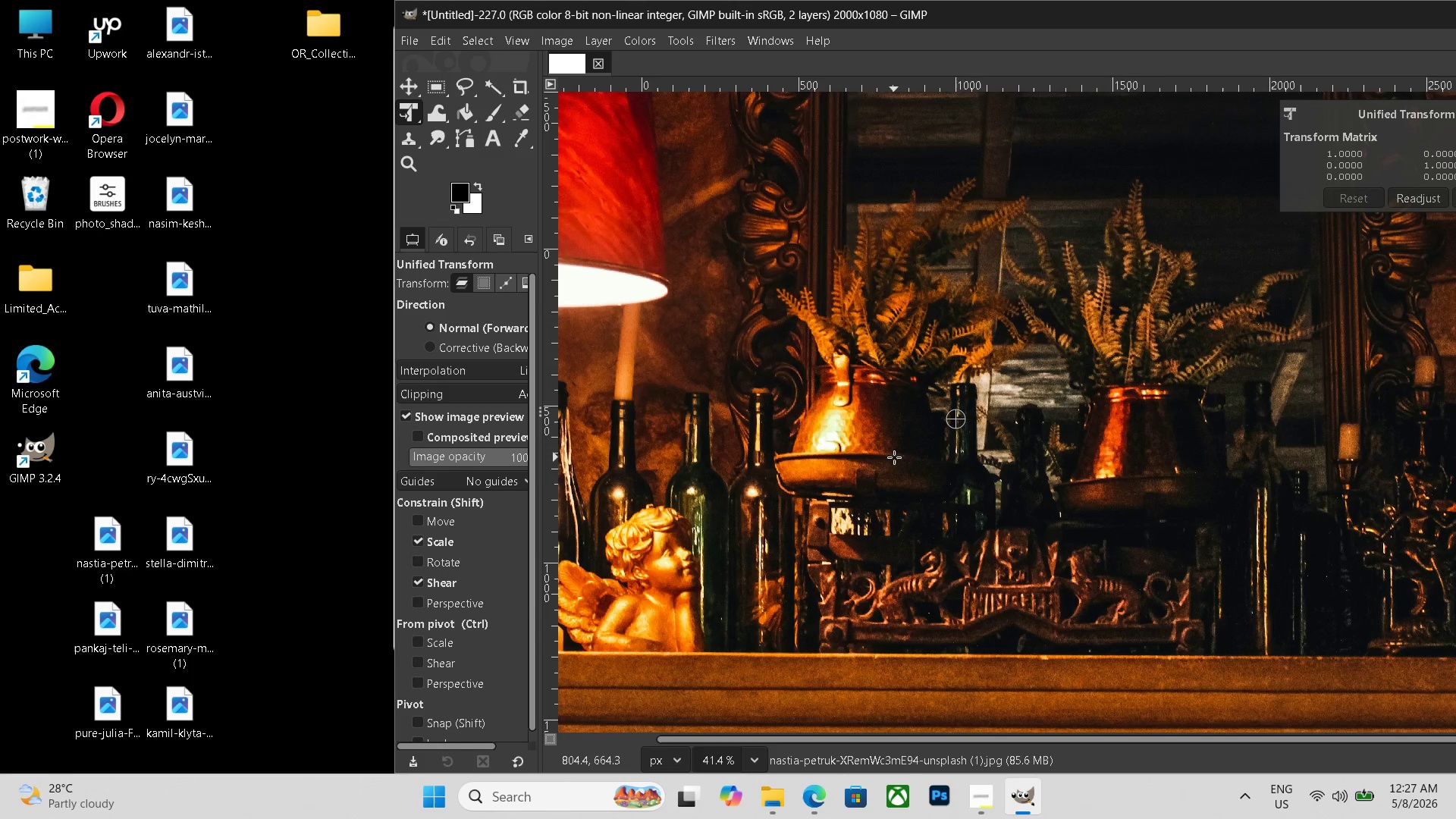 
hold_key(key=ControlLeft, duration=0.8)
scroll: coordinate [895, 457], scroll_direction: down, amount: 14.0
 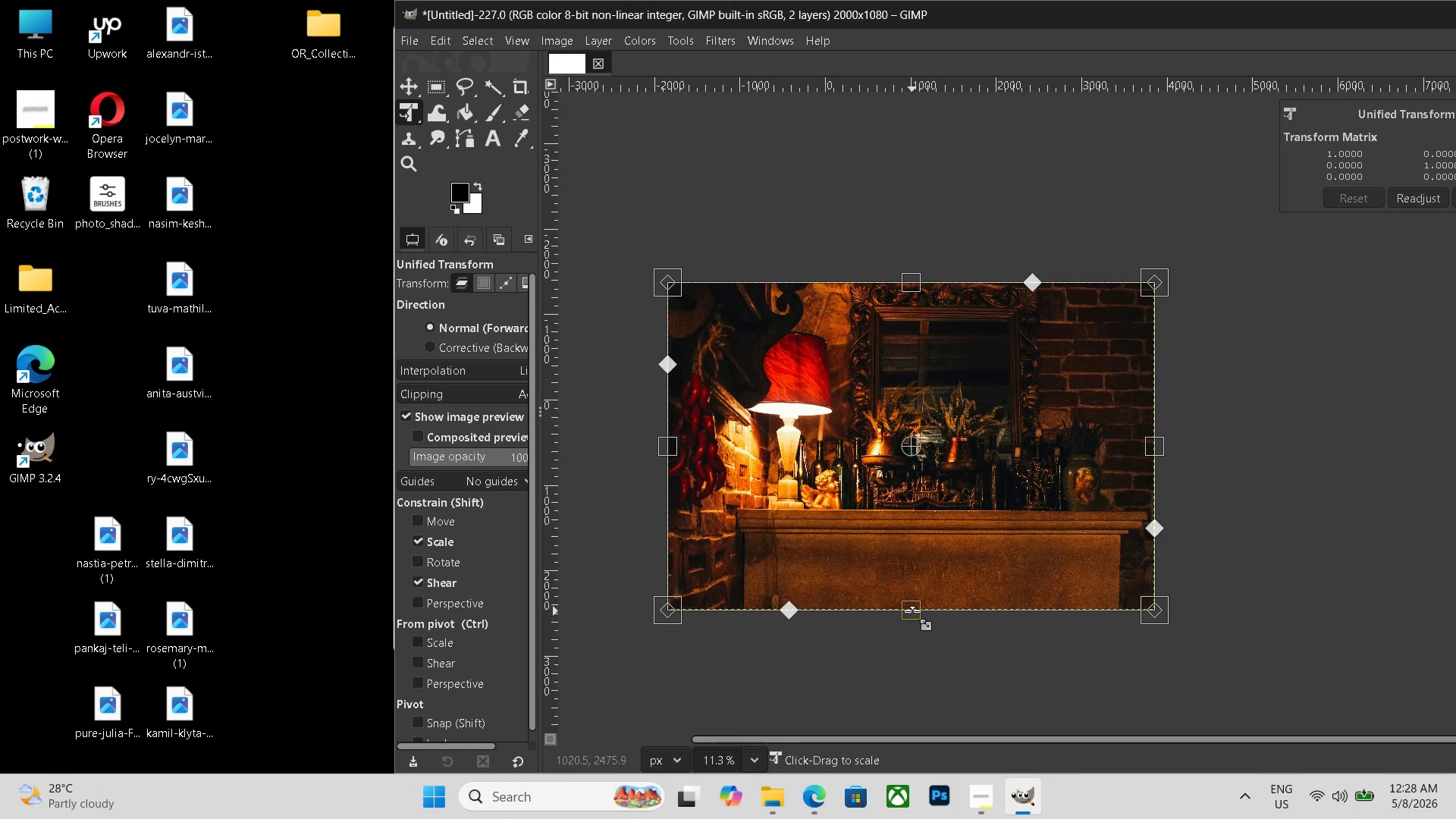 
left_click_drag(start_coordinate=[912, 611], to_coordinate=[907, 441])
 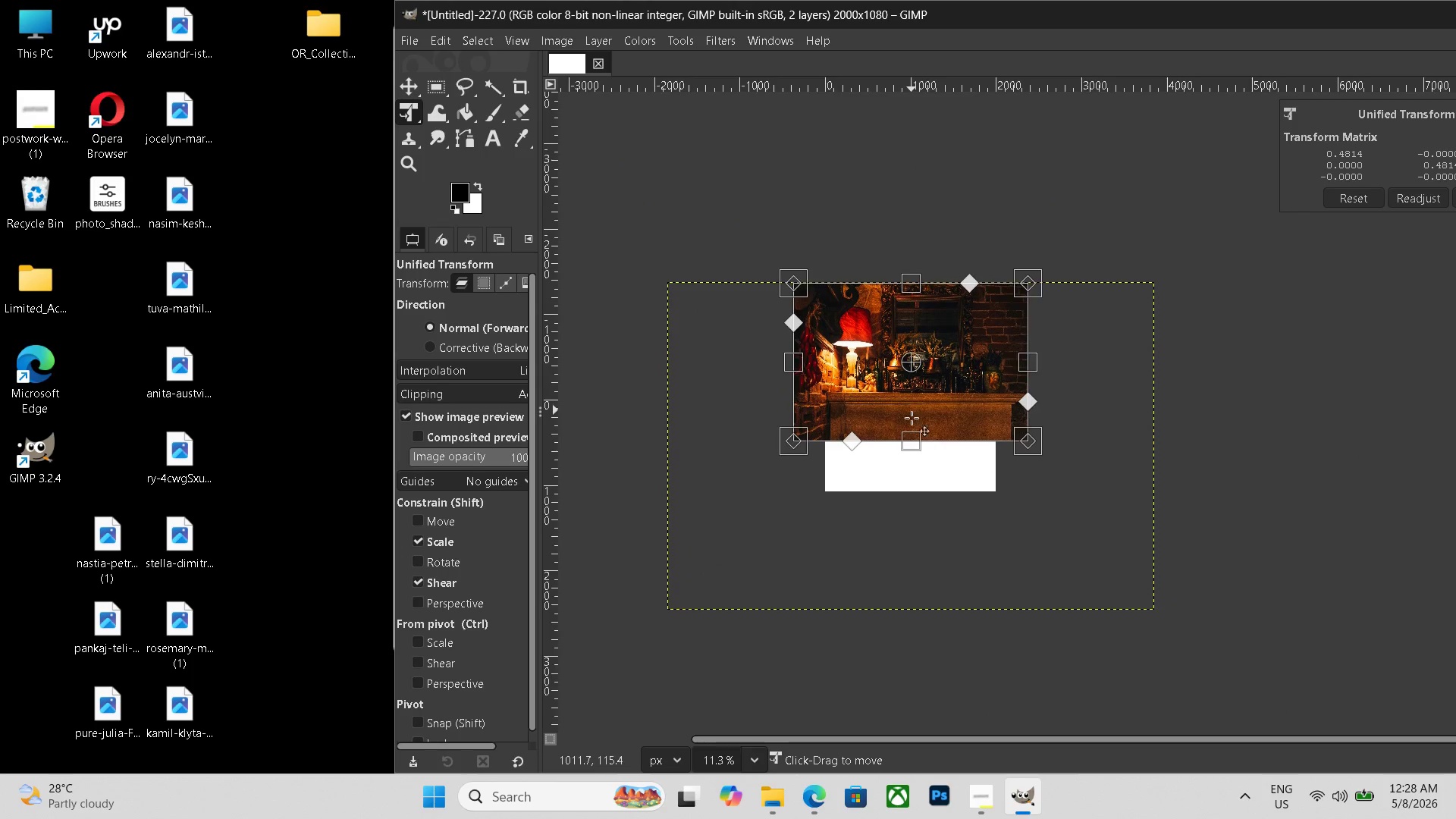 
left_click_drag(start_coordinate=[912, 410], to_coordinate=[918, 491])
 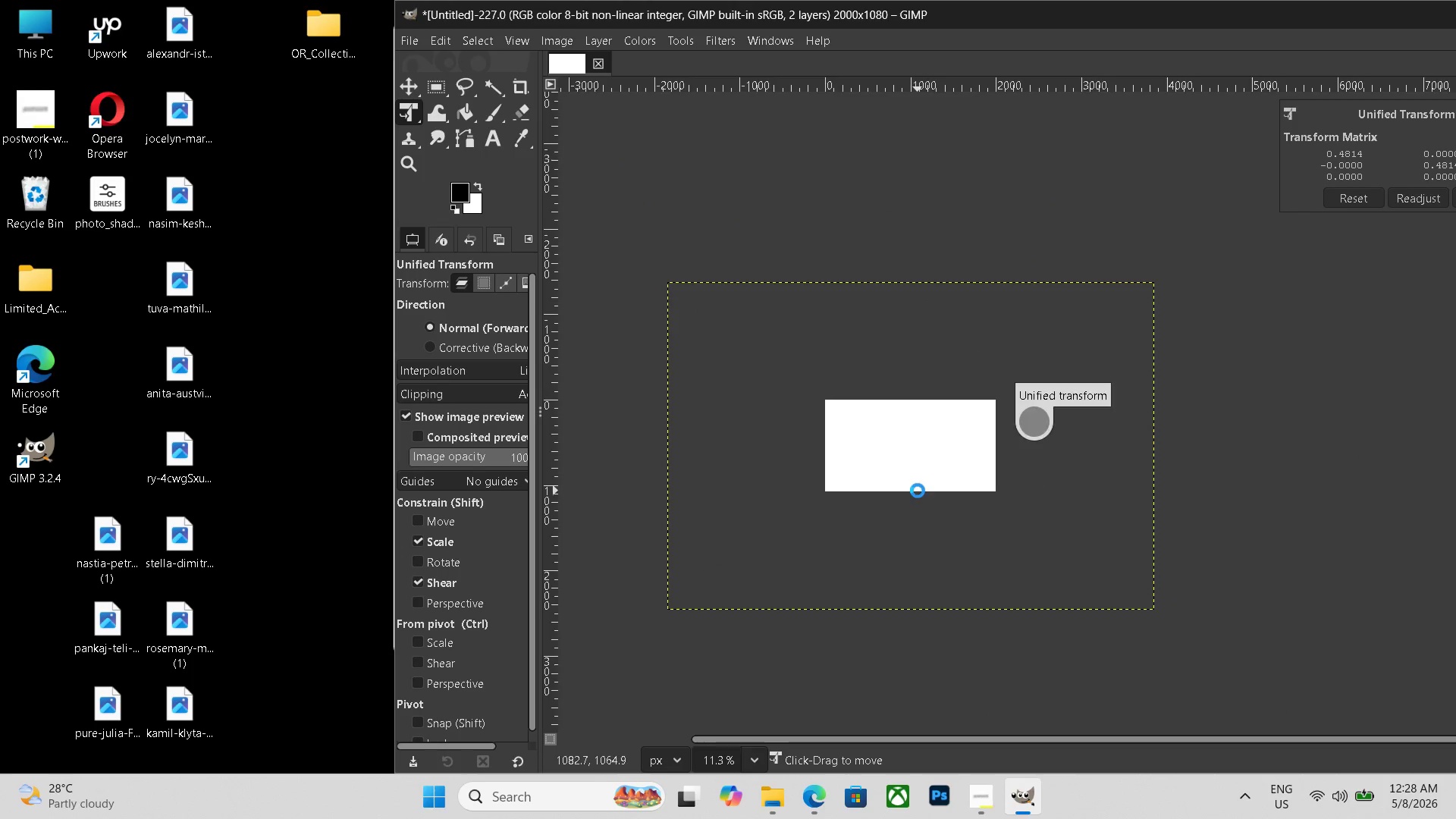 
key(Enter)
 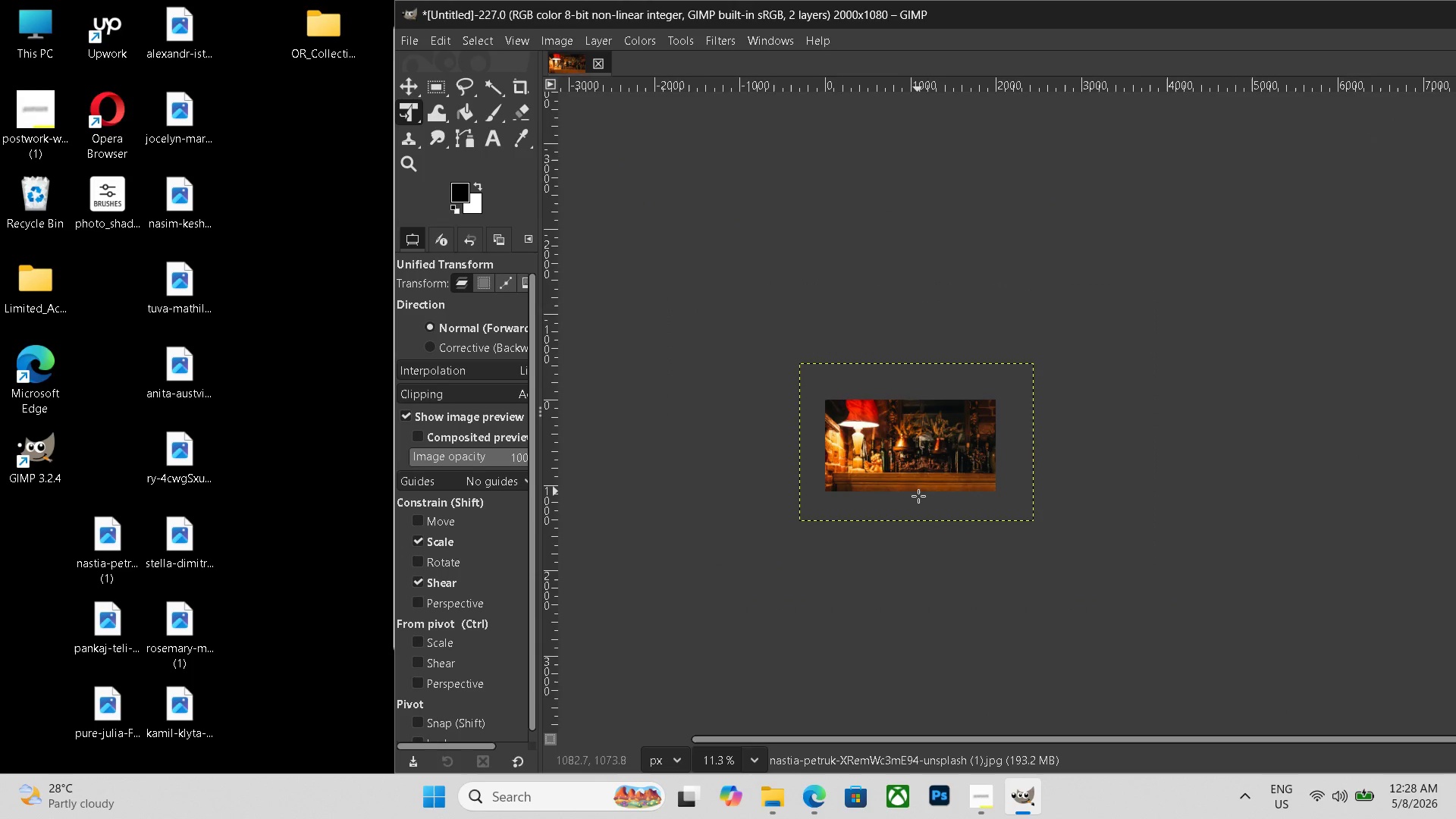 
hold_key(key=ControlLeft, duration=0.7)
 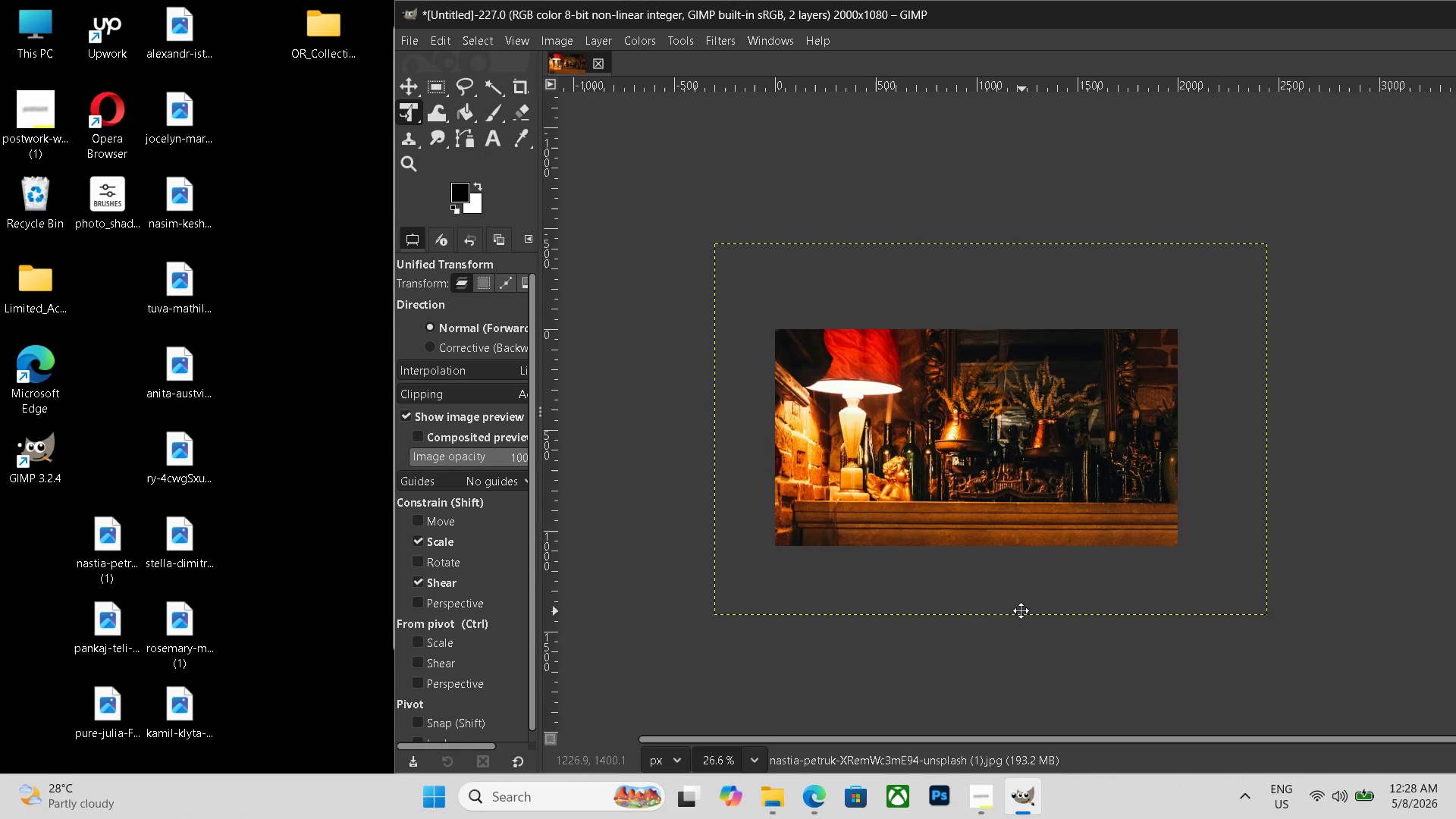 
hold_key(key=Space, duration=0.88)
 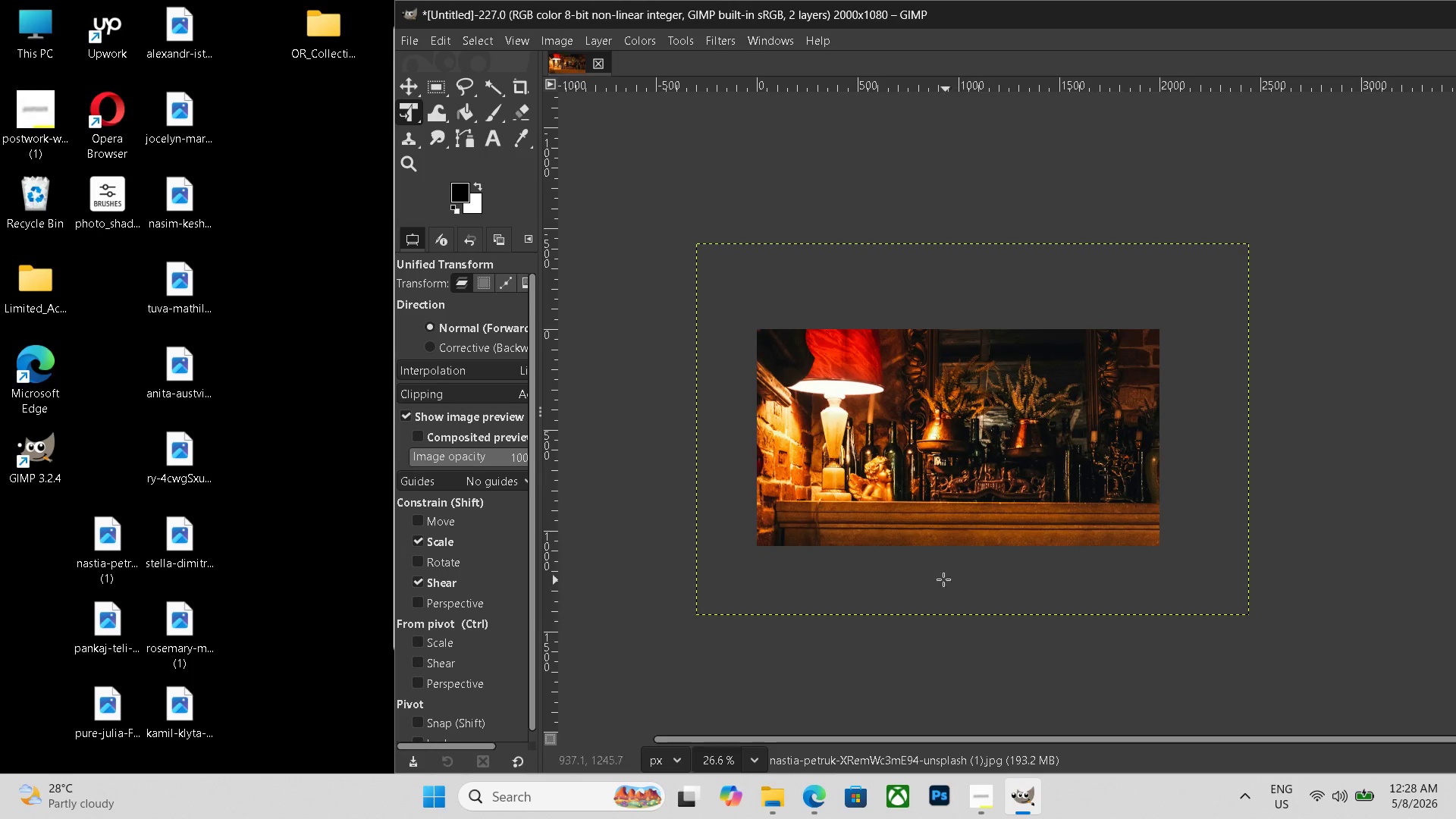 
scroll: coordinate [924, 500], scroll_direction: up, amount: 10.0
 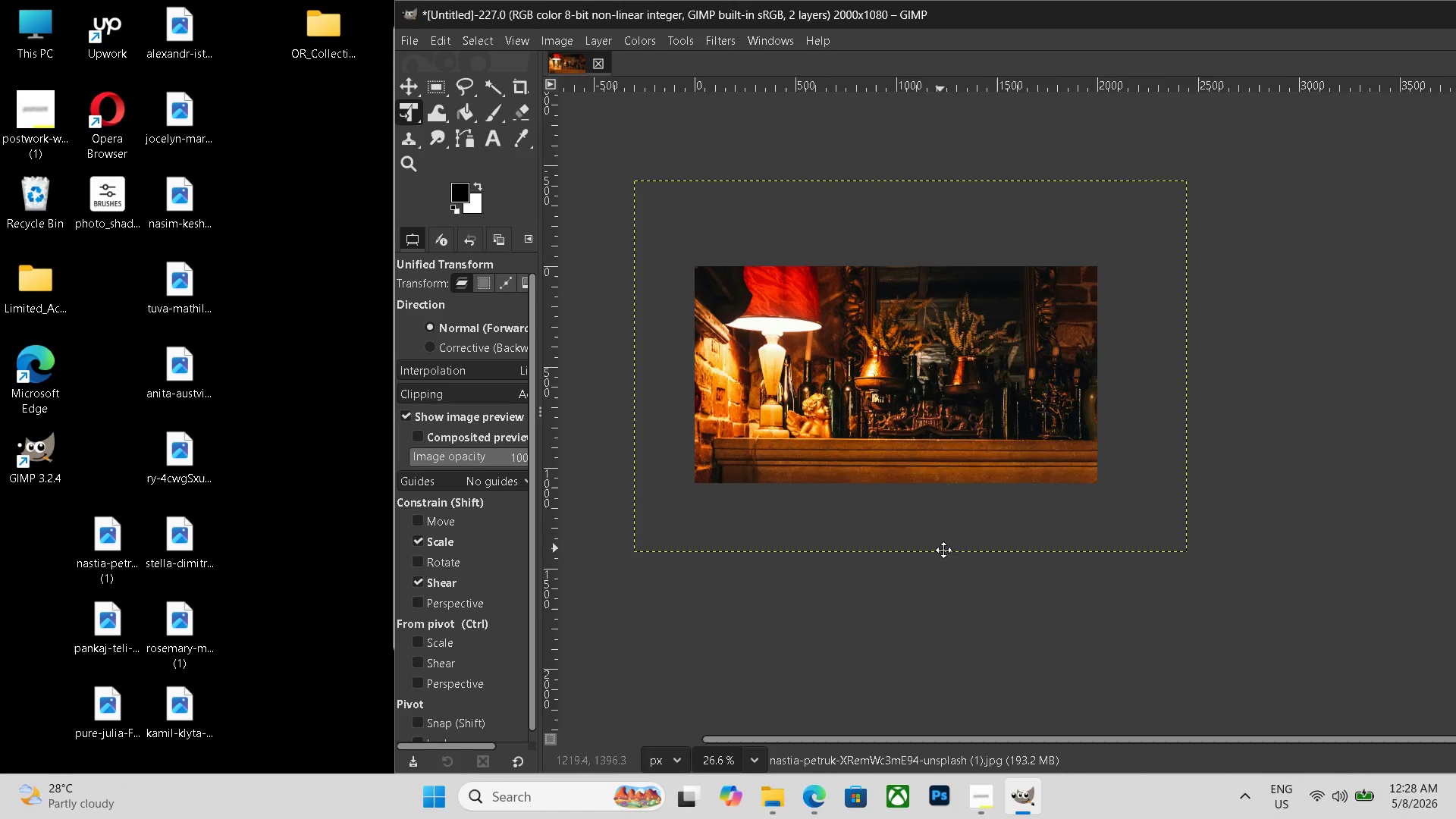 
left_click_drag(start_coordinate=[940, 548], to_coordinate=[1005, 610])
 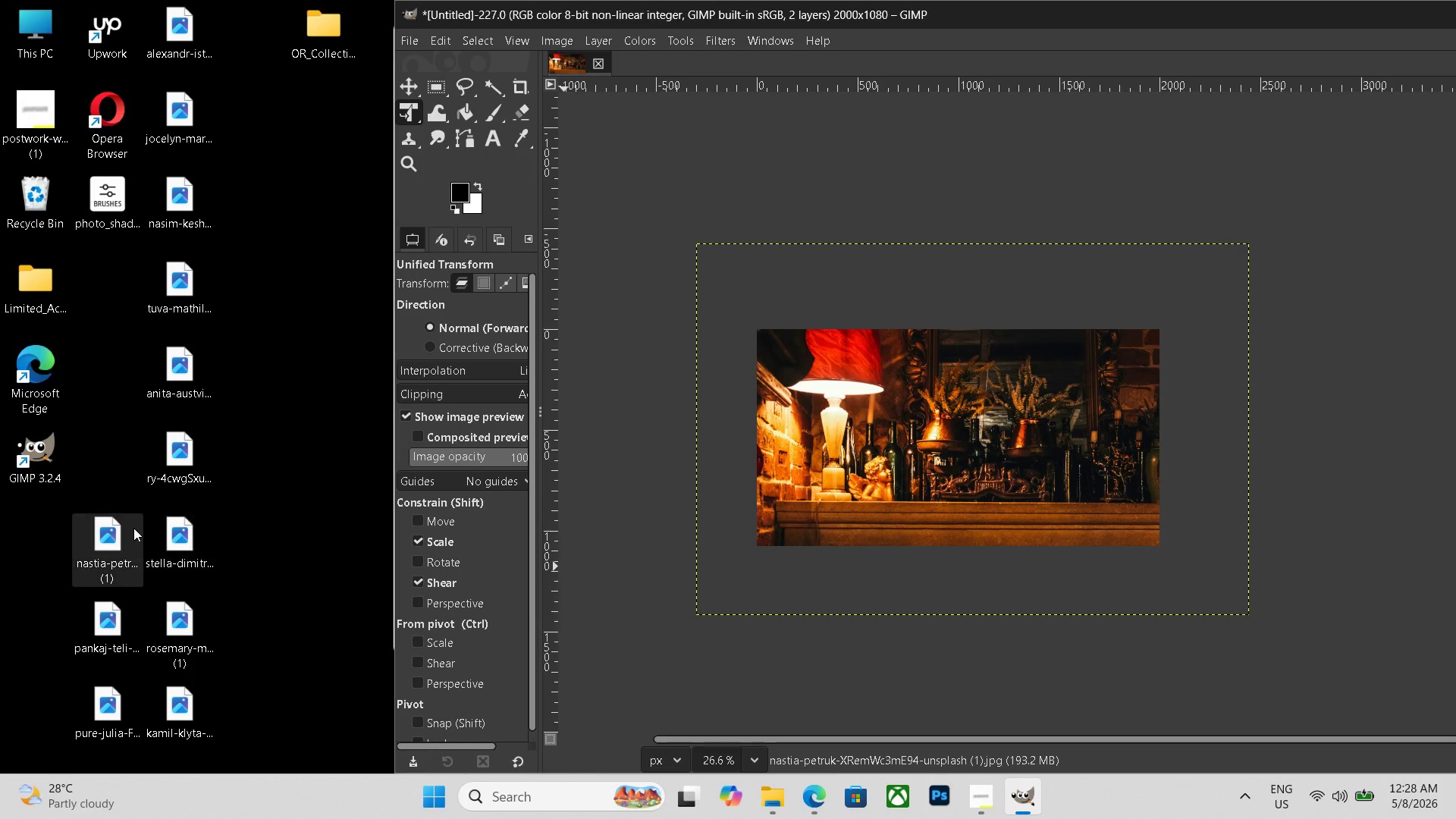 
double_click([133, 528])
 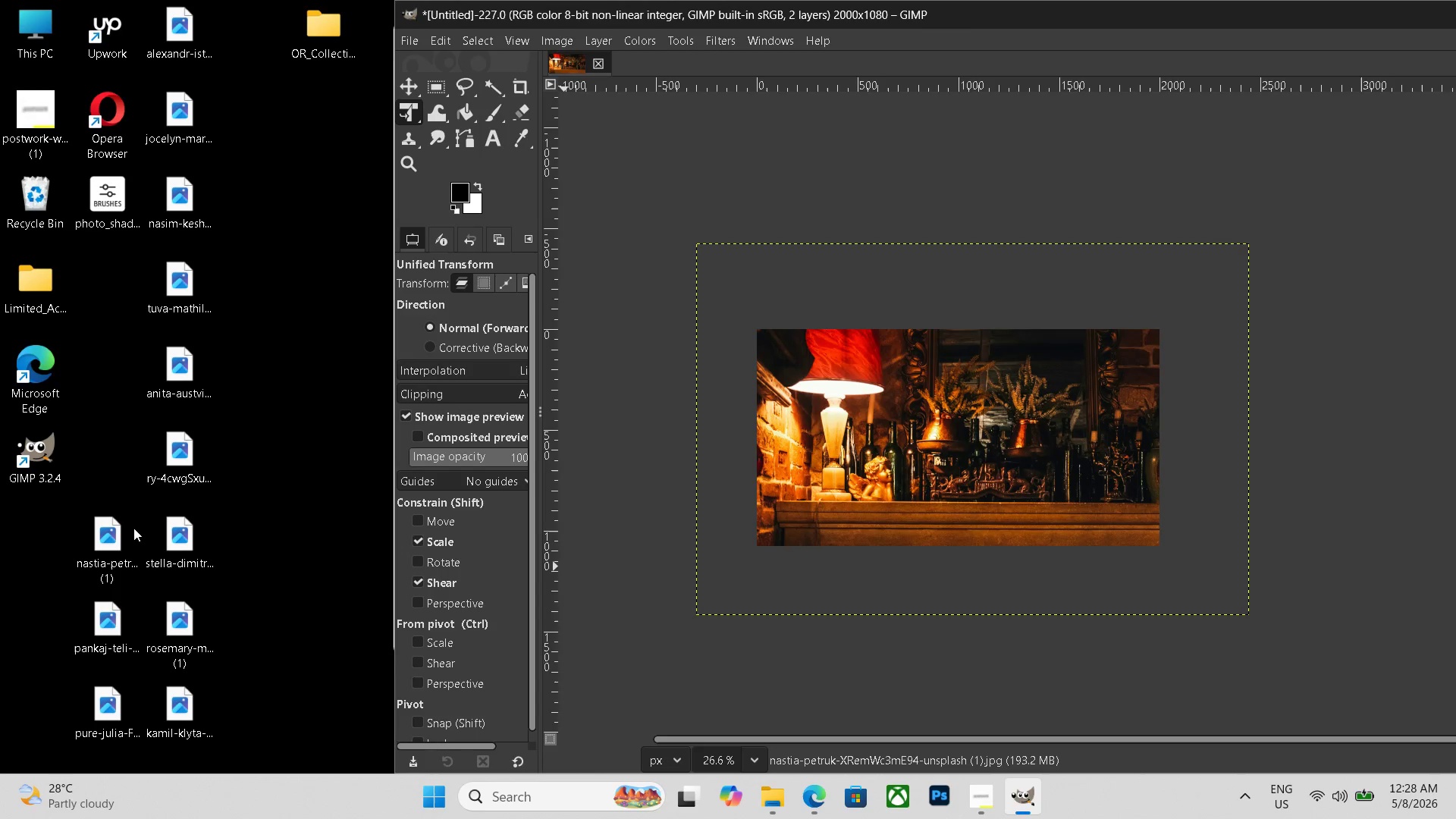 
key(Escape)
 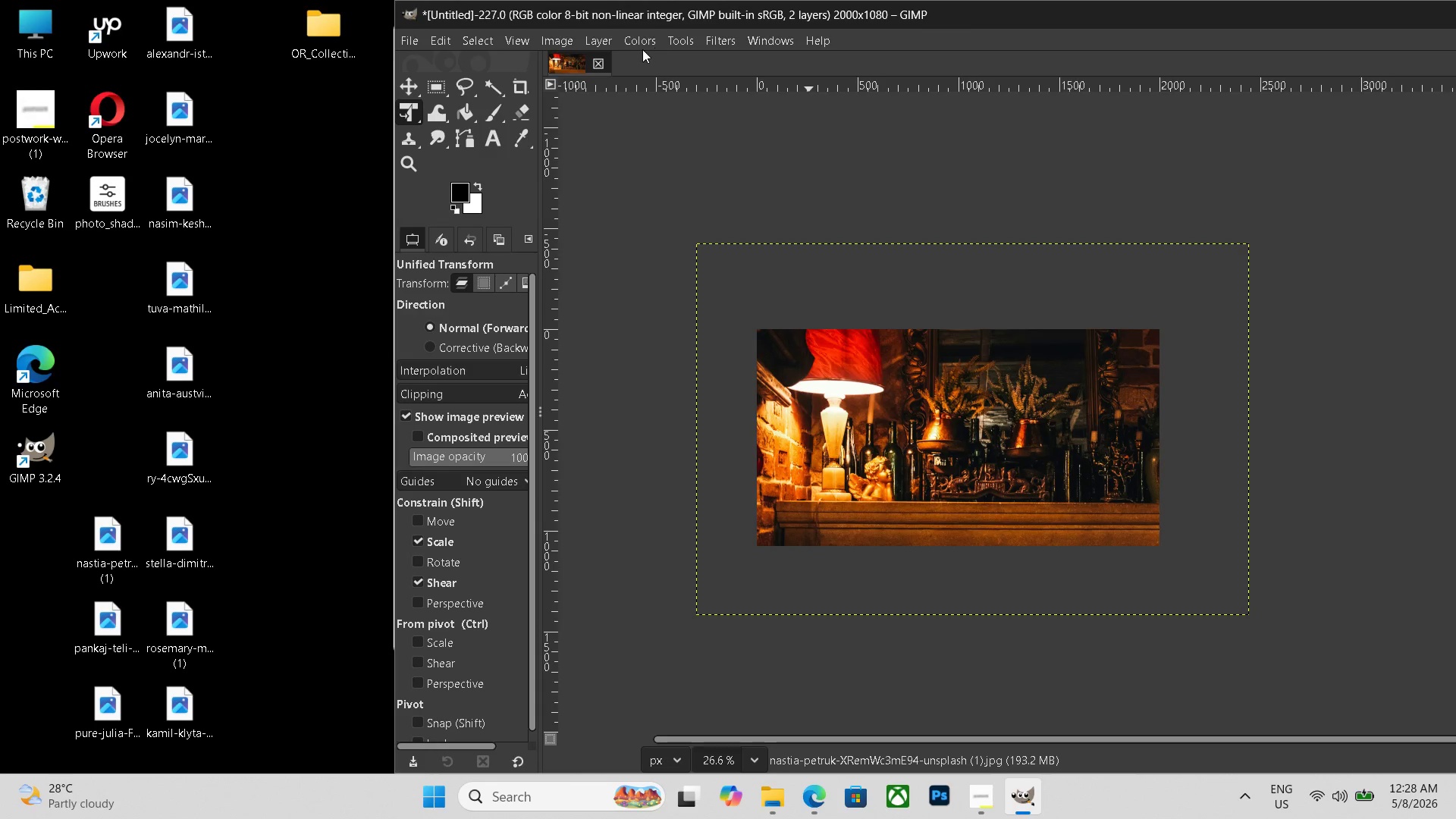 
left_click([645, 42])
 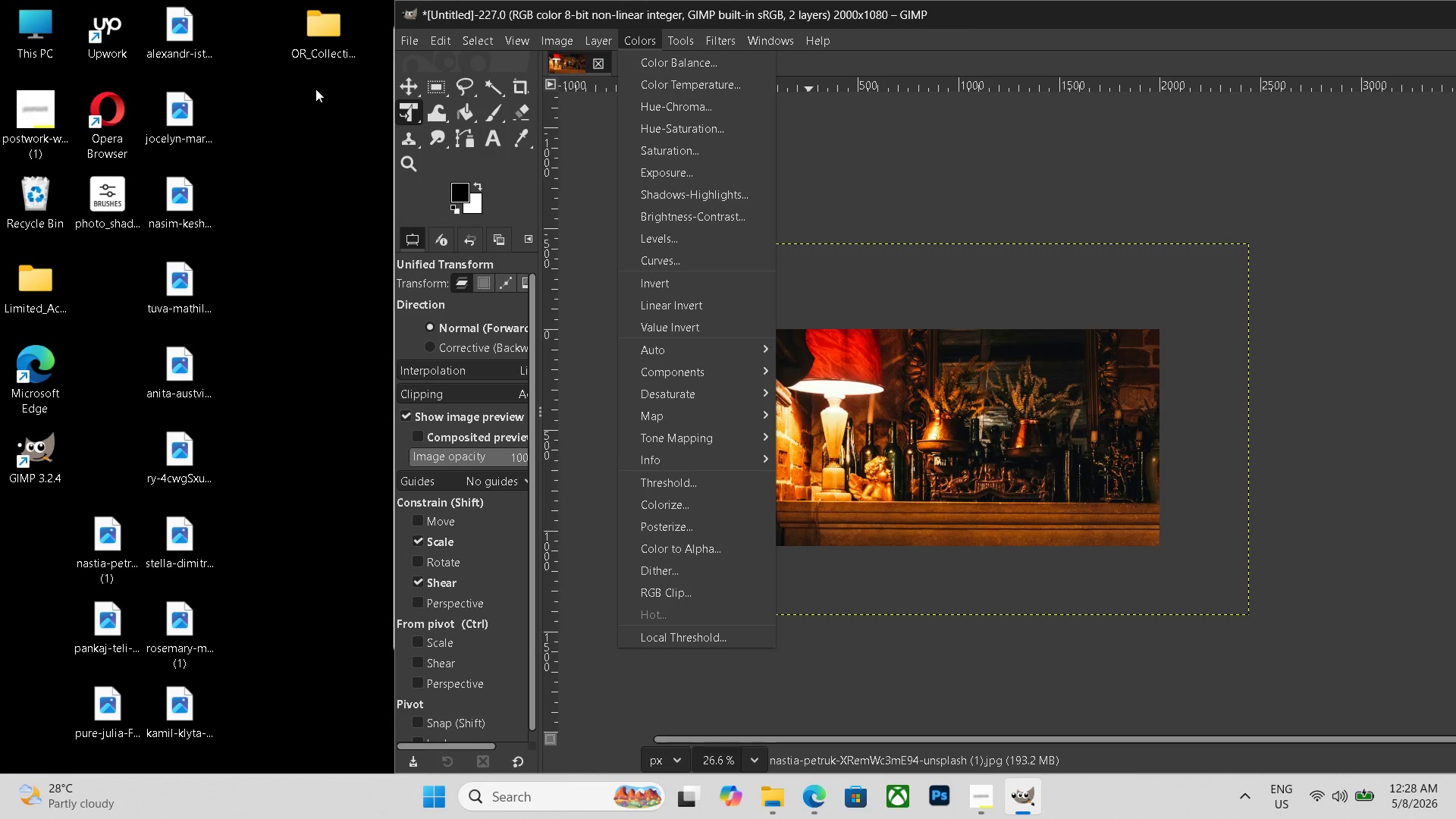 
double_click([306, 39])
 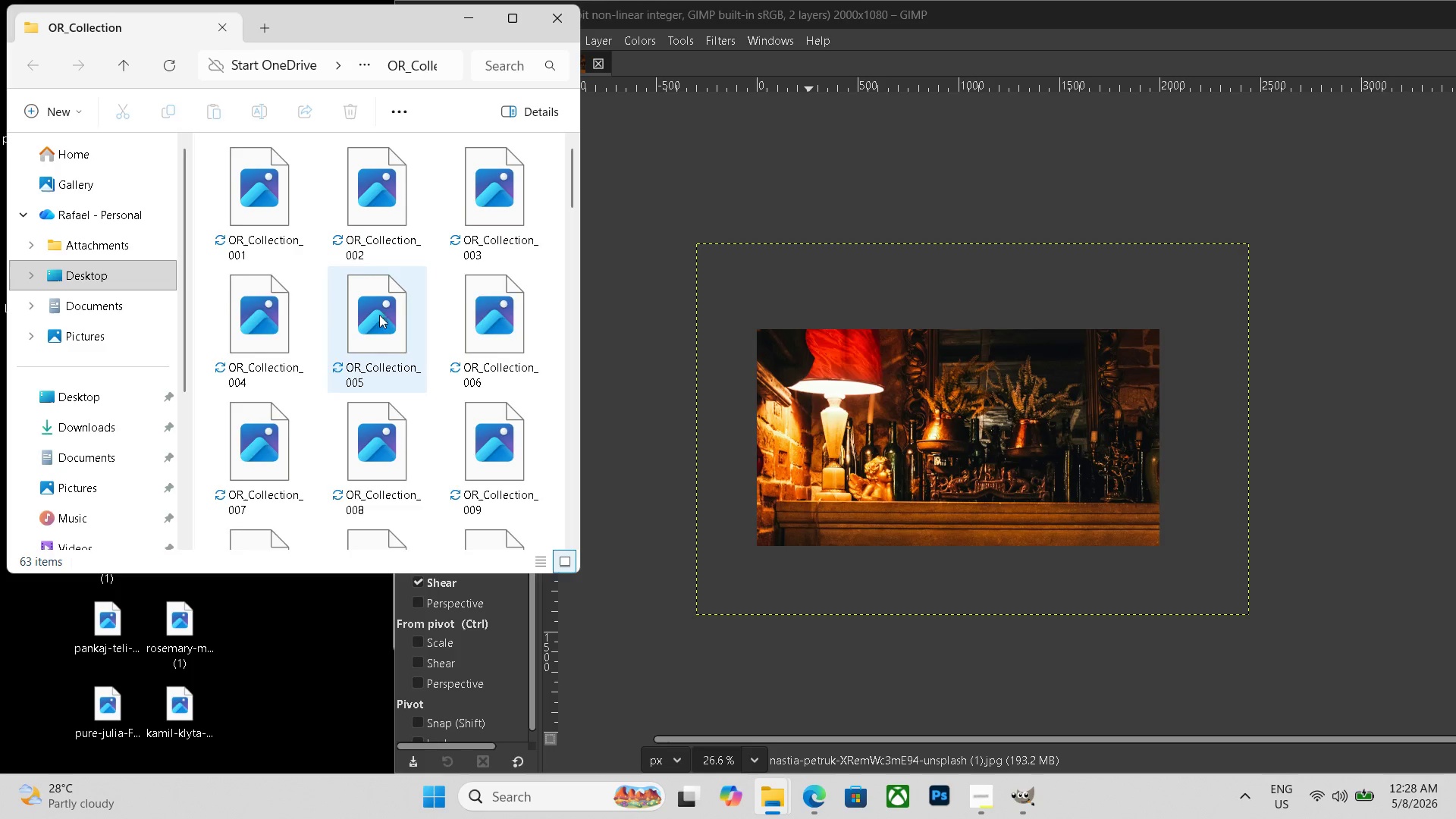 
scroll: coordinate [379, 316], scroll_direction: down, amount: 24.0
 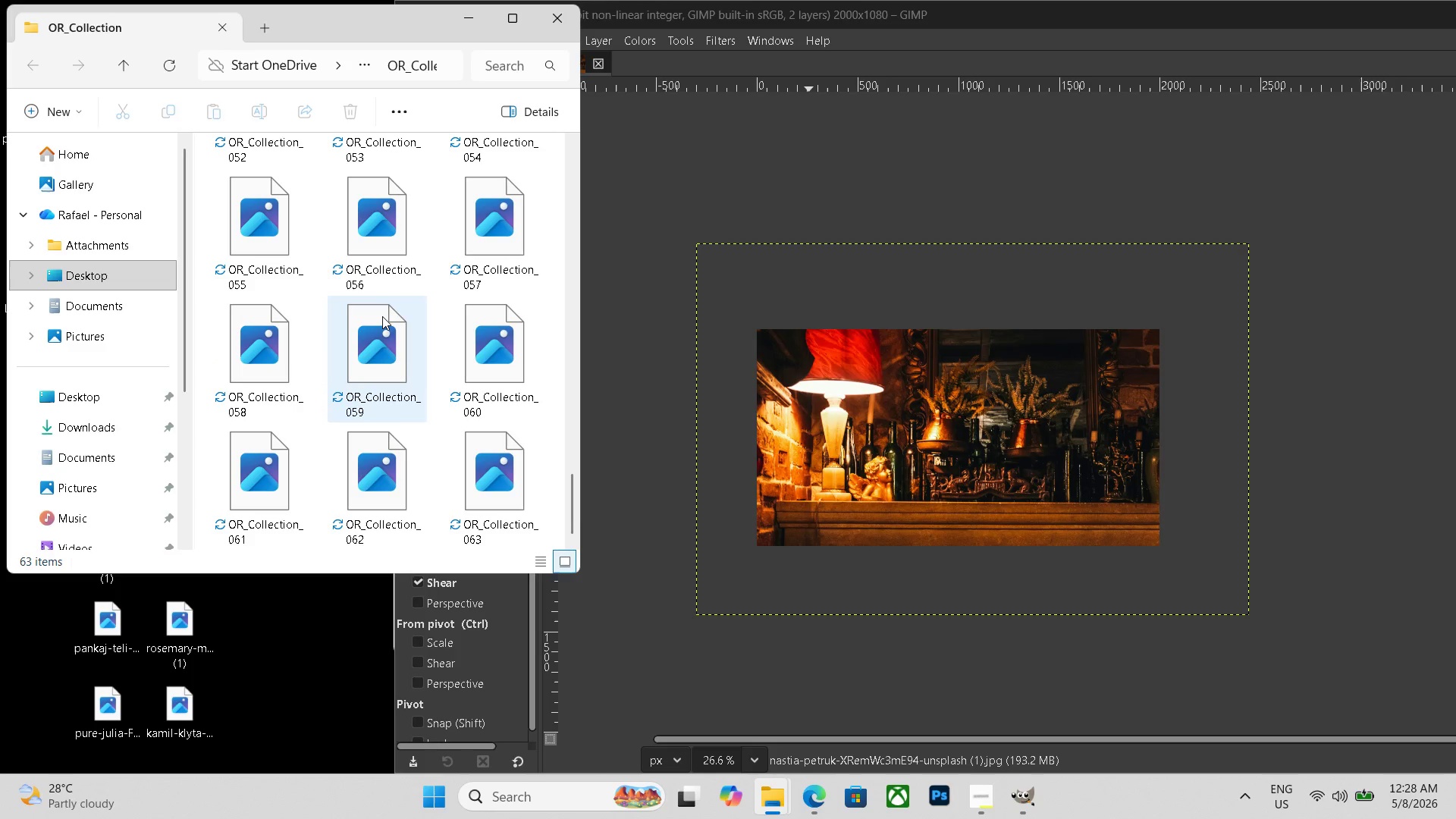 
key(Escape)
 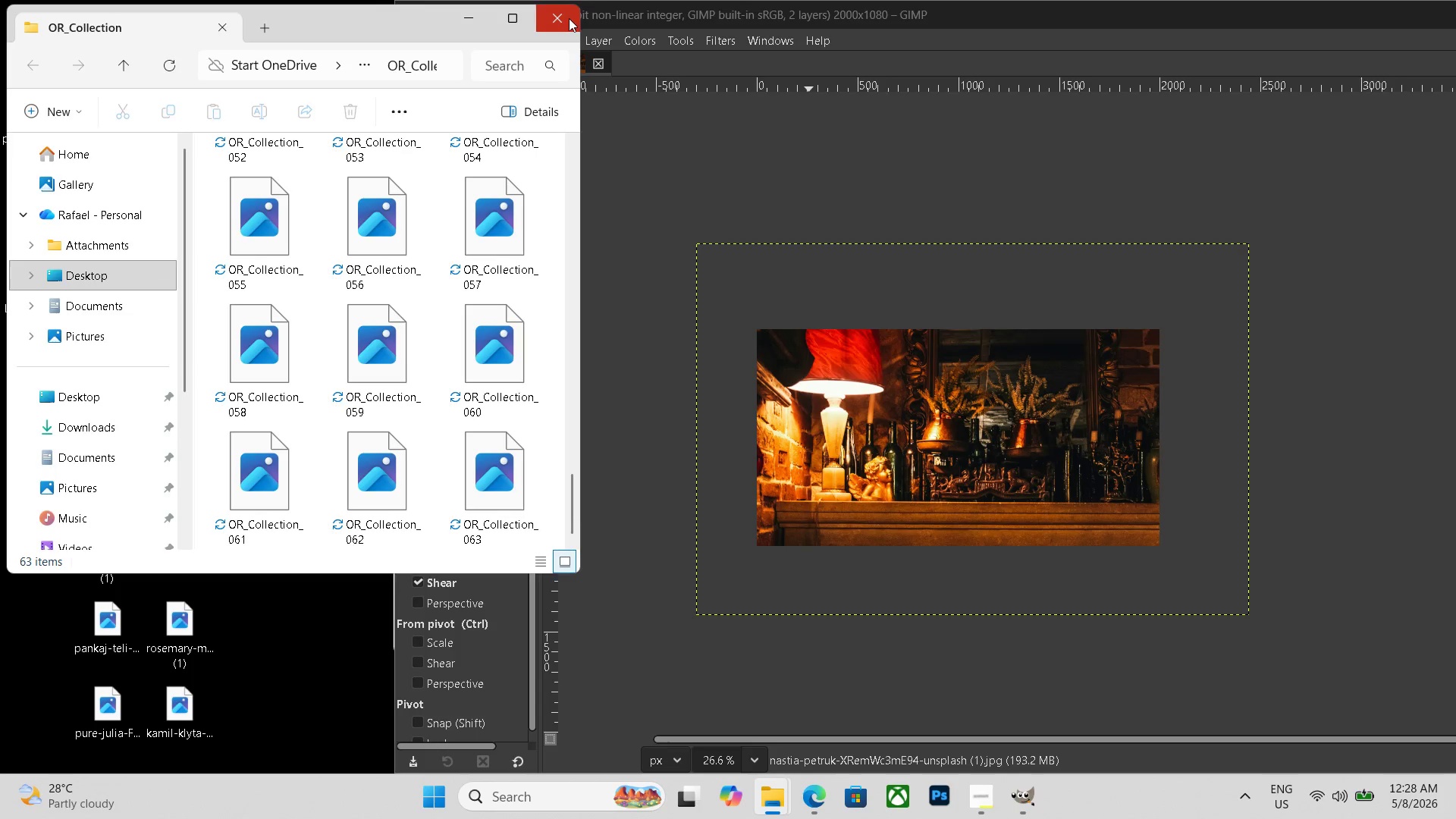 
left_click([569, 18])
 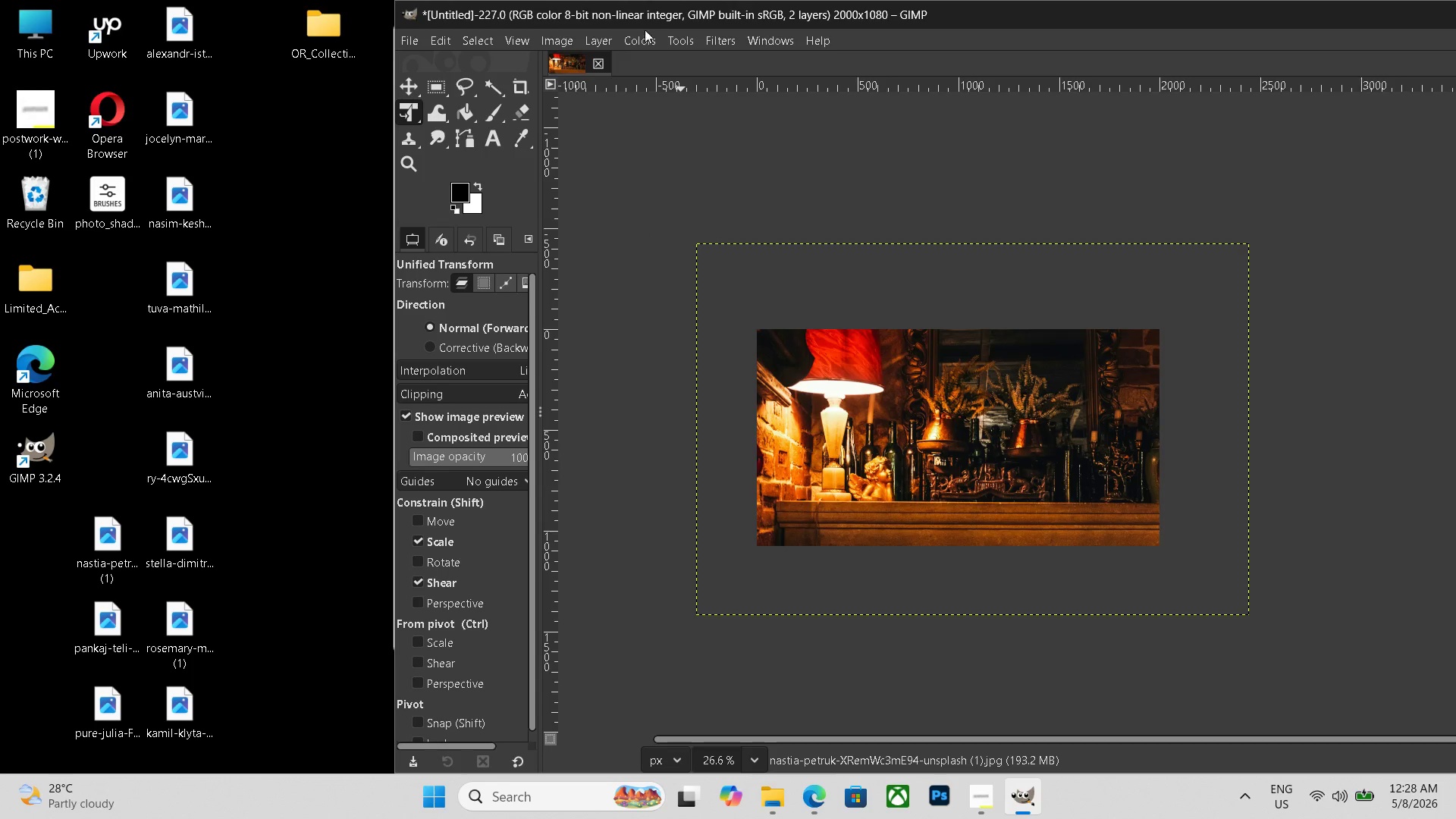 
left_click([641, 33])
 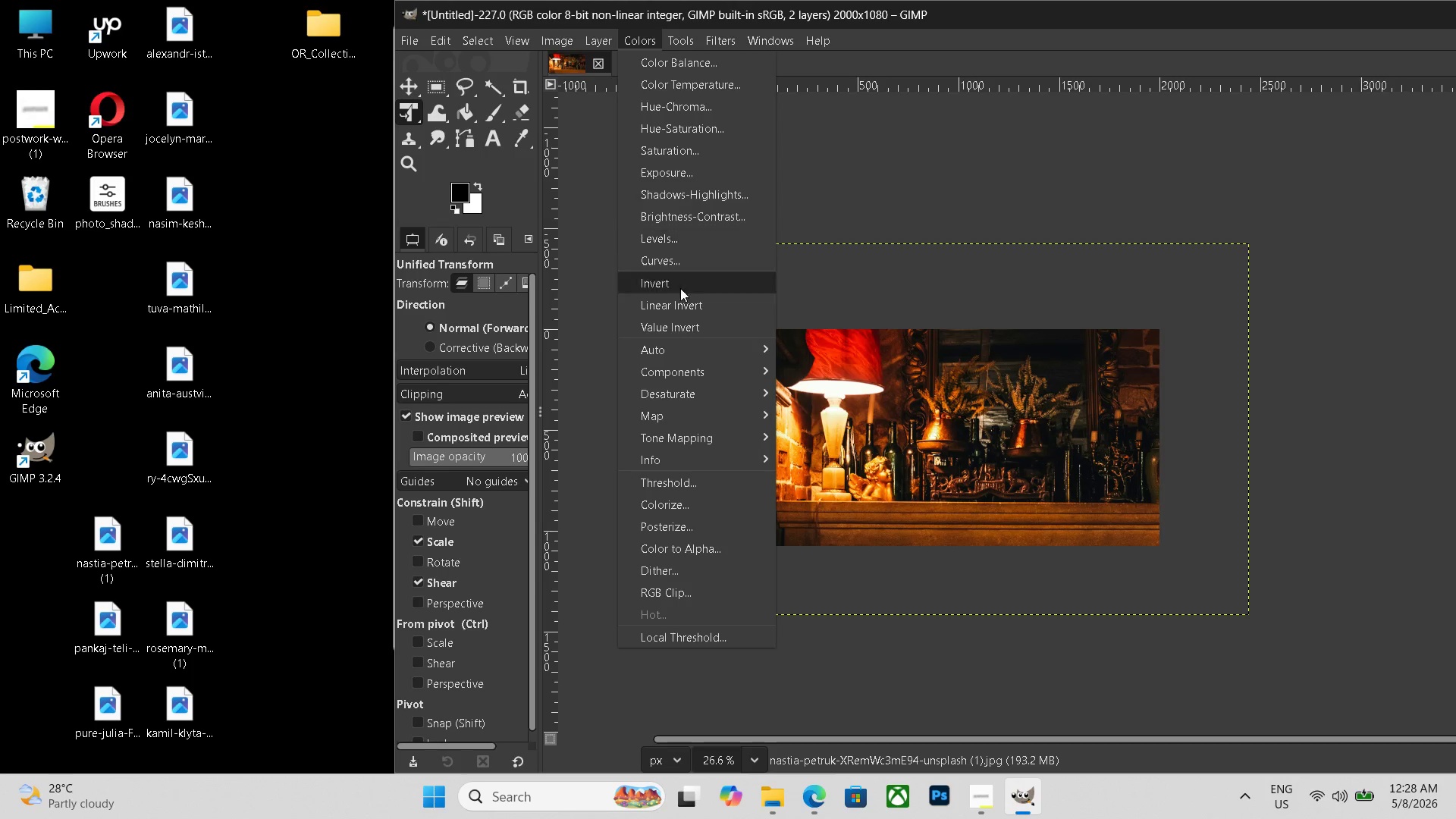 
mouse_move([678, 349])
 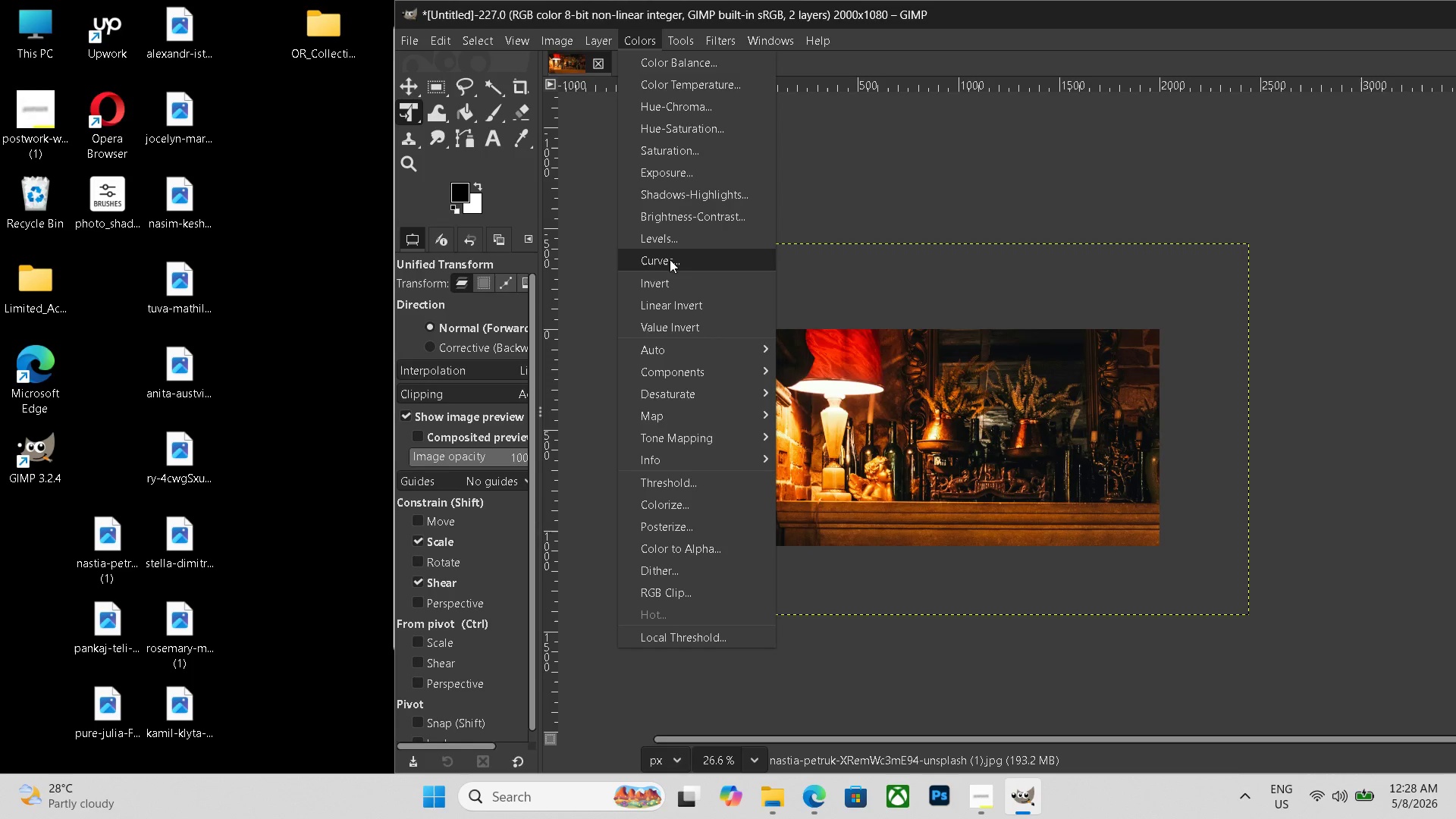 
left_click([670, 259])
 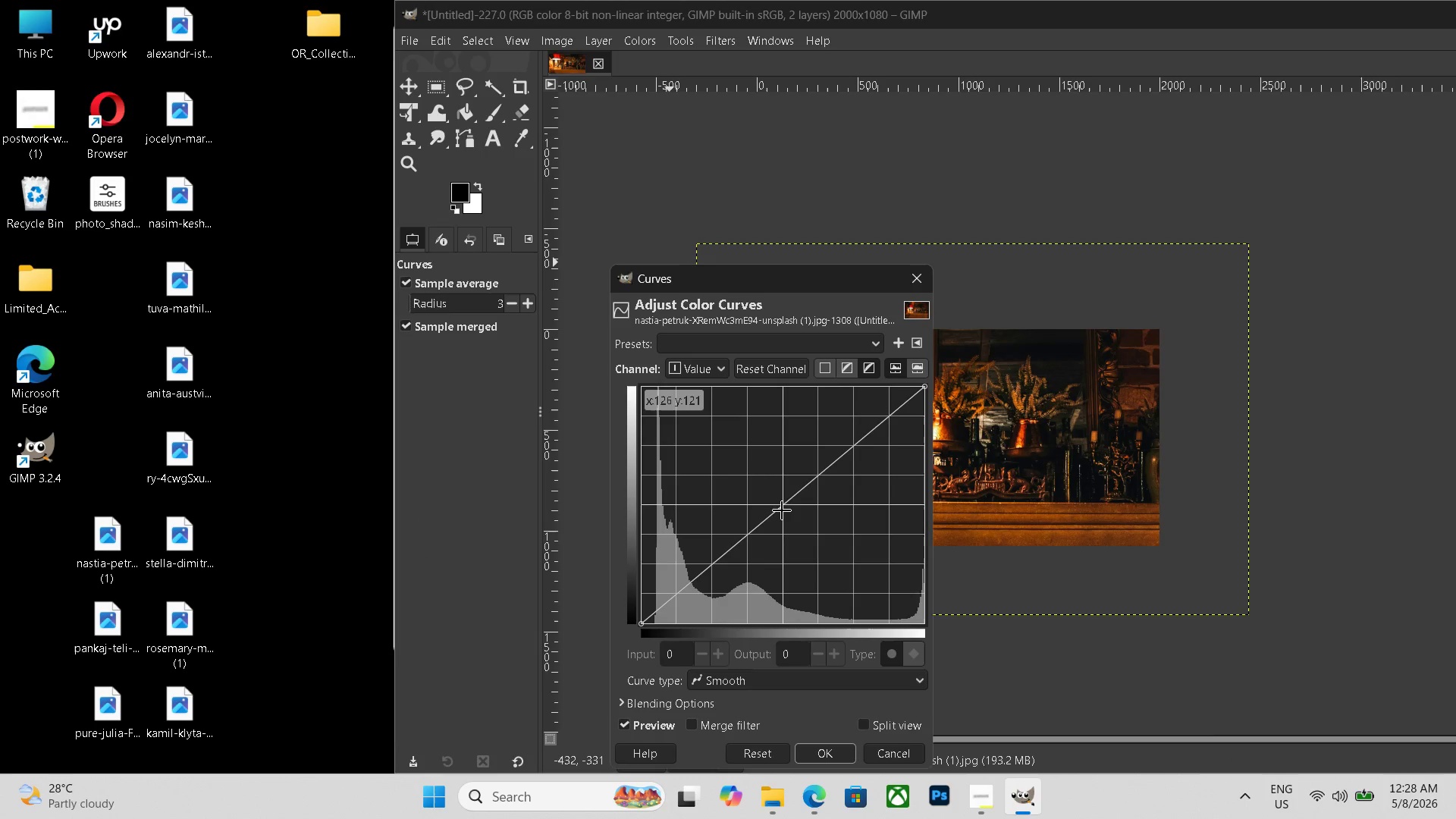 
left_click_drag(start_coordinate=[783, 506], to_coordinate=[767, 495])
 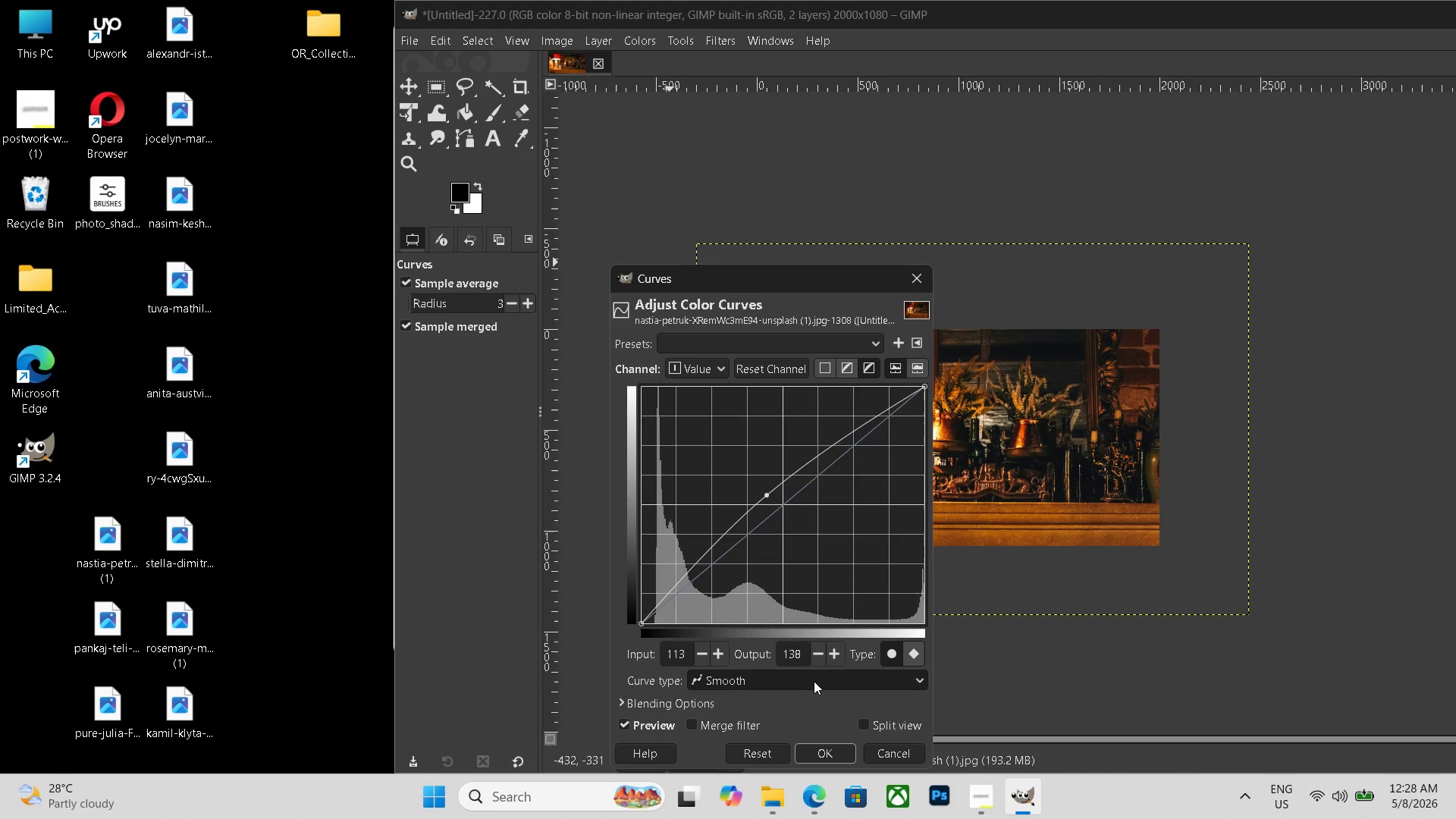 
left_click([831, 746])
 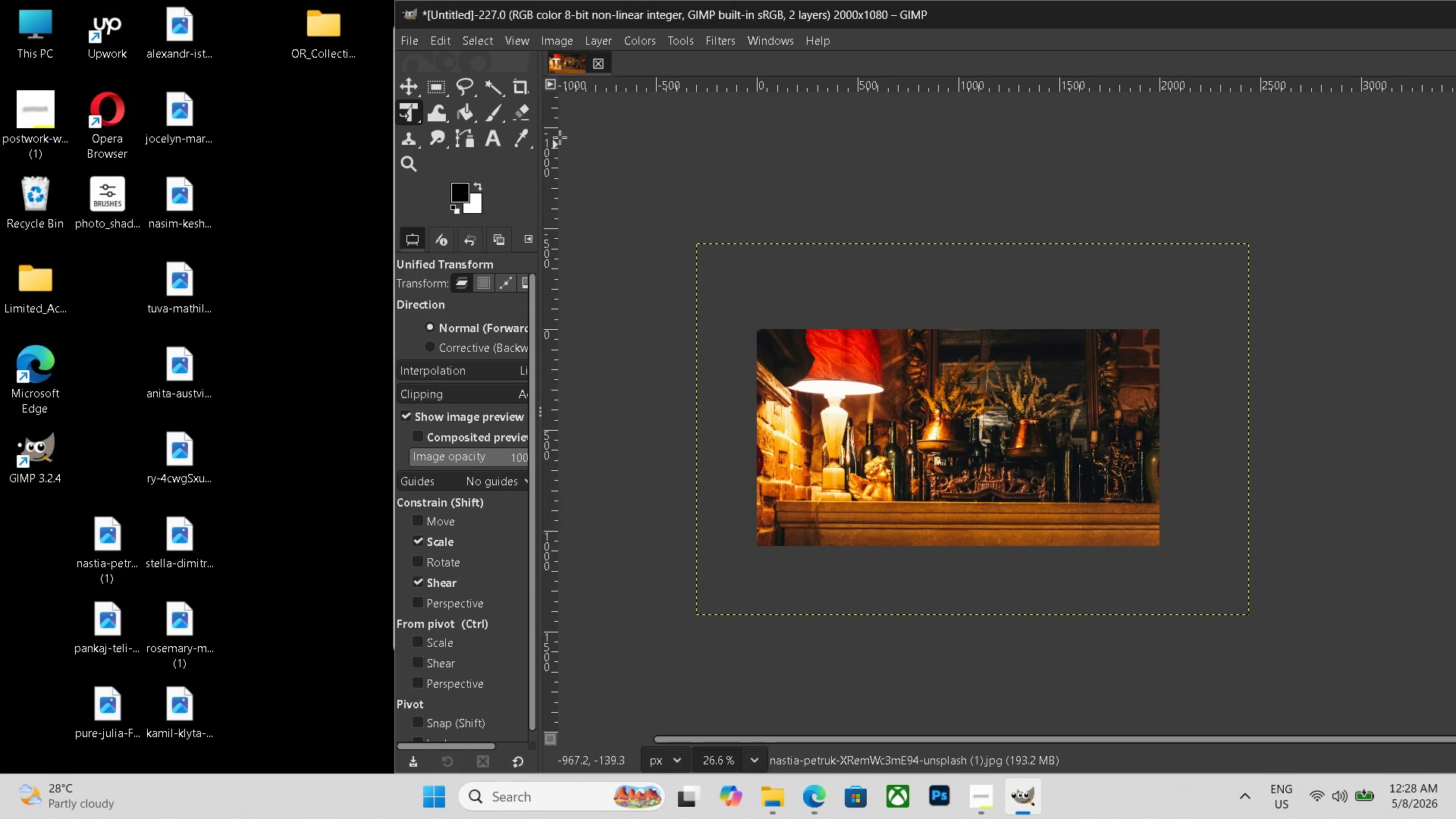 
left_click([648, 40])
 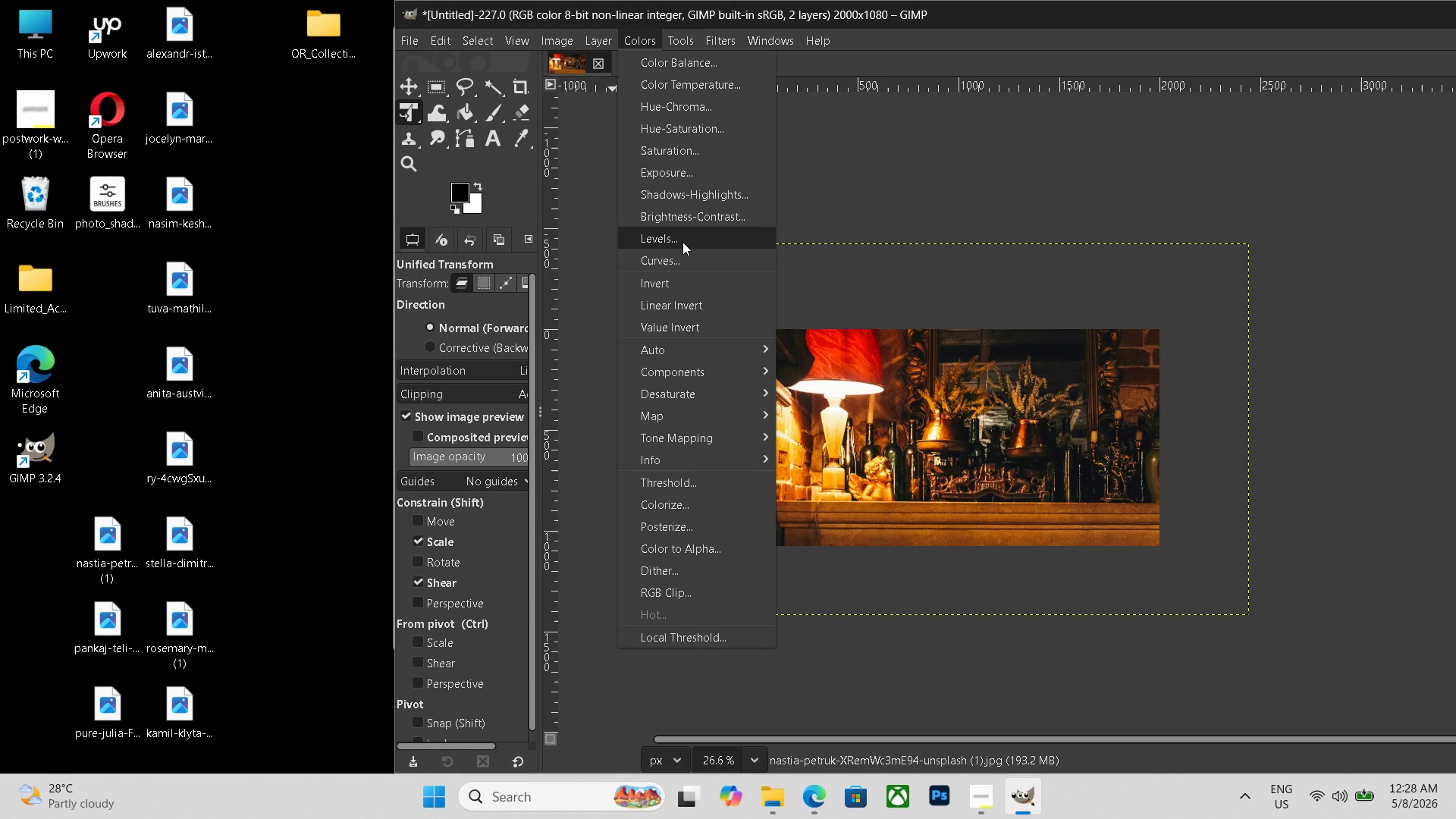 
left_click([682, 241])
 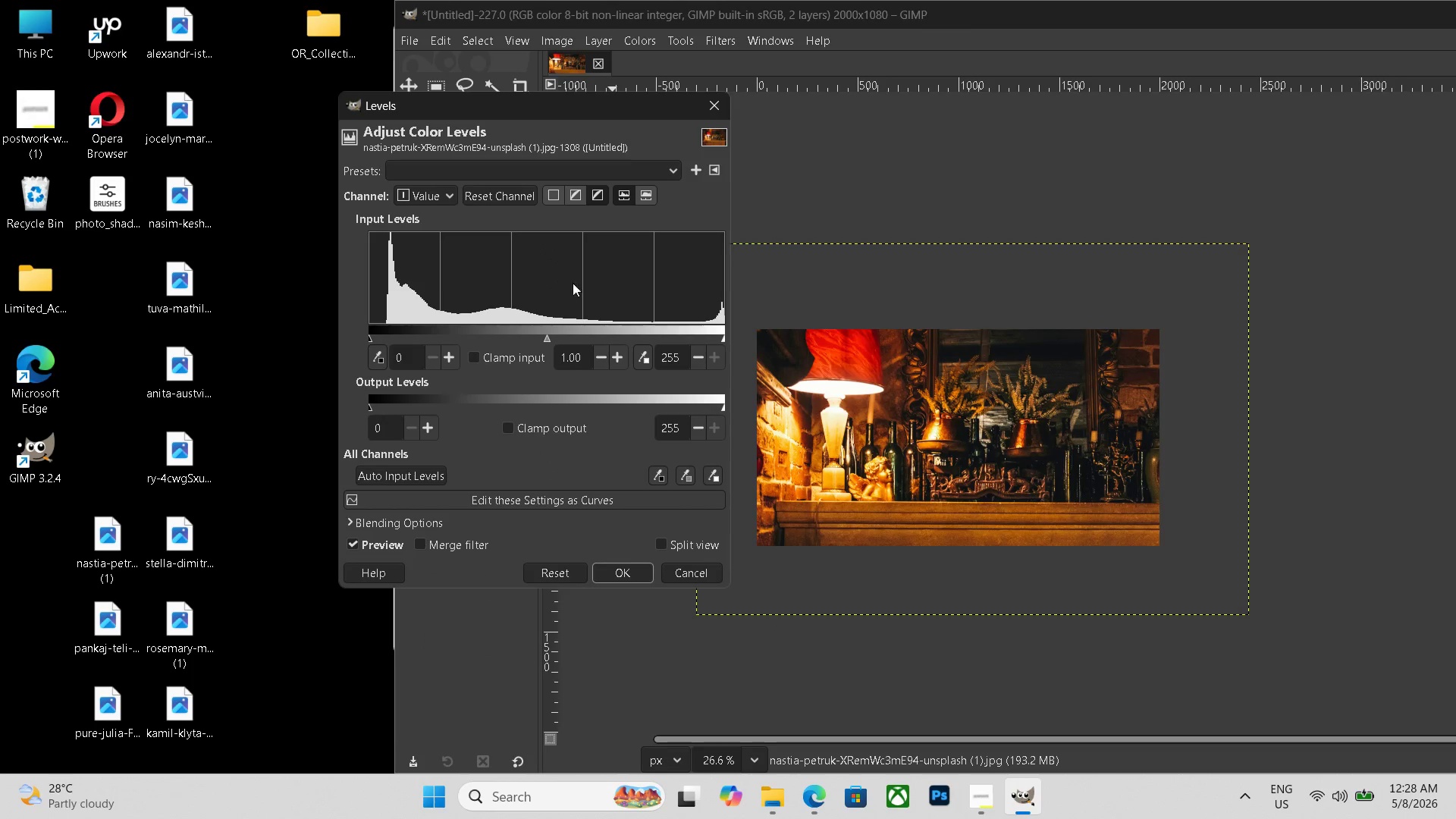 
wait(5.22)
 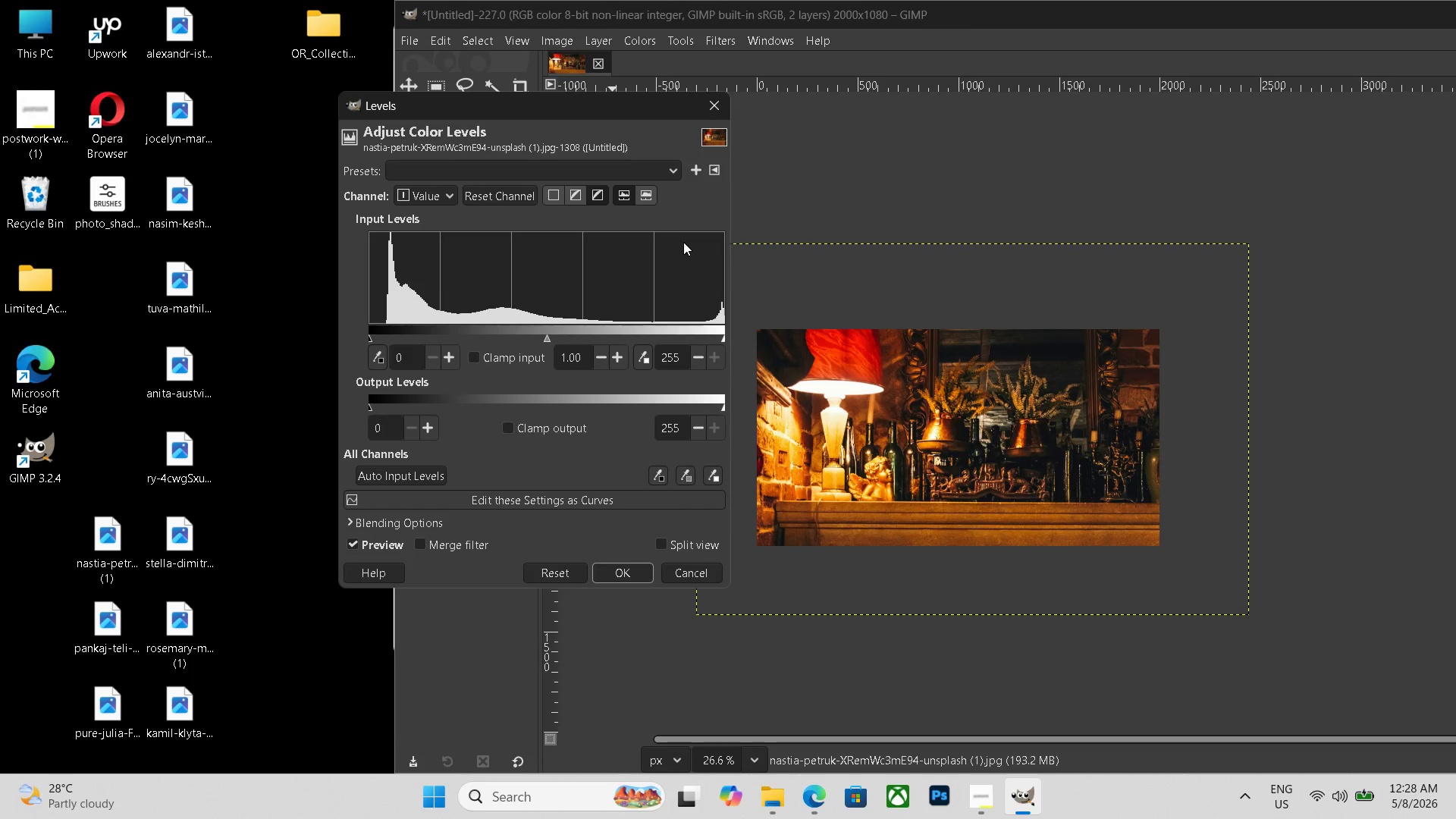 
left_click([375, 407])
 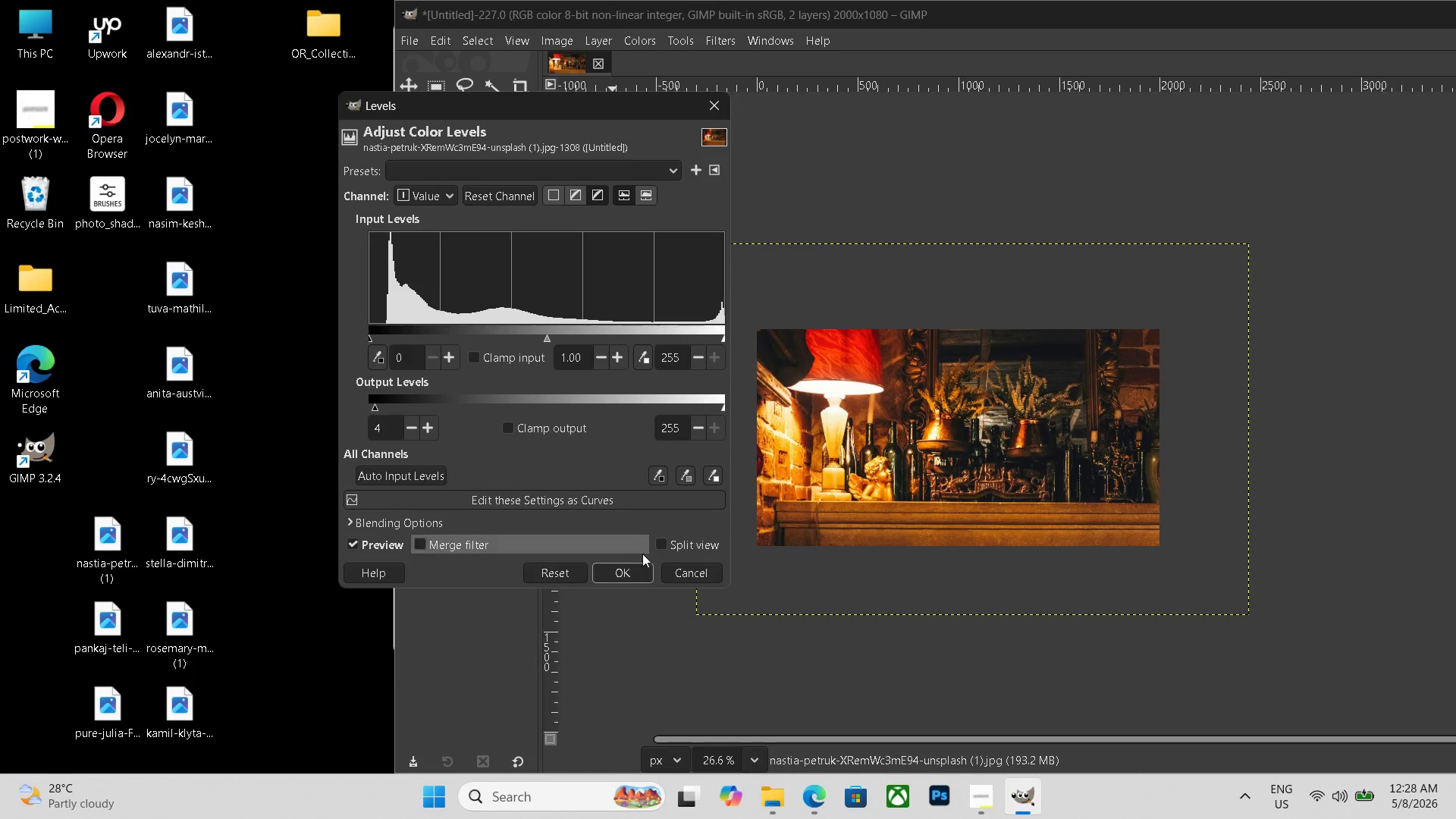 
left_click([626, 570])
 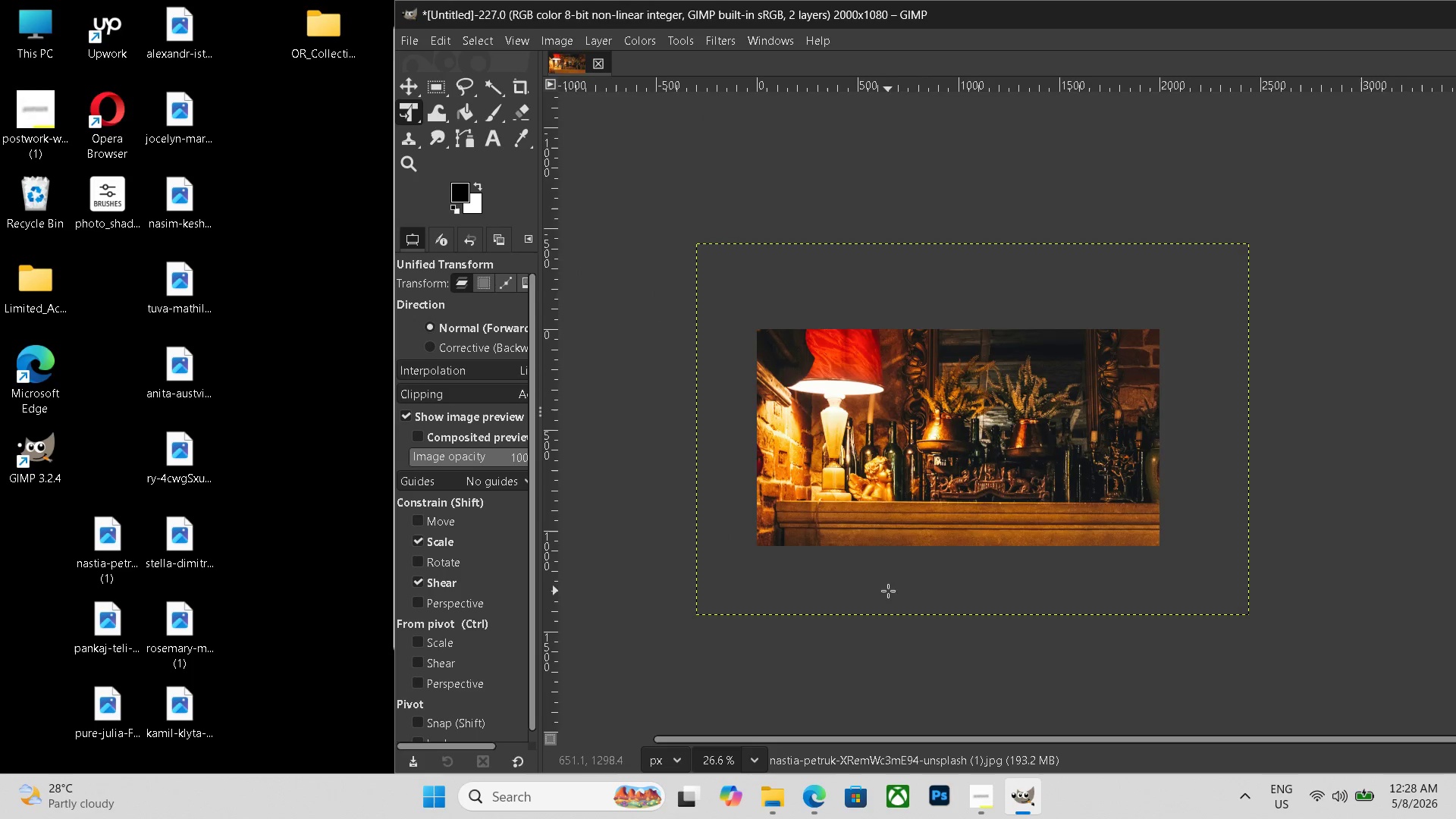 
key(Control+Shift+ShiftLeft)
 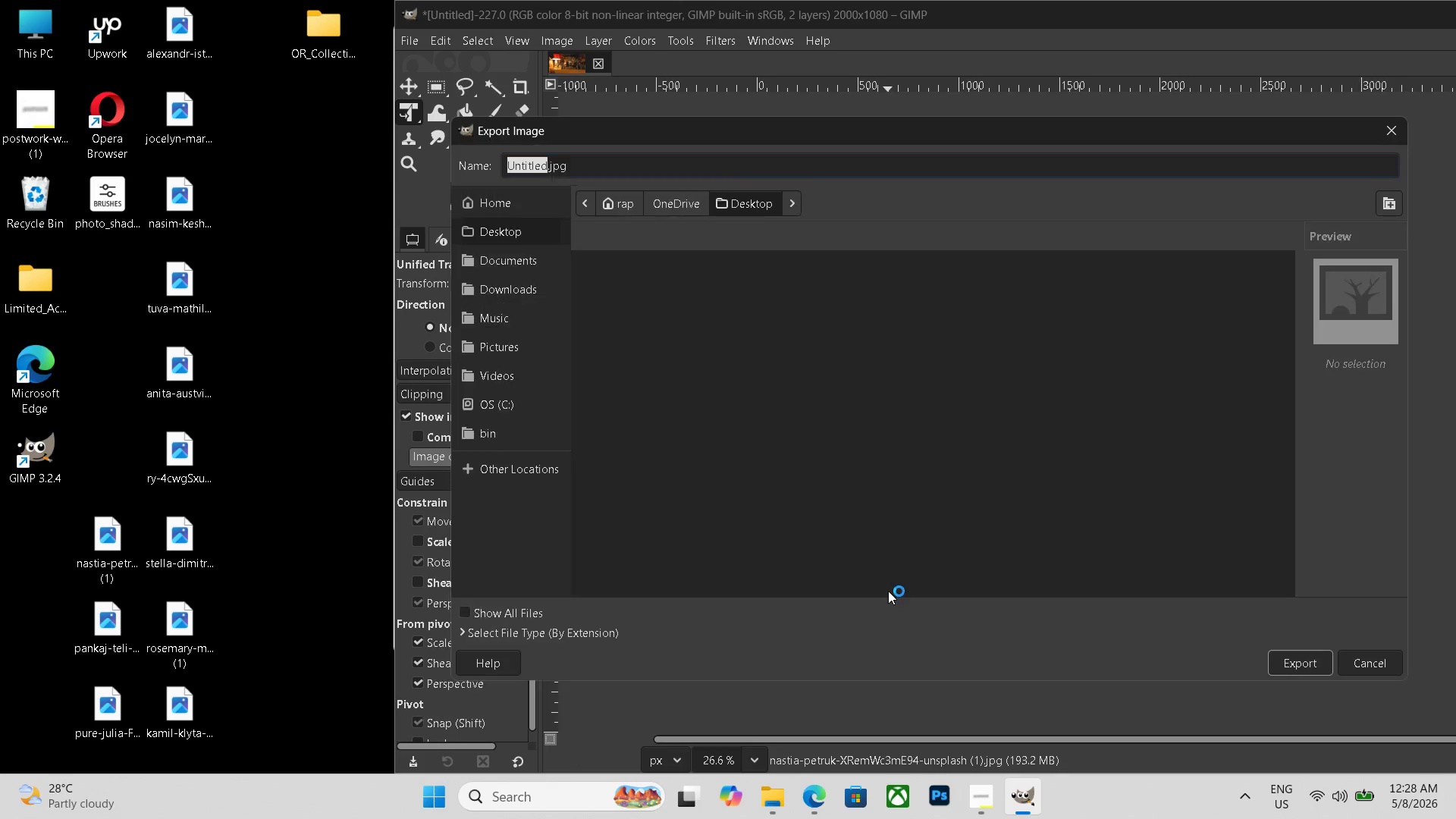 
key(Control+Shift+E)
 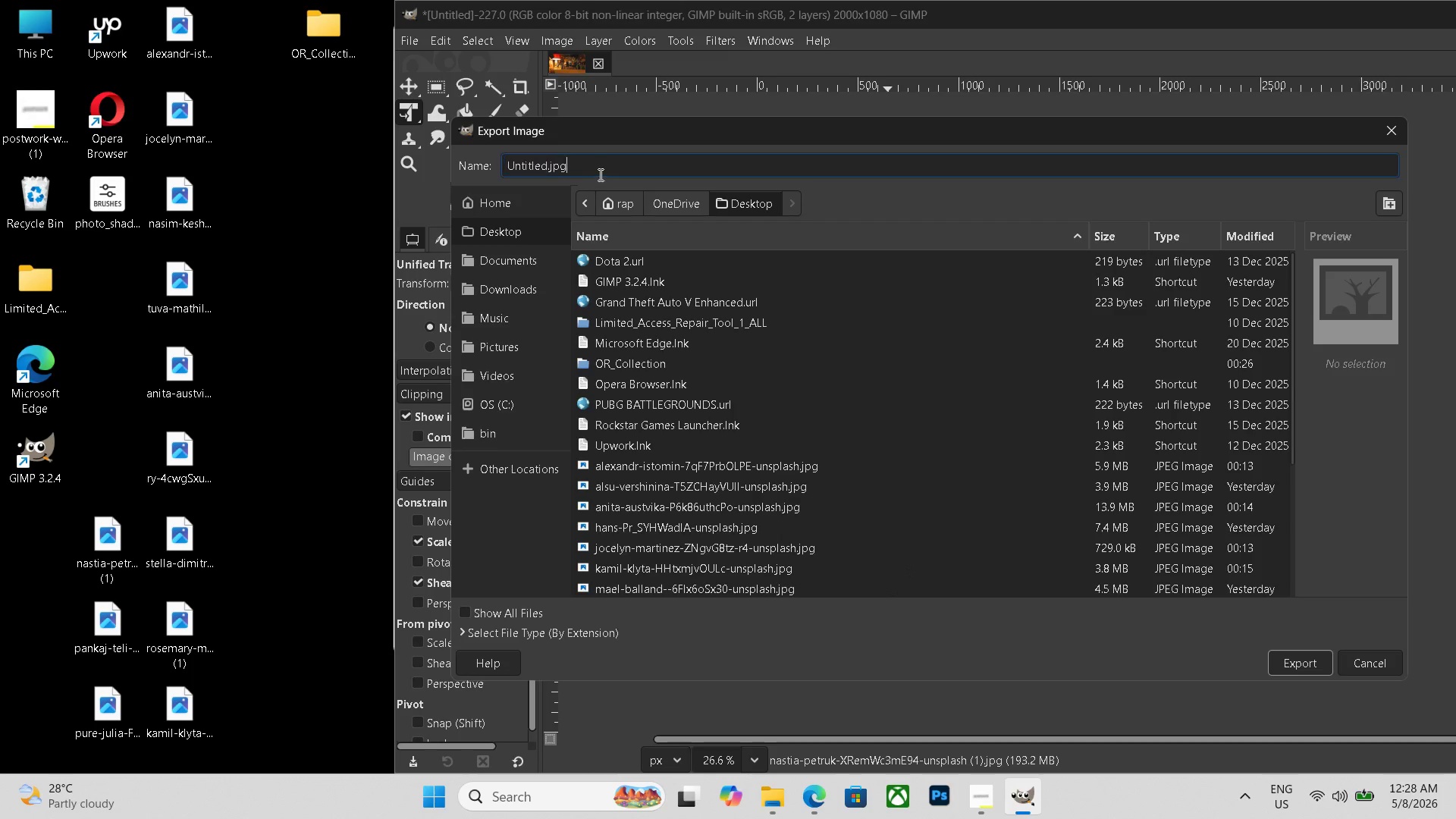 
double_click([599, 174])
 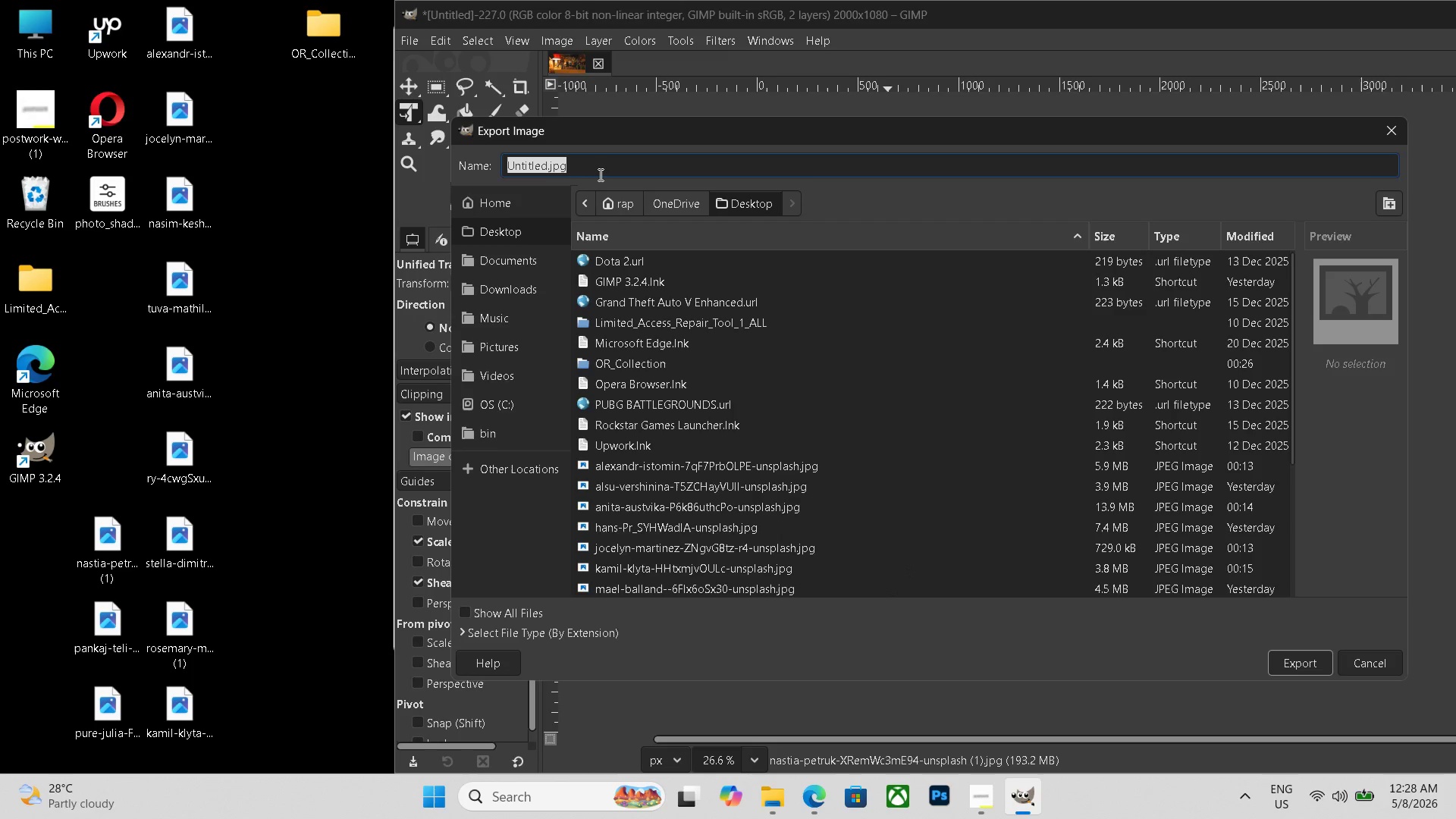 
triple_click([599, 174])
 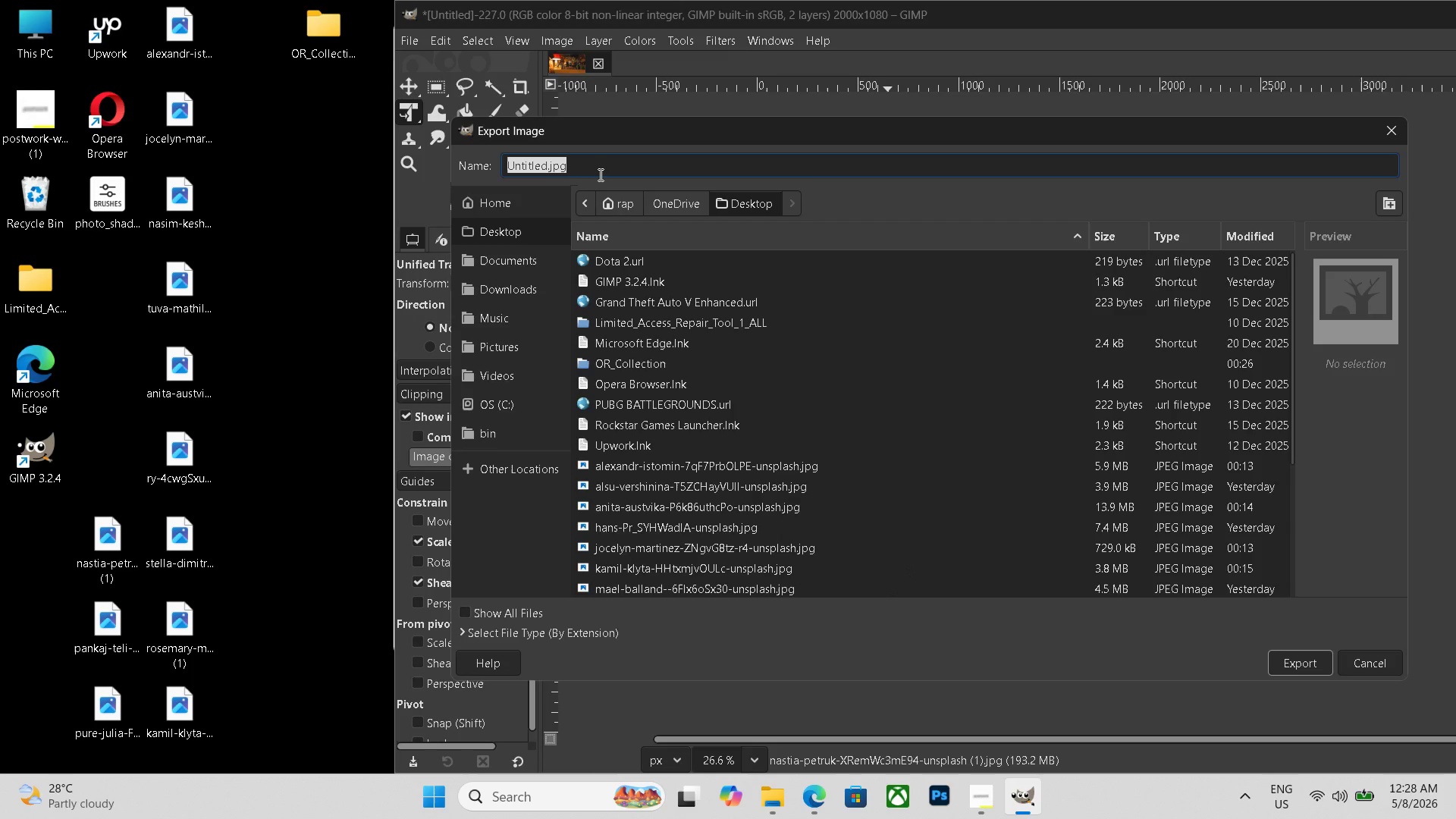 
key(Control+V)
 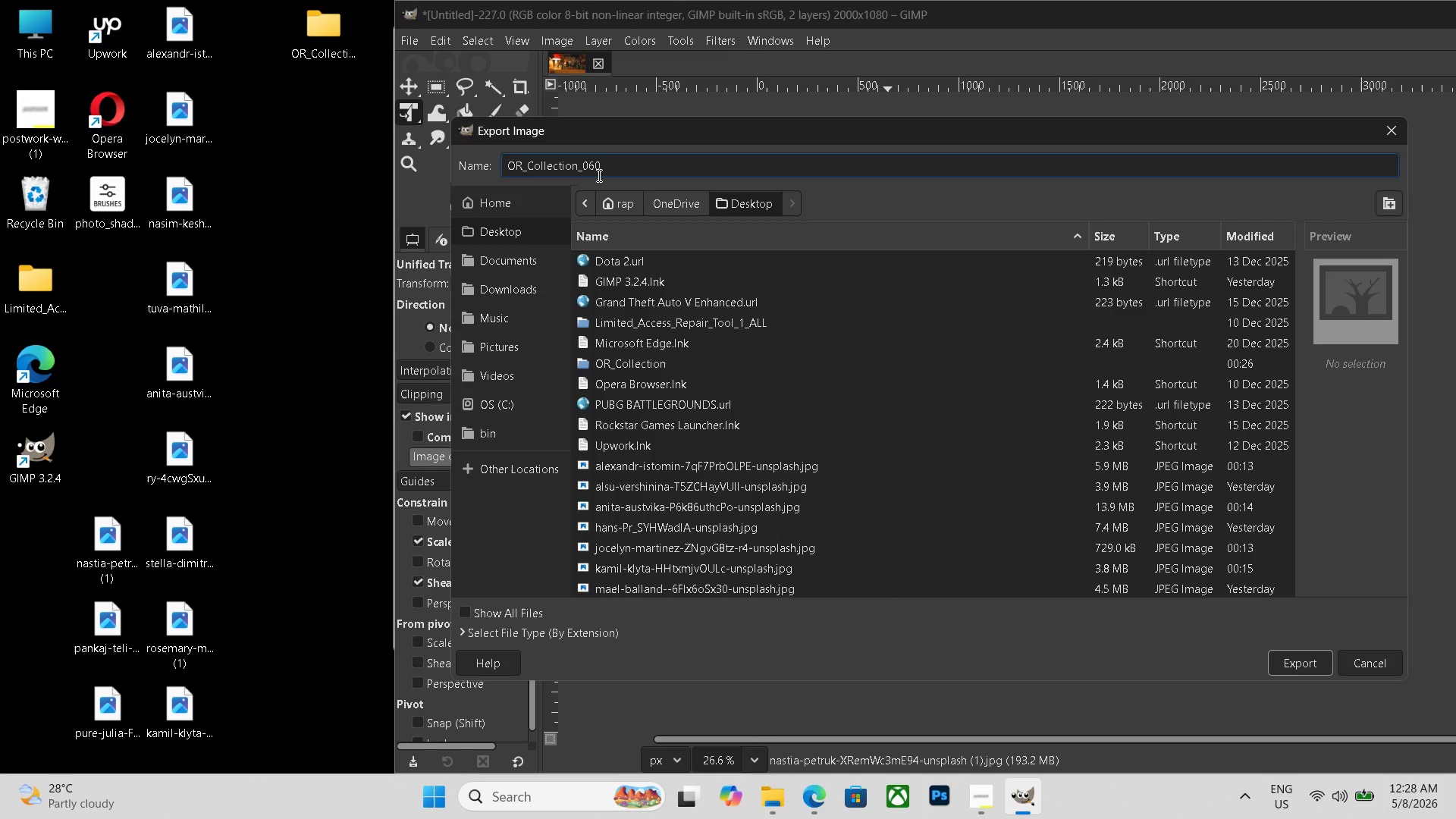 
key(Backspace)
 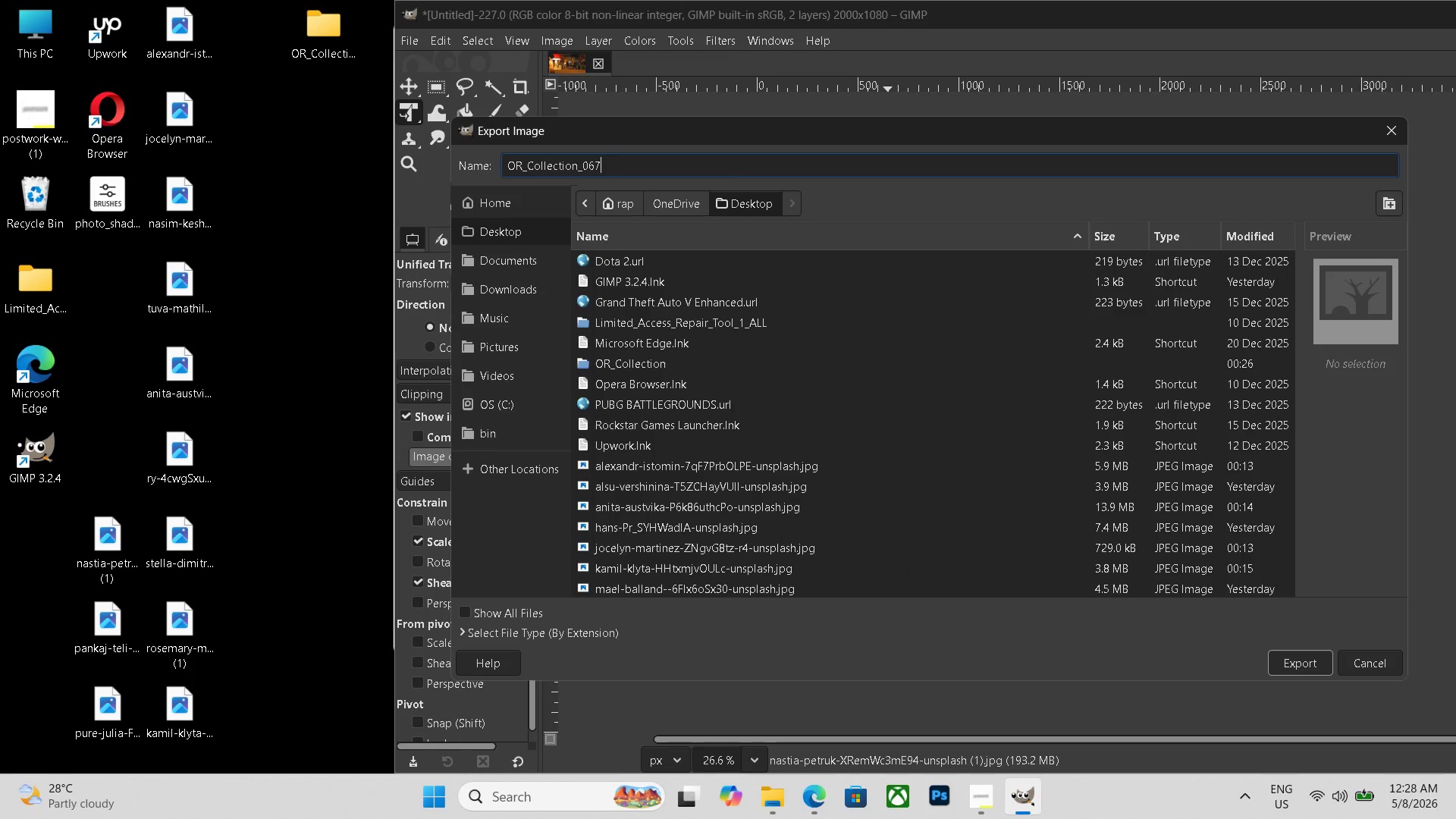 
key(Numpad7)
 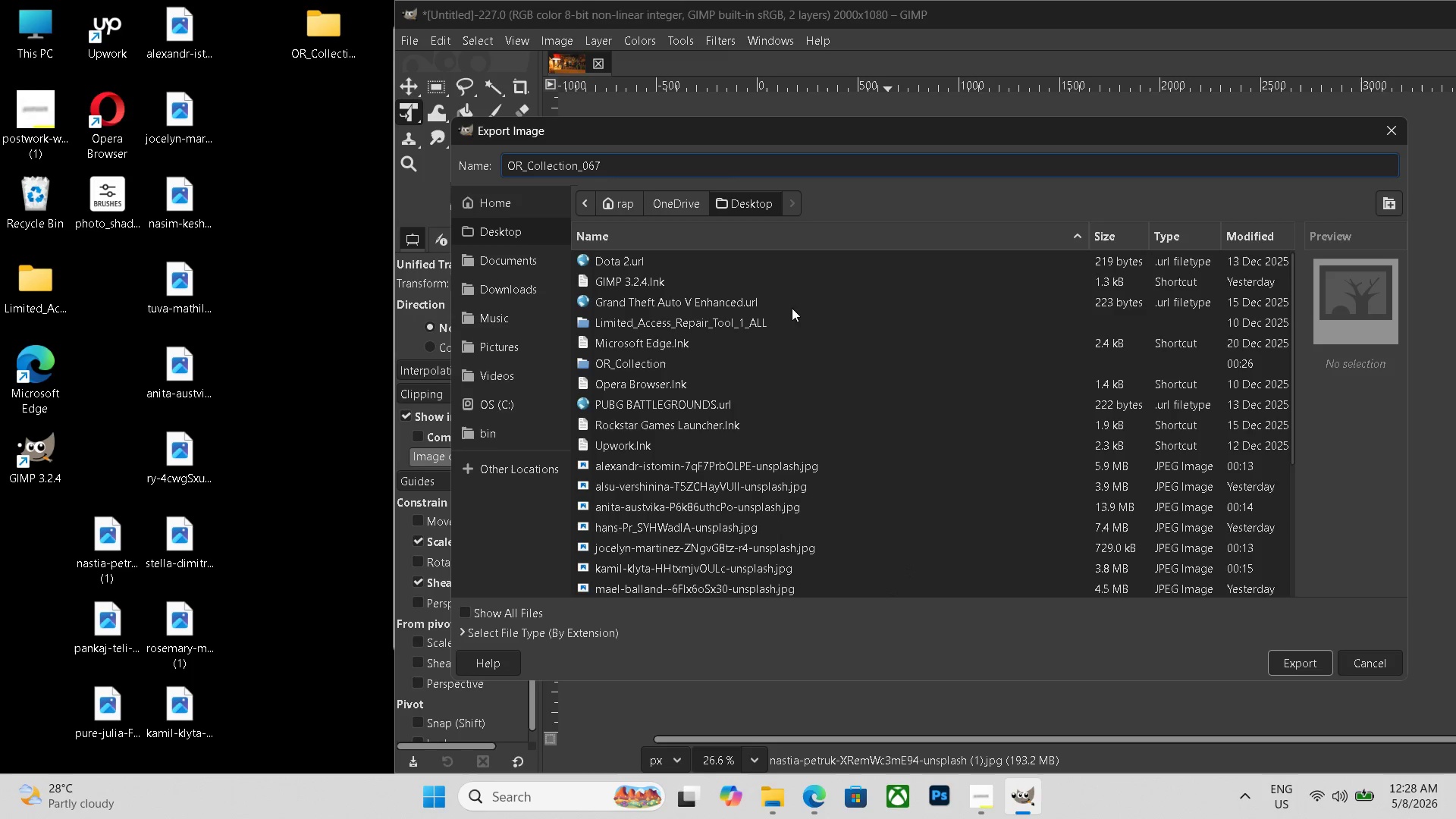 
key(Backspace)
 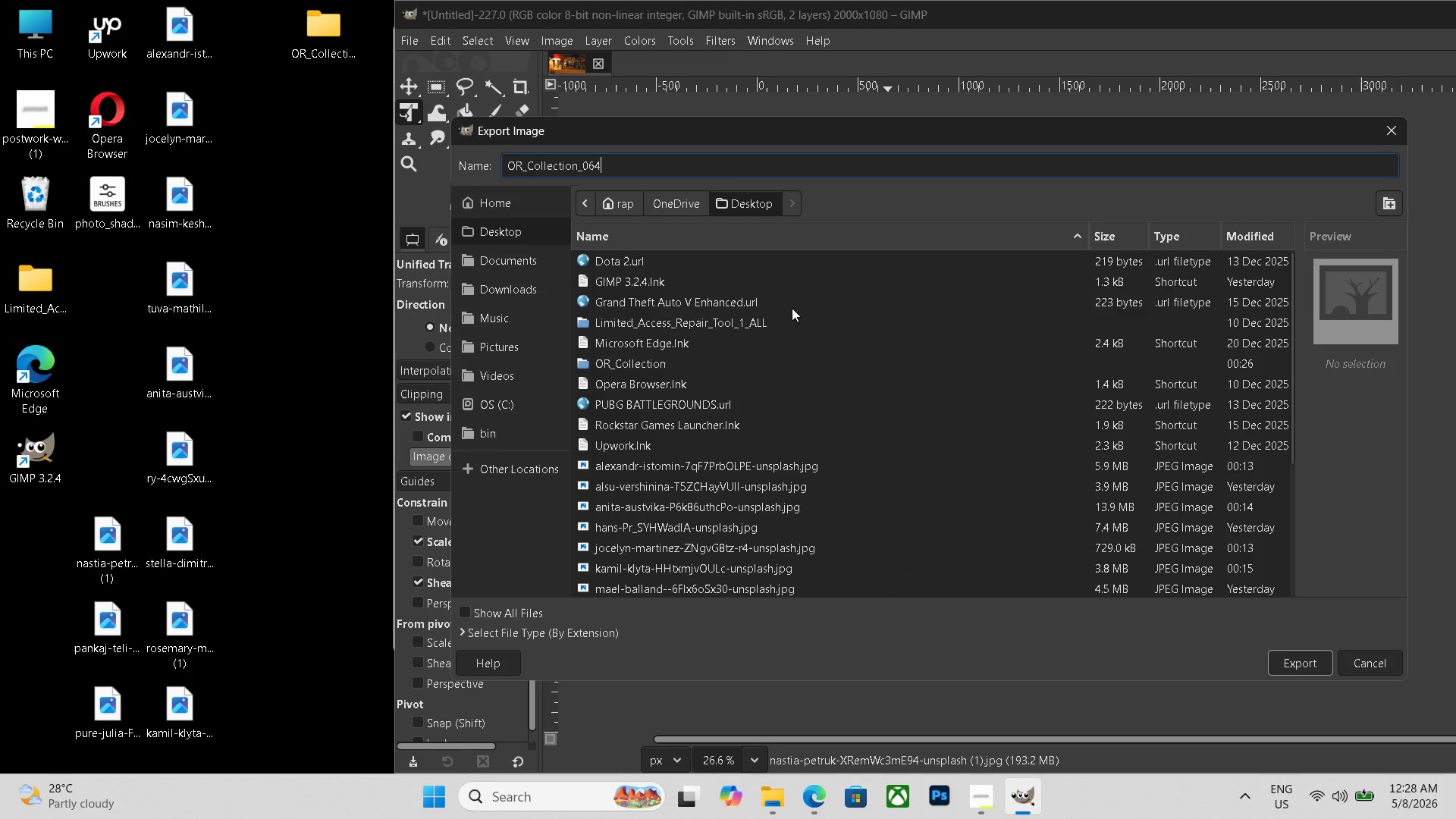 
key(Numpad4)
 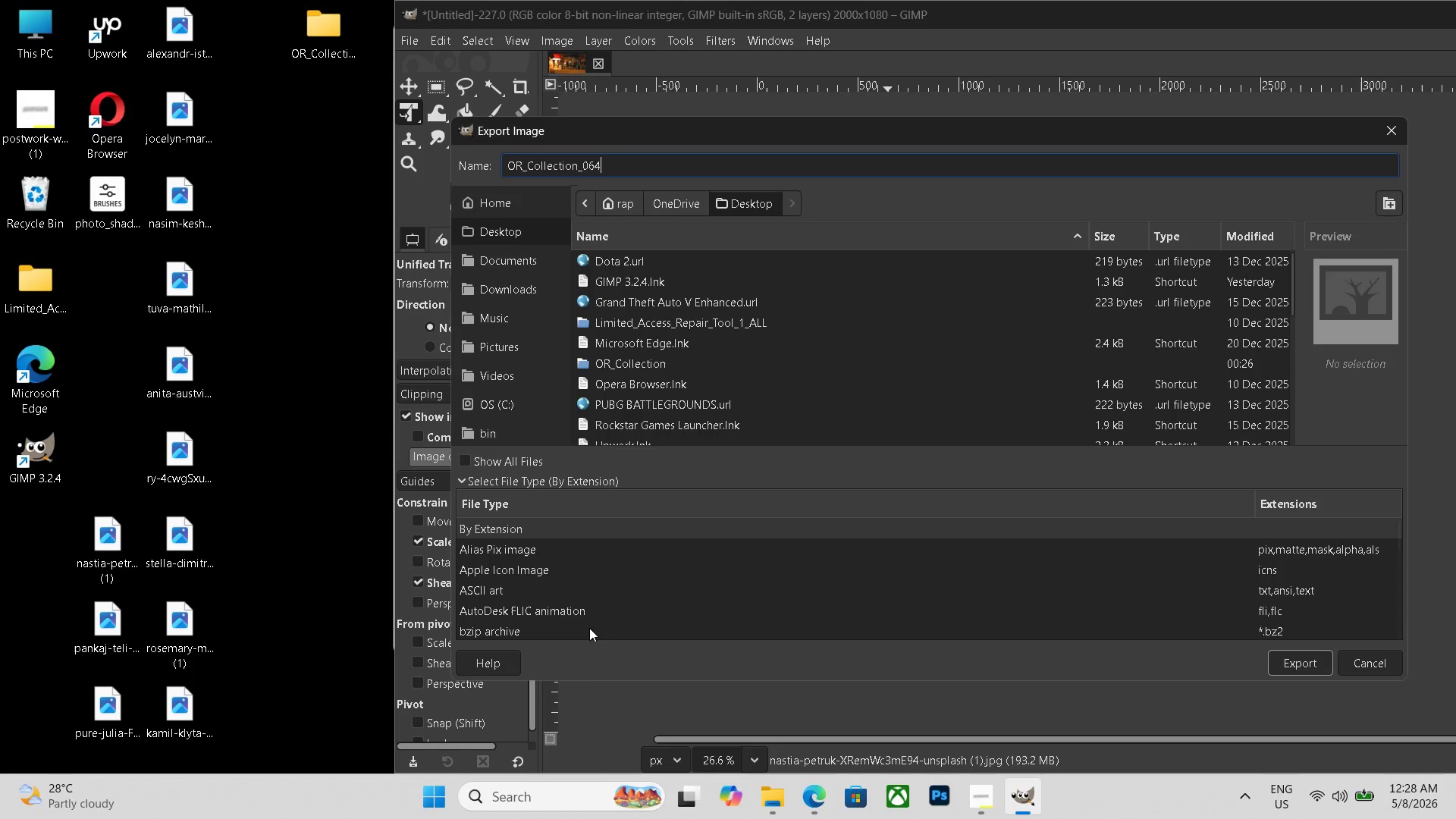 
scroll: coordinate [574, 605], scroll_direction: none, amount: 0.0
 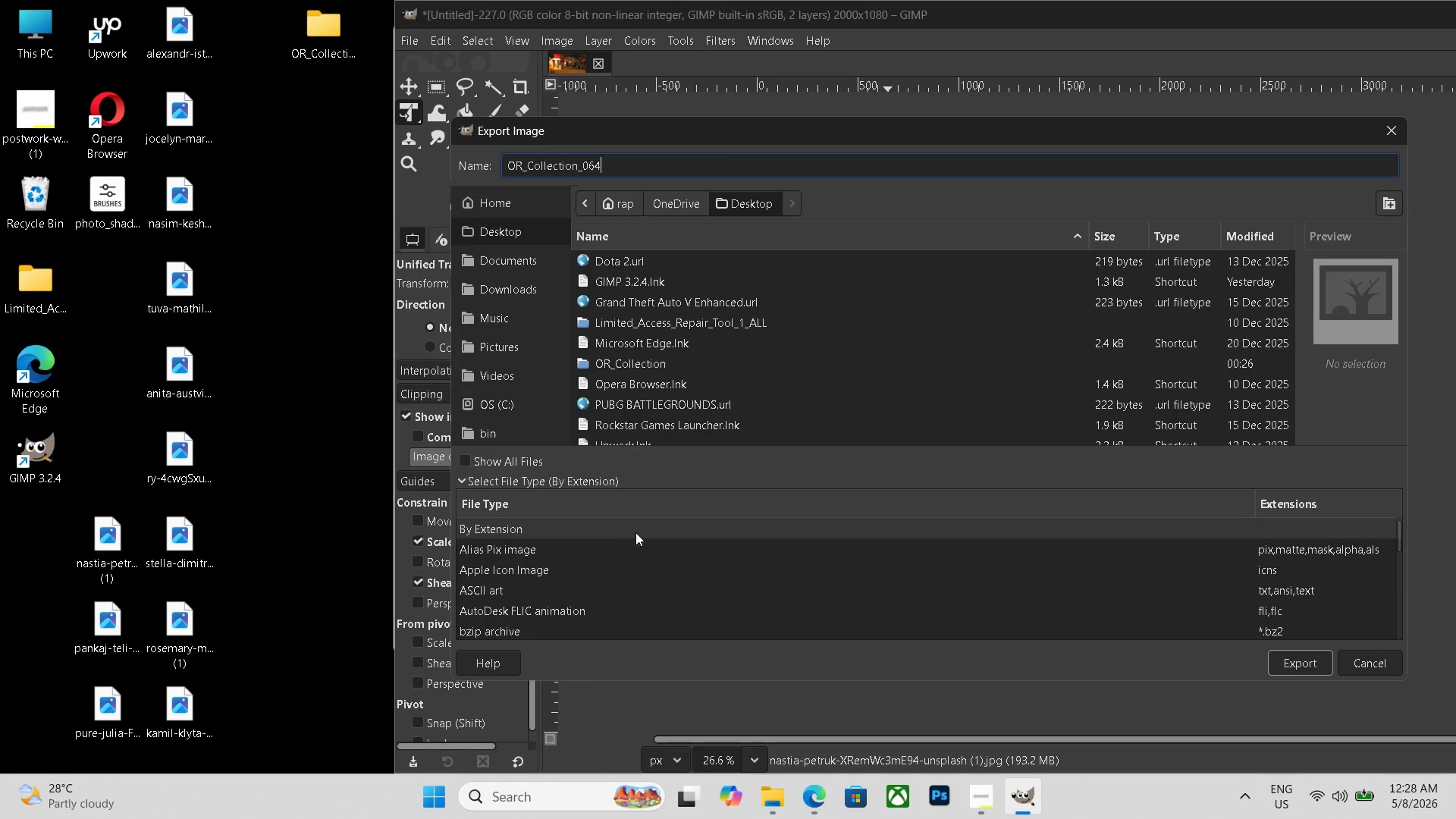 
scroll: coordinate [546, 500], scroll_direction: up, amount: 5.0
 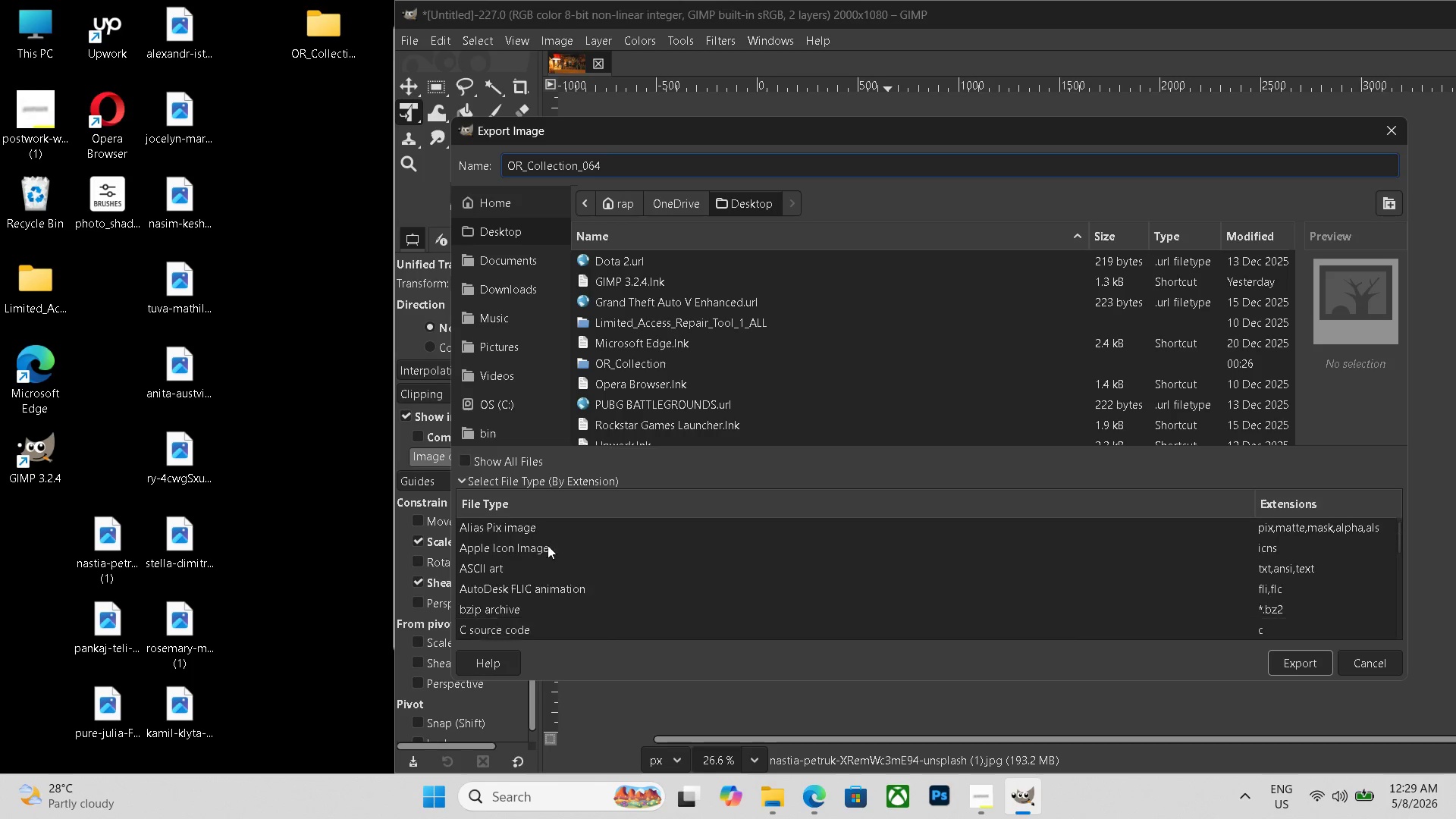 
scroll: coordinate [548, 550], scroll_direction: down, amount: 21.0
 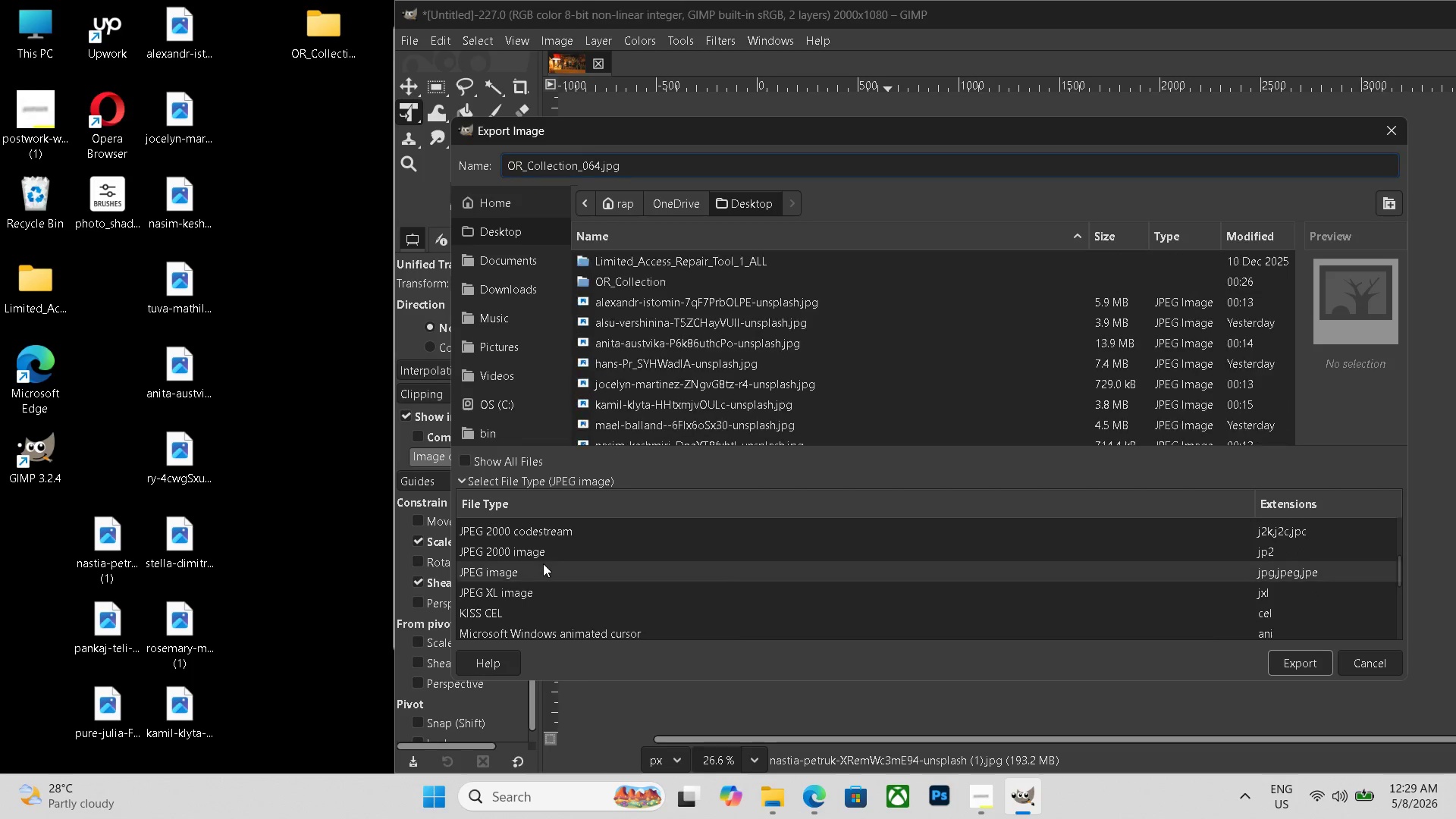 
left_click([543, 563])
 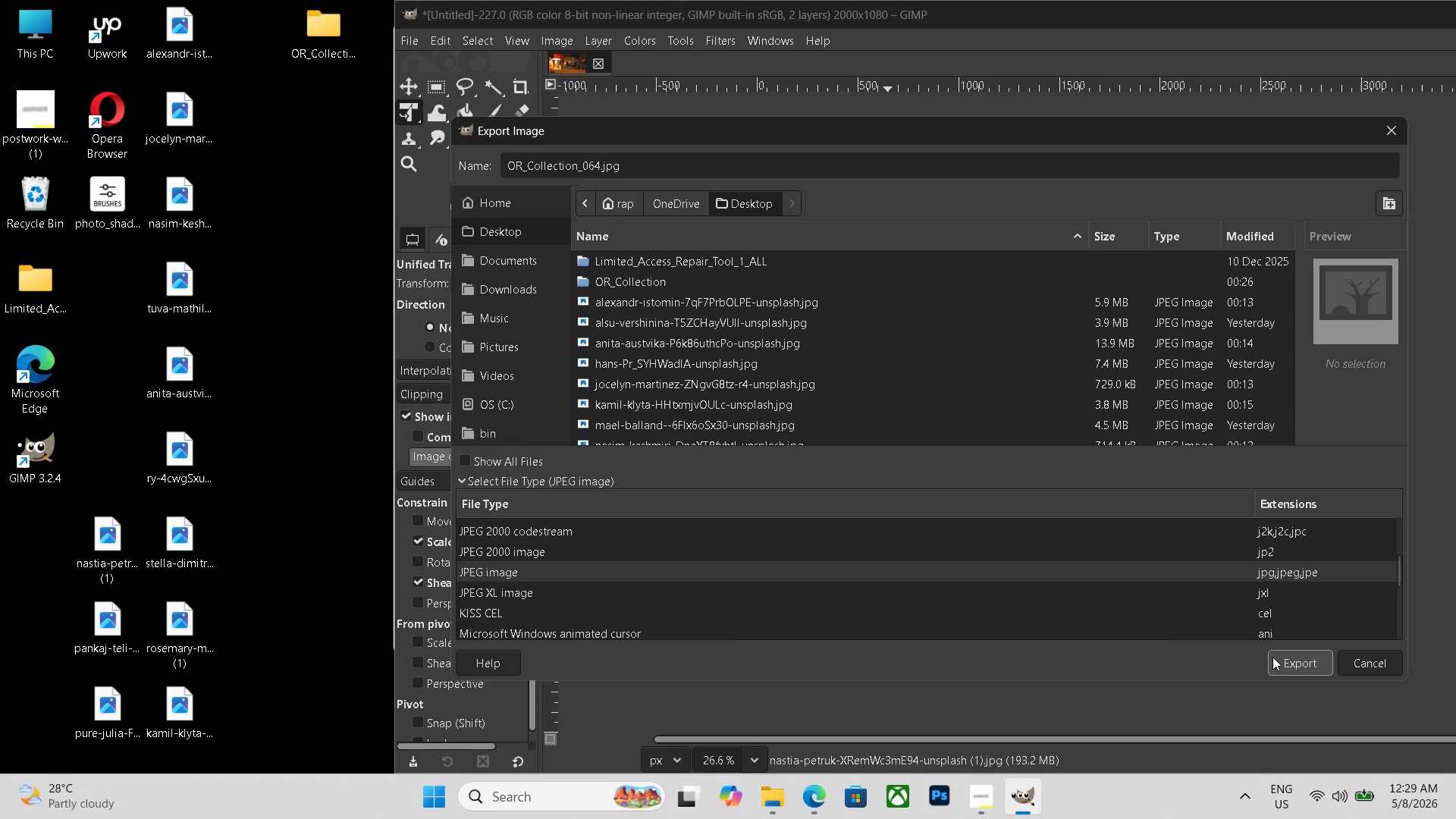 
left_click([1273, 656])
 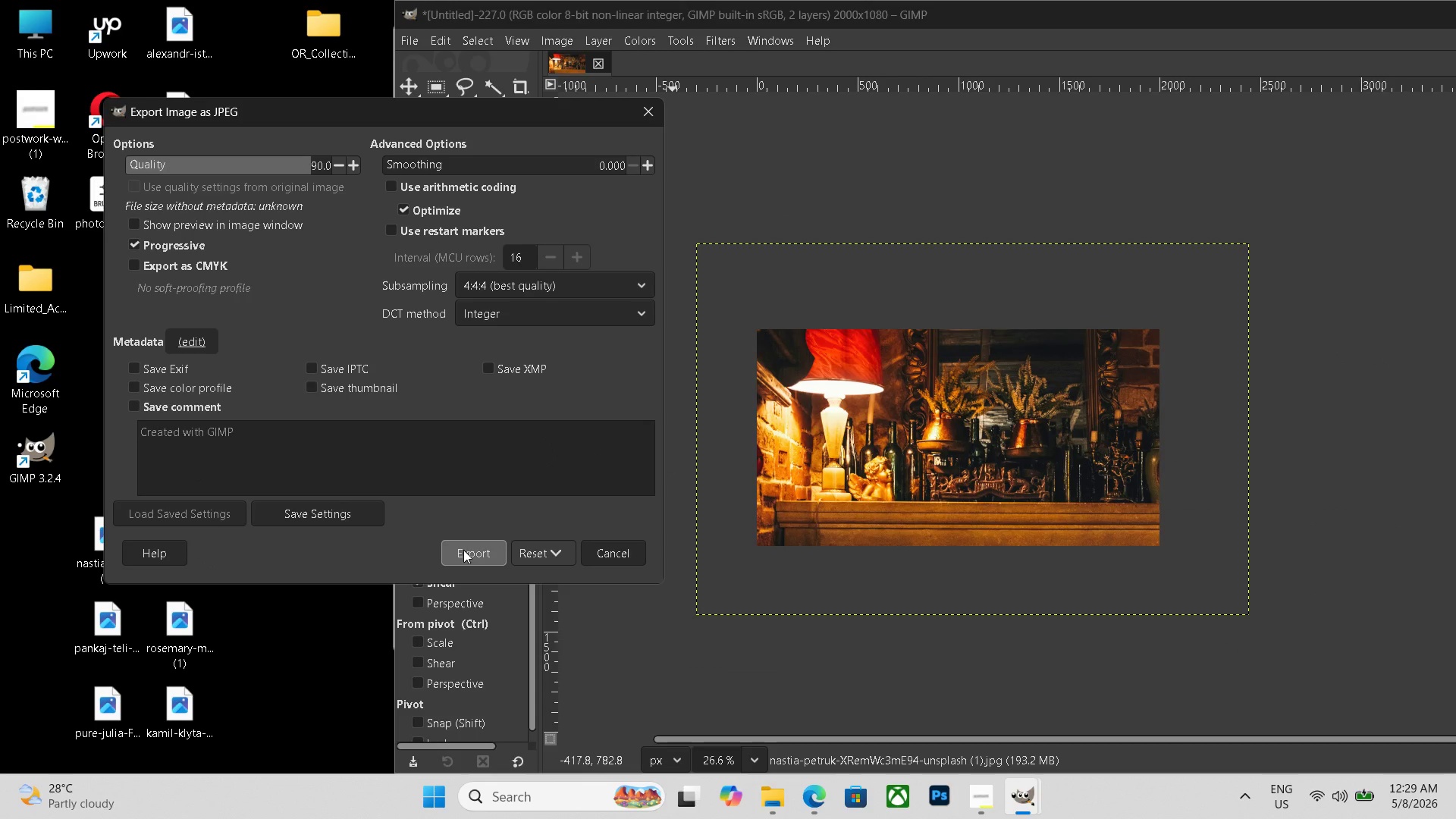 
wait(7.34)
 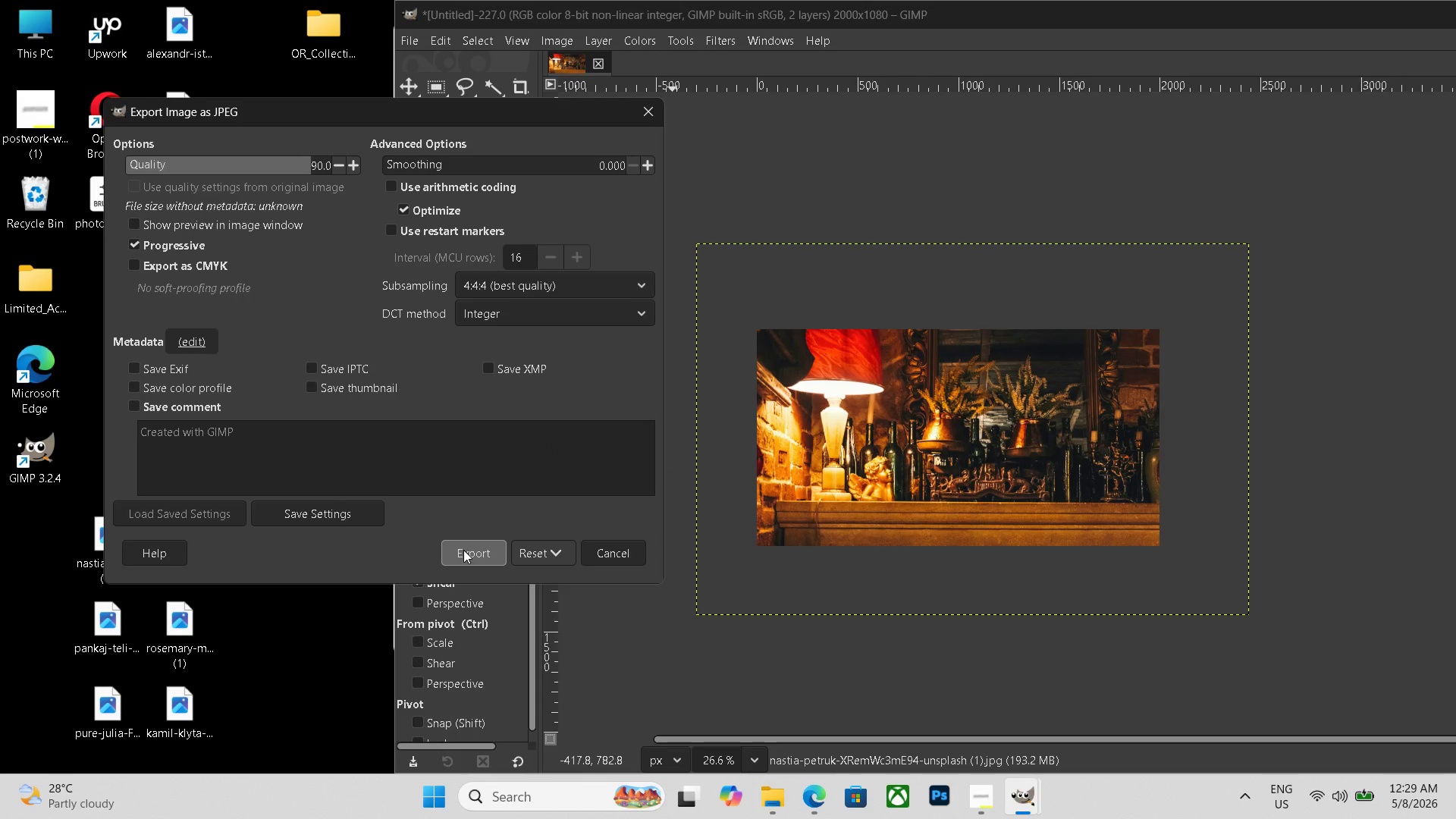 
left_click([463, 550])
 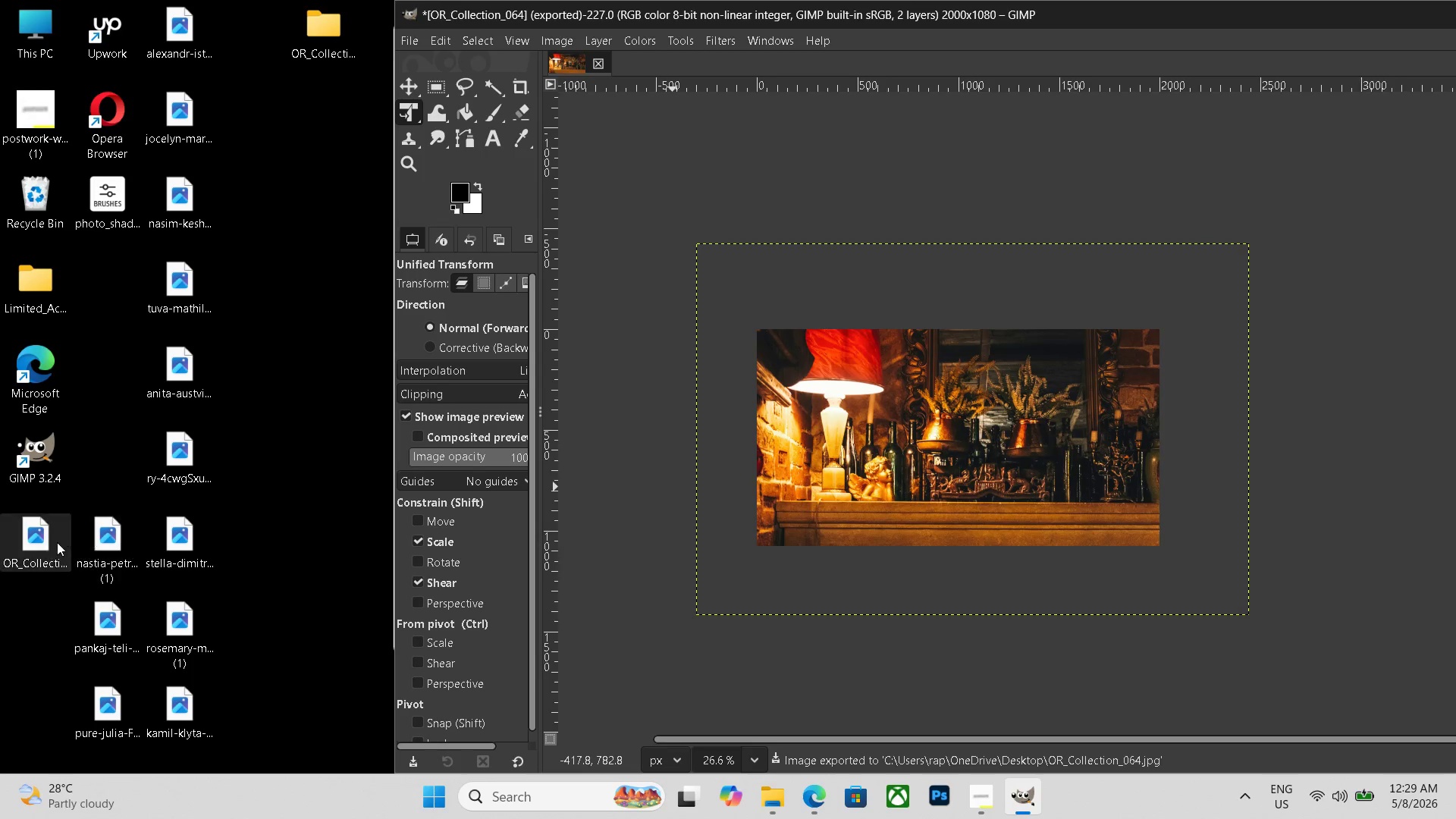 
left_click_drag(start_coordinate=[53, 542], to_coordinate=[347, 33])
 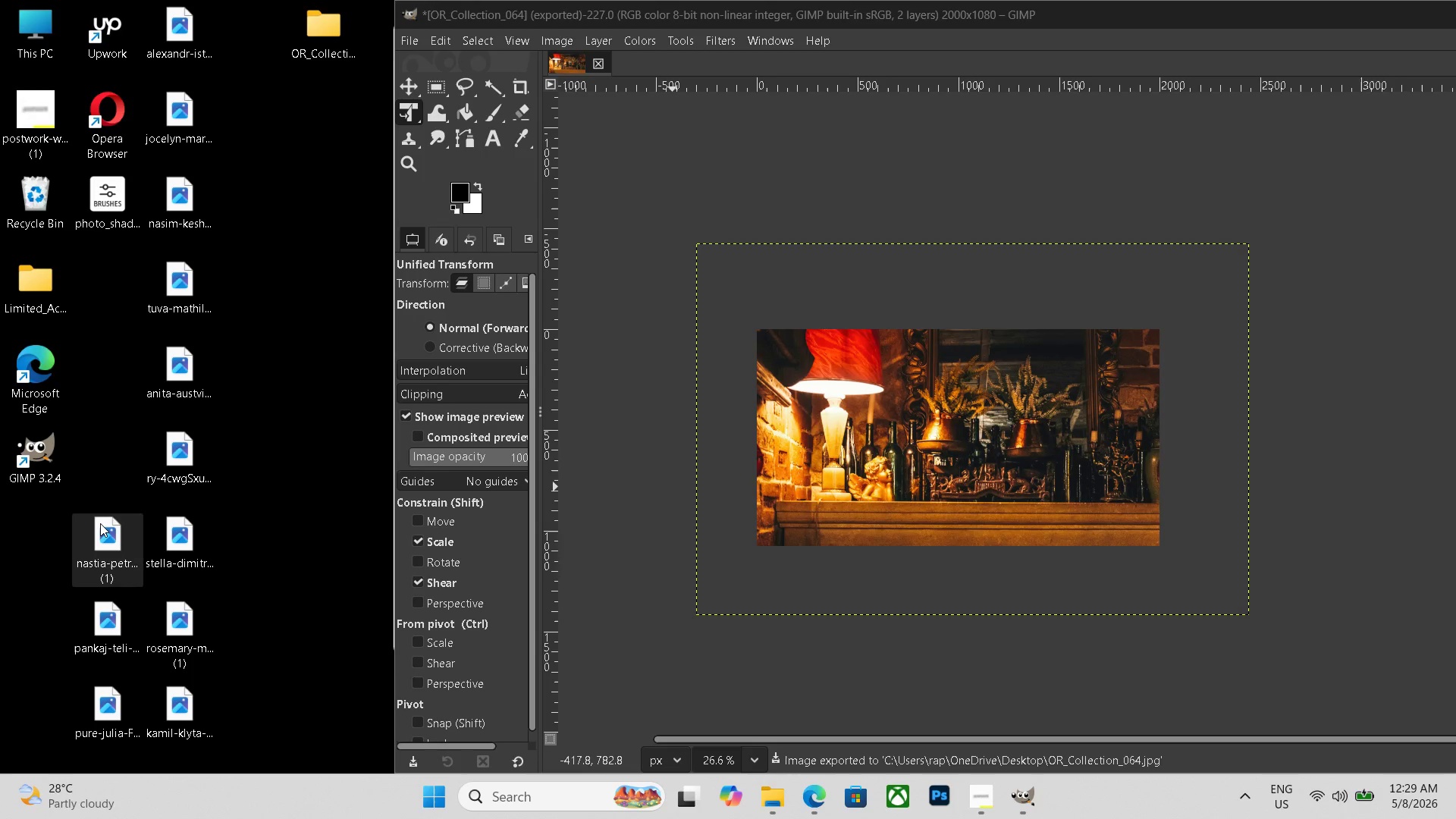 
left_click([100, 523])
 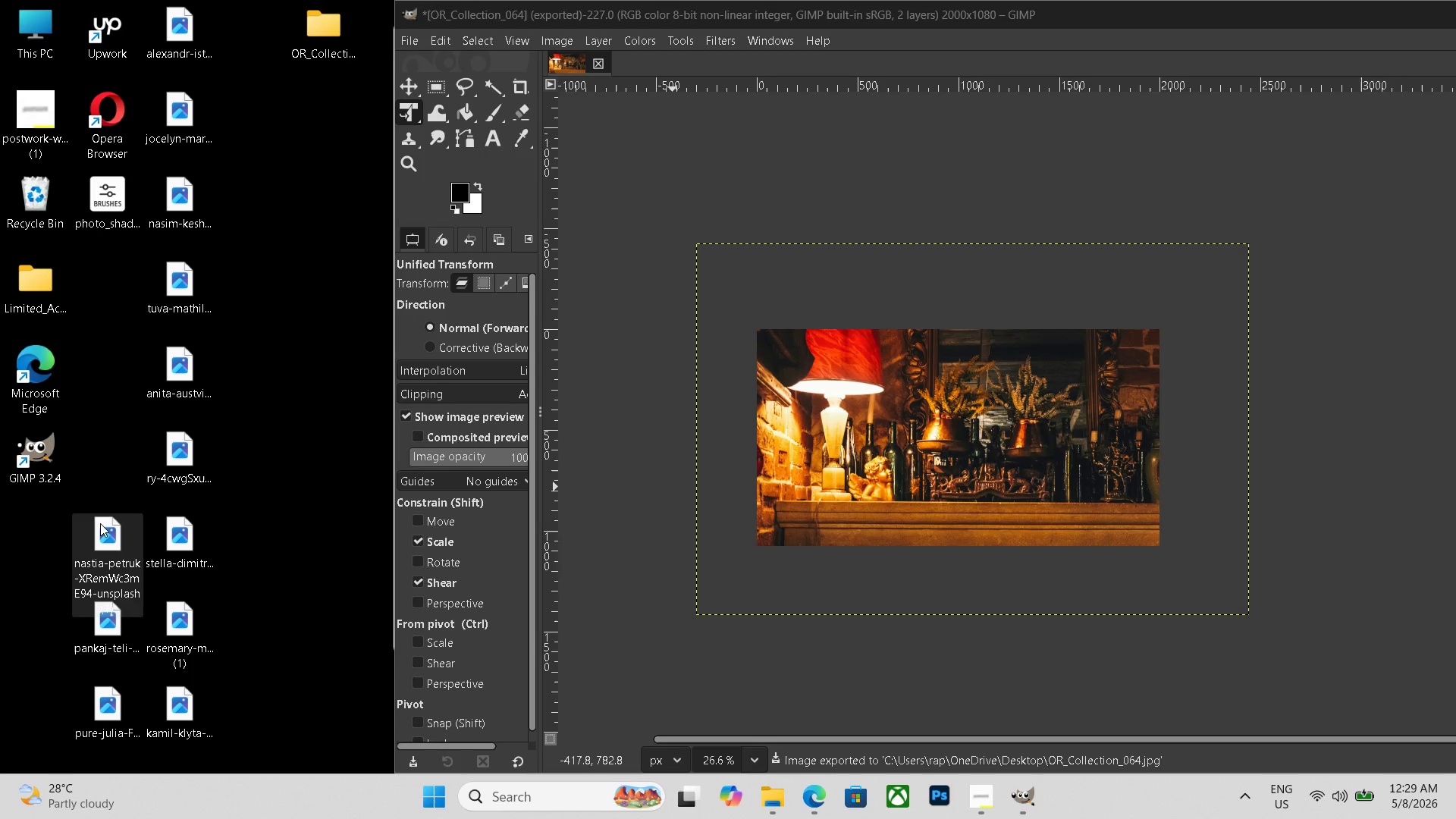 
key(Delete)
 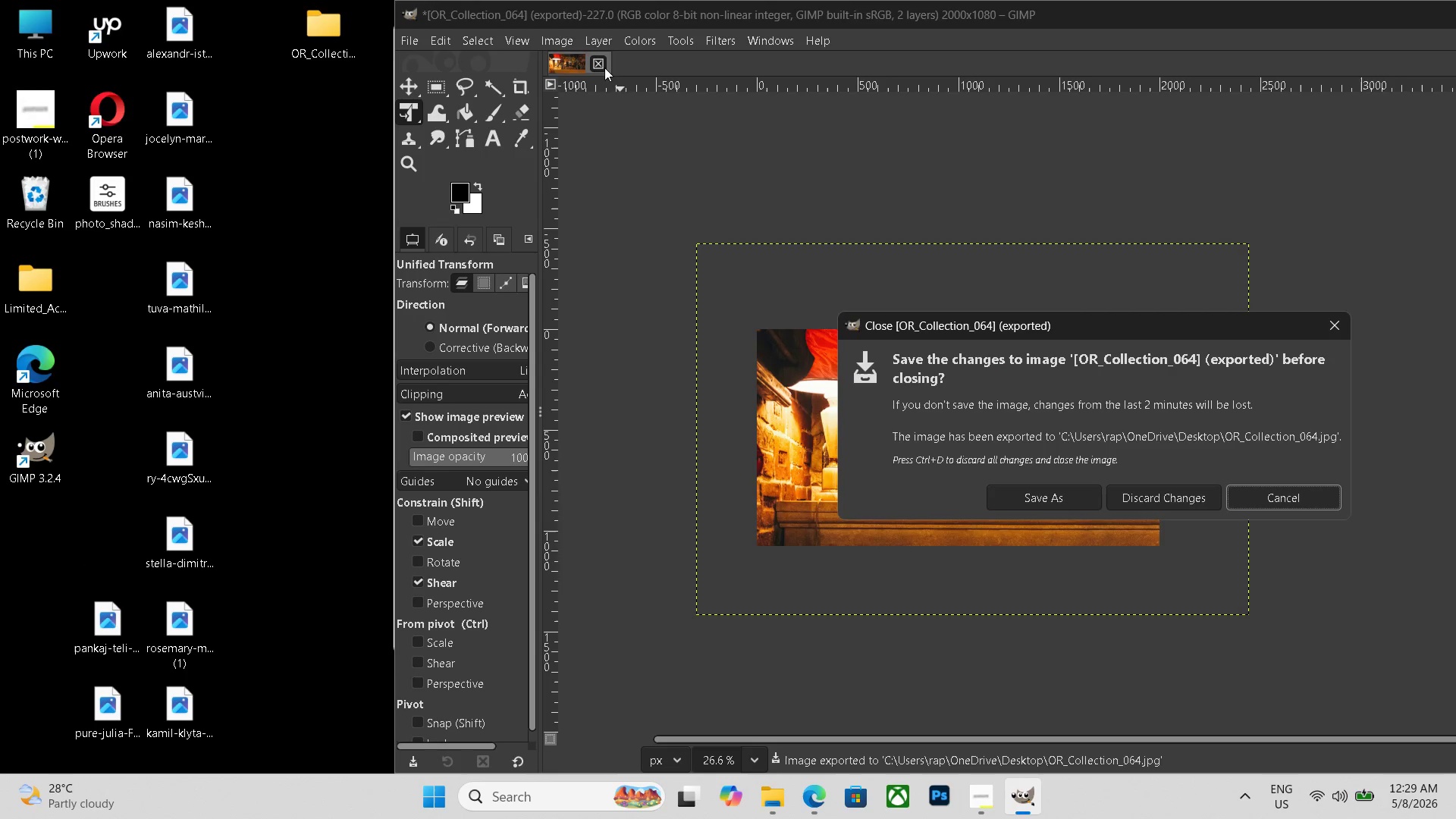 
left_click([1159, 491])
 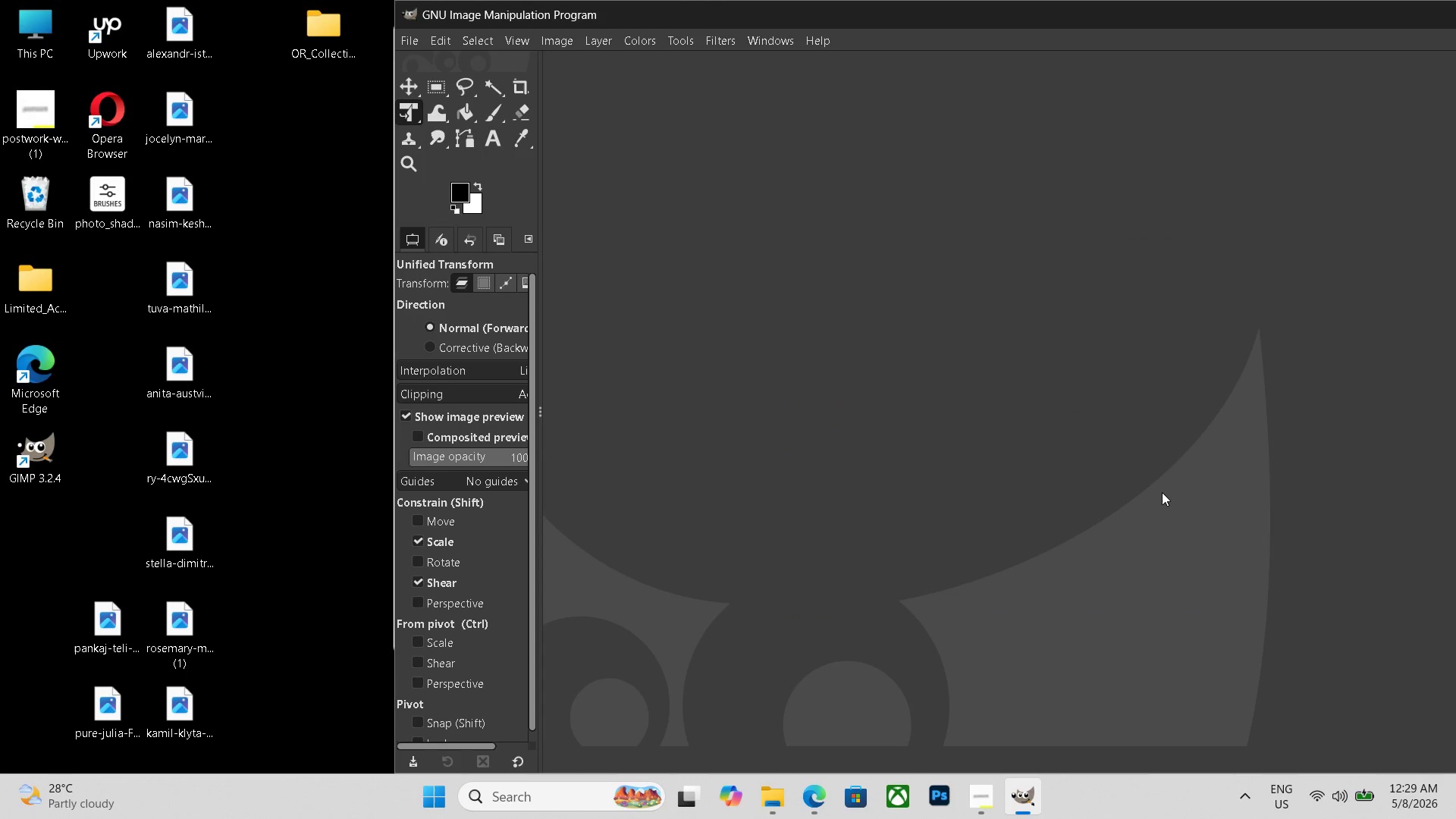 
key(Control+N)
 